 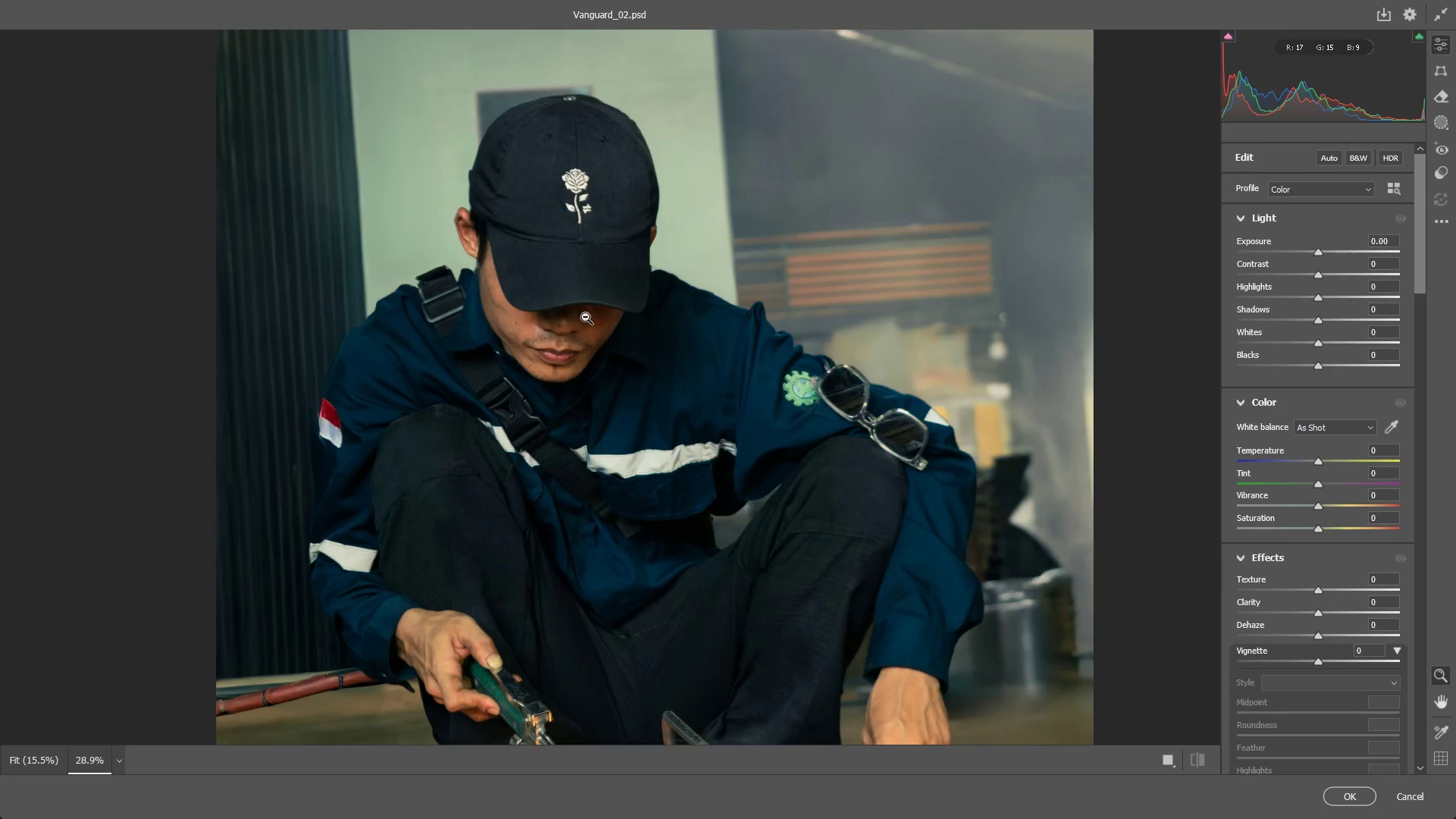 
hold_key(key=Space, duration=0.73)
 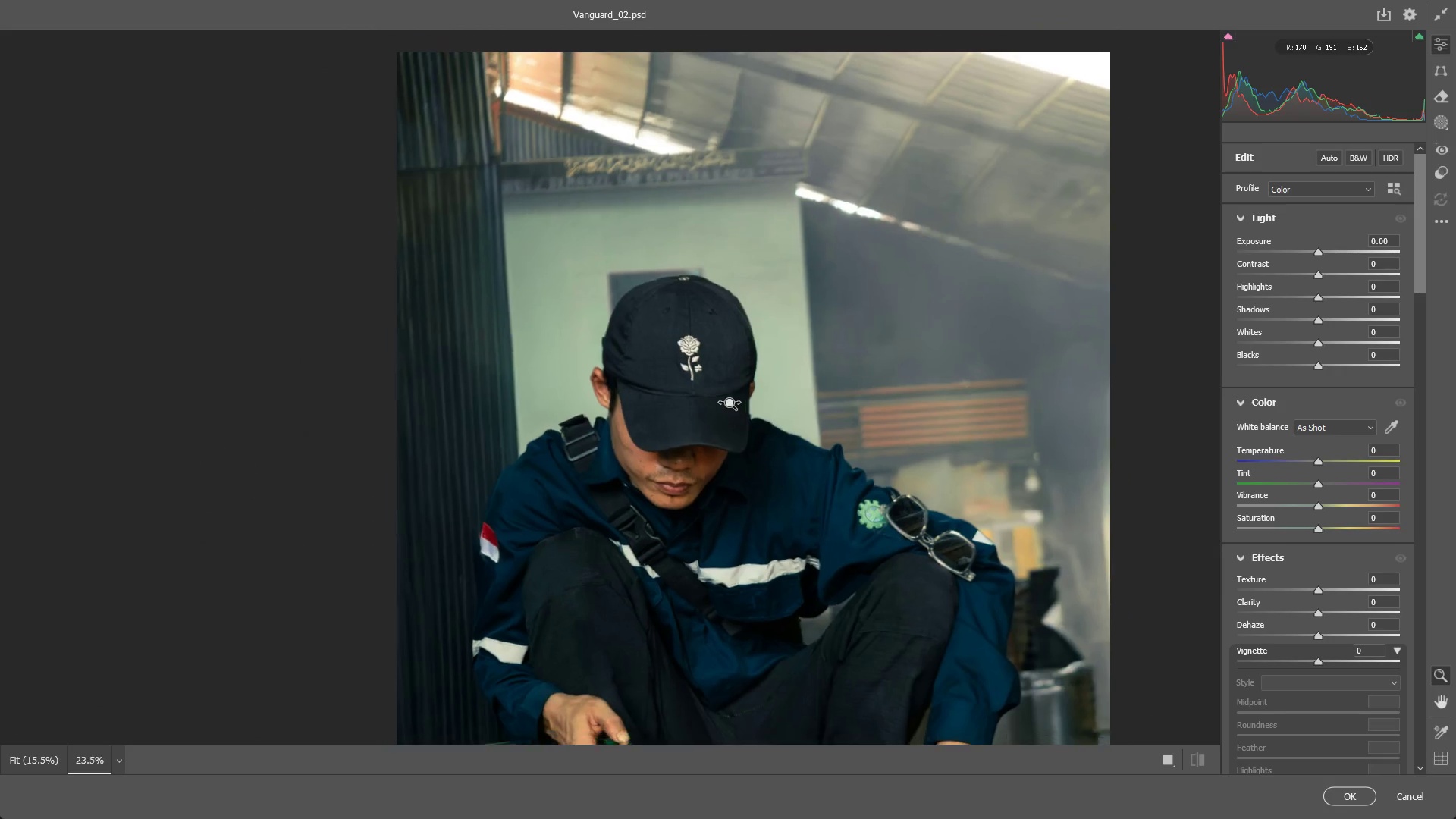 
left_click_drag(start_coordinate=[583, 296], to_coordinate=[682, 447])
 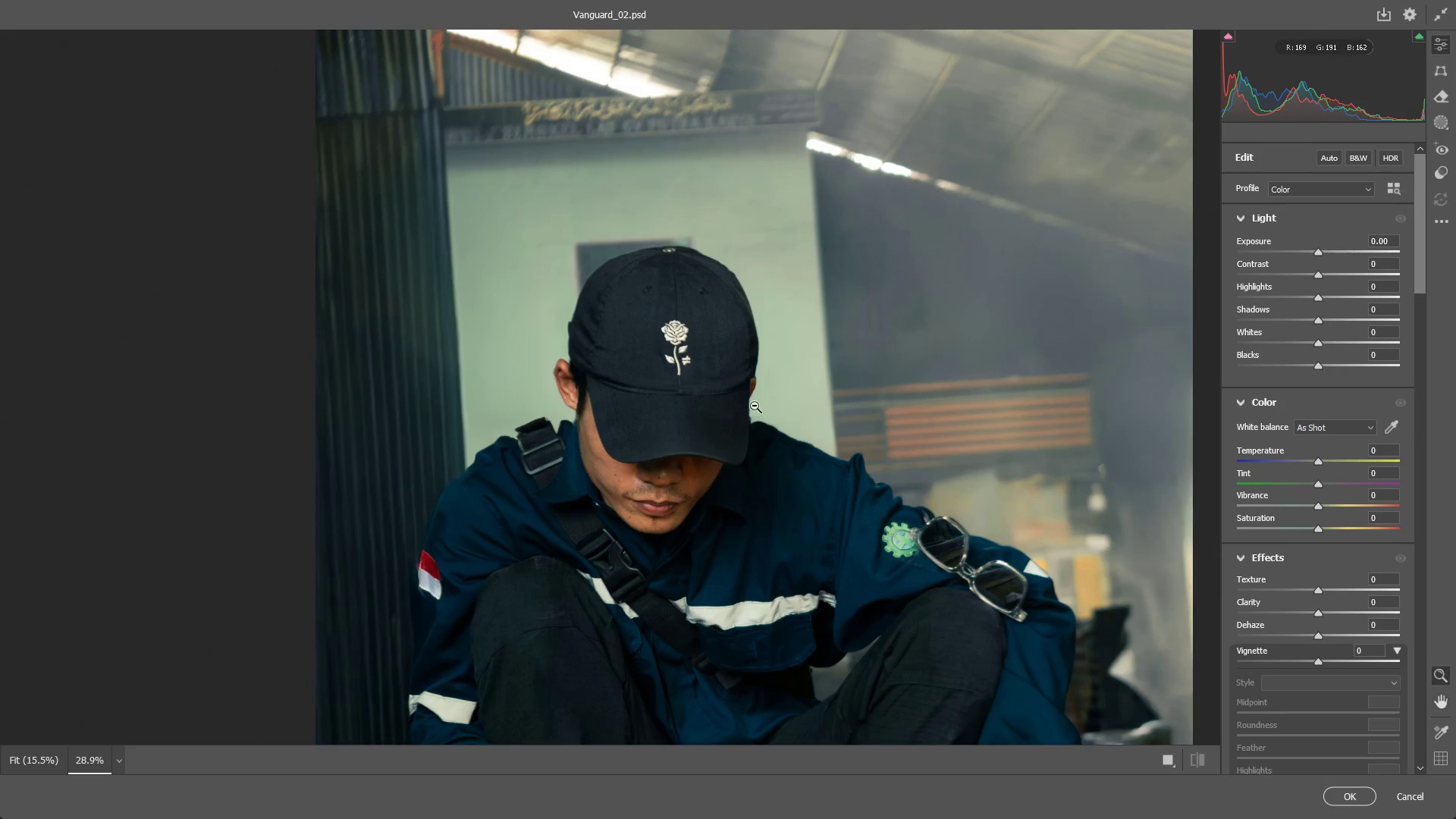 
left_click_drag(start_coordinate=[755, 406], to_coordinate=[727, 401])
 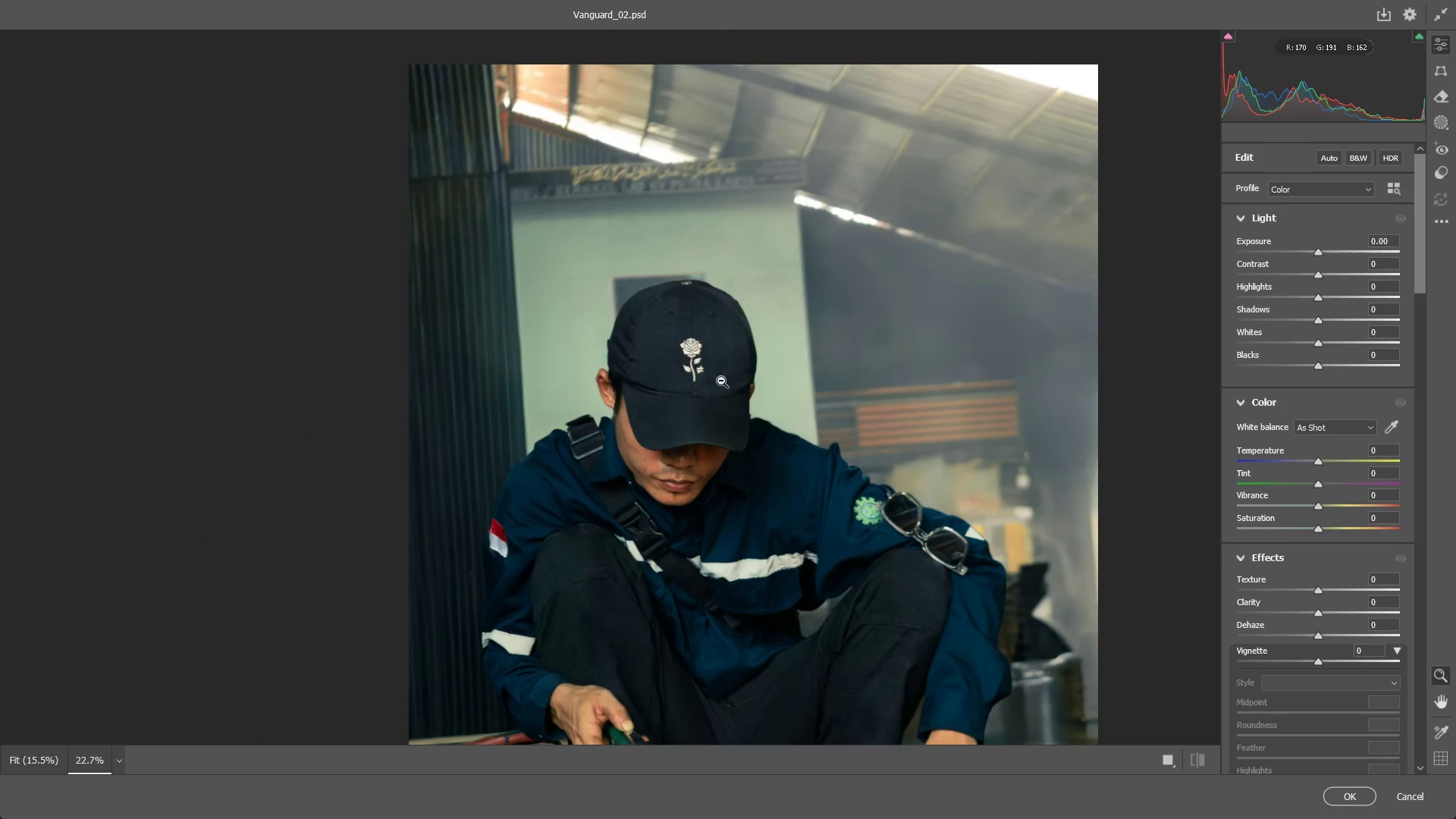 
hold_key(key=Space, duration=0.52)
 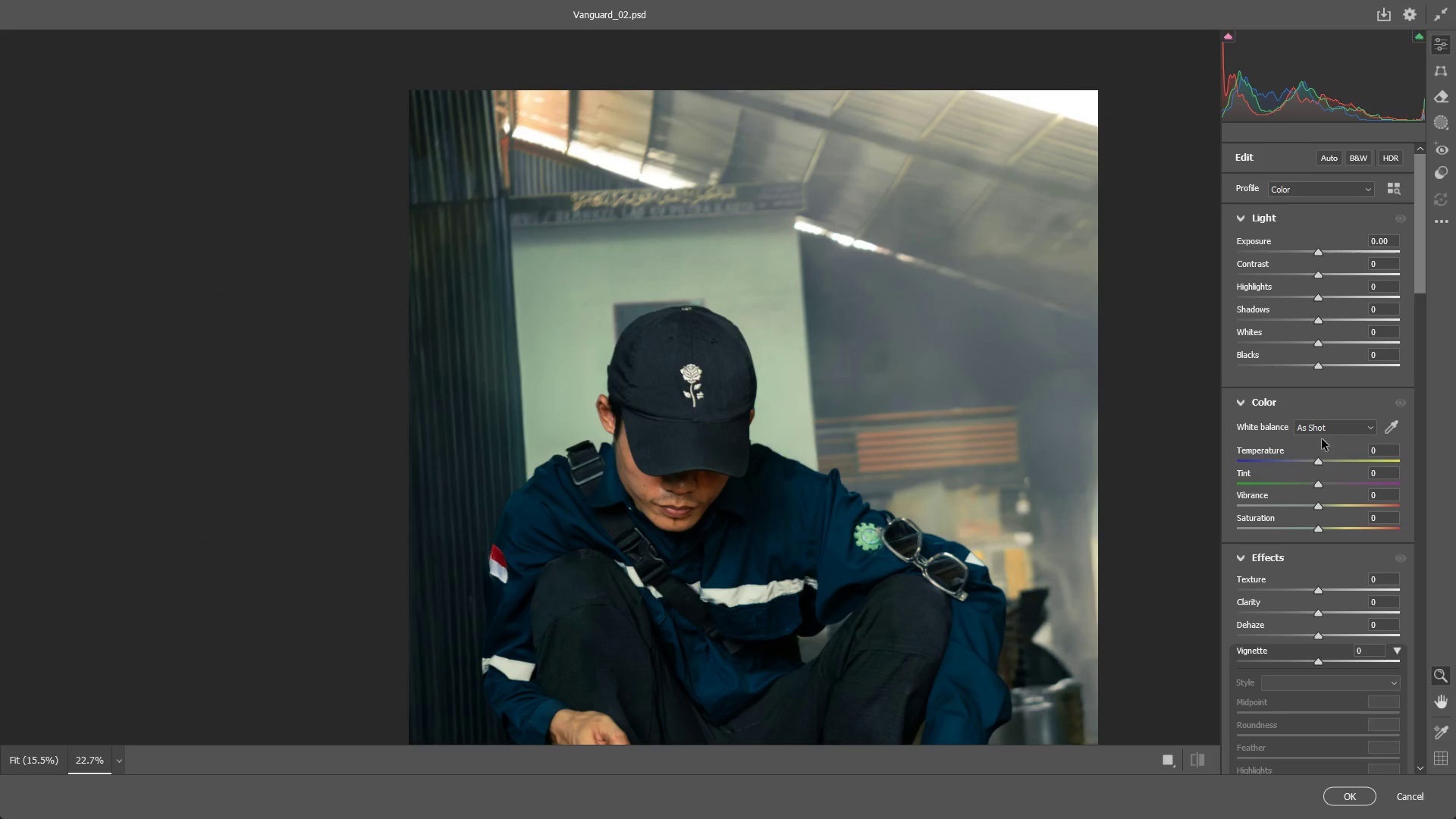 
left_click_drag(start_coordinate=[718, 312], to_coordinate=[718, 337])
 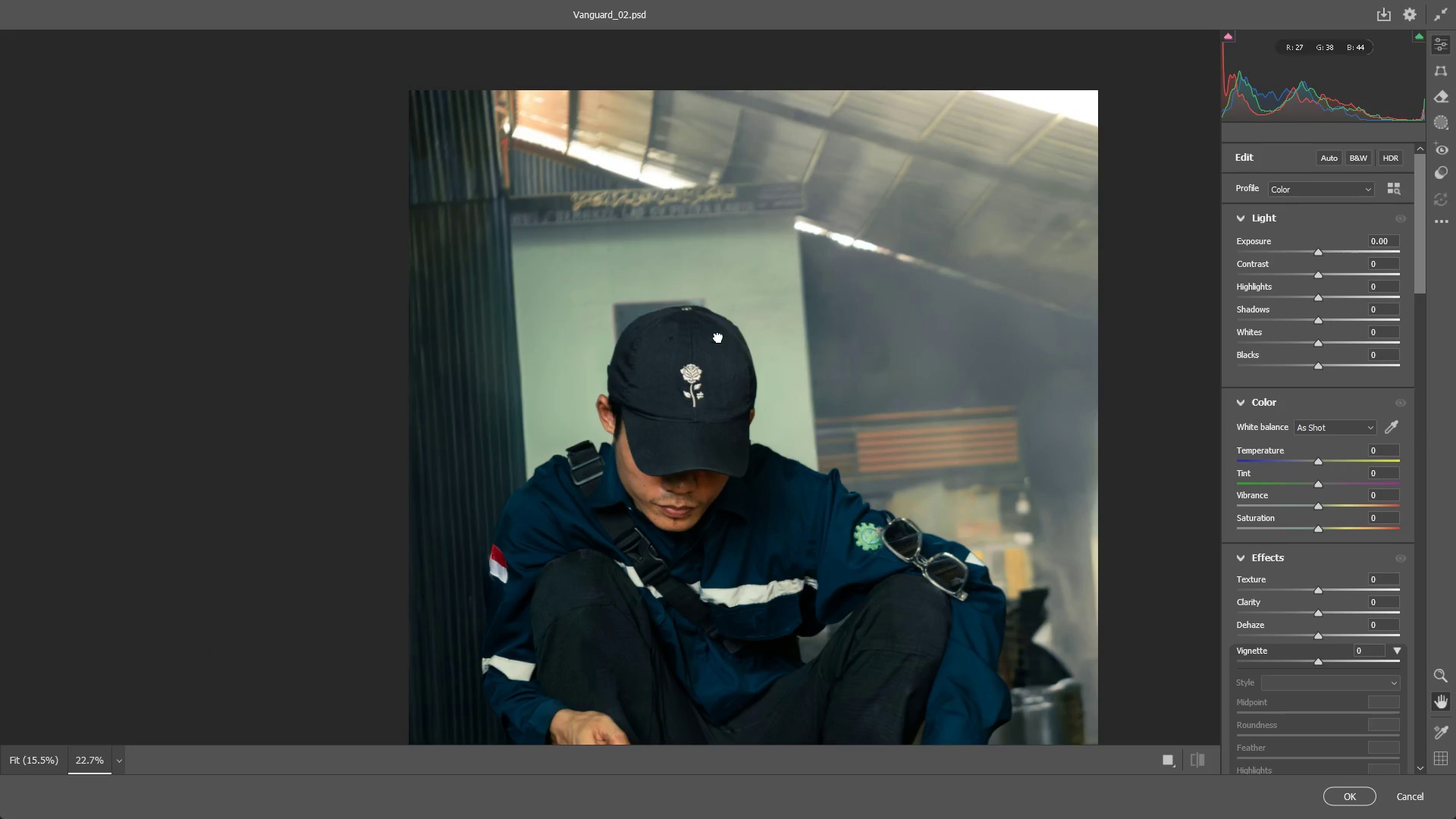 
hold_key(key=Space, duration=3.91)
 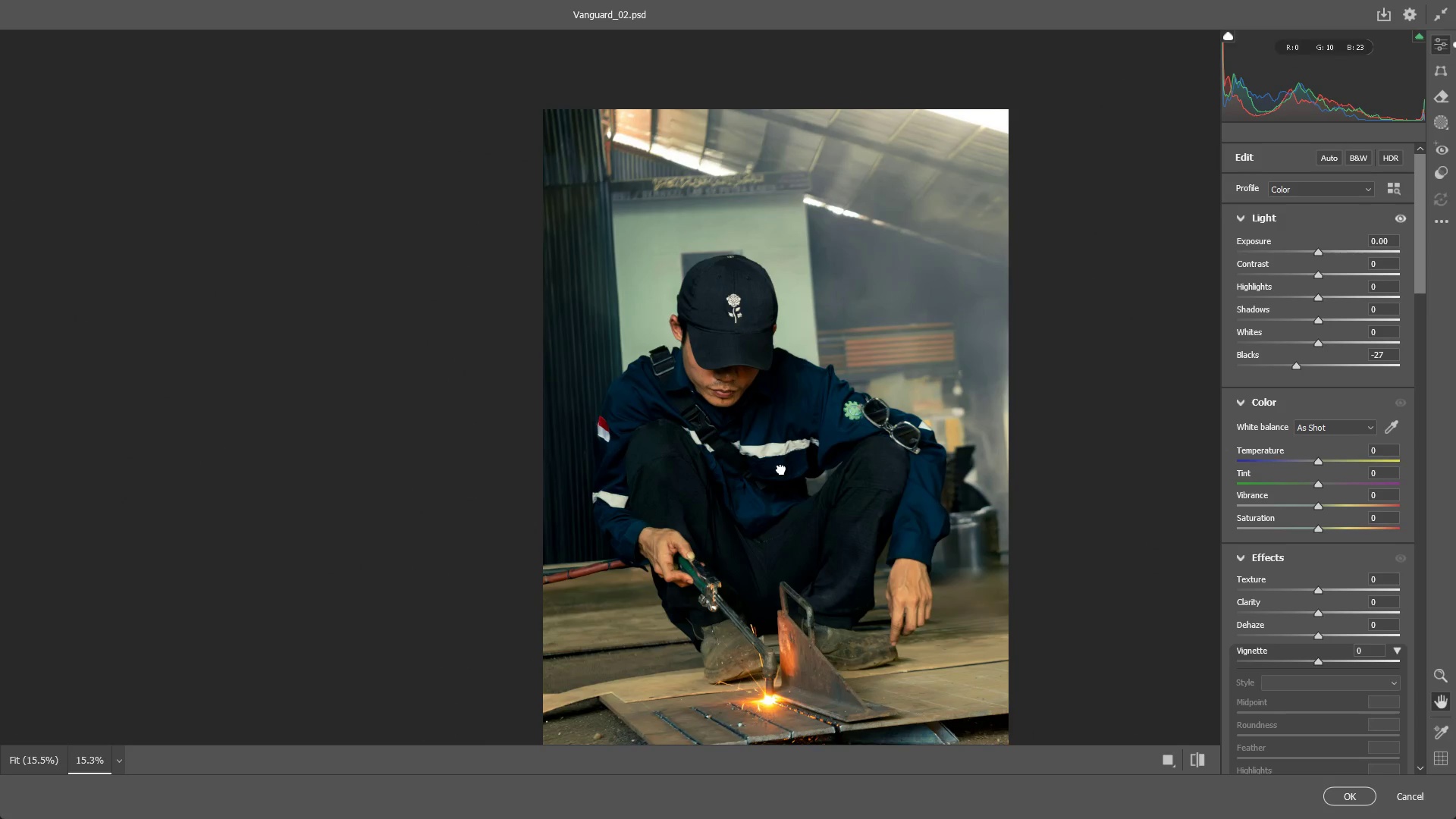 
left_click_drag(start_coordinate=[1319, 365], to_coordinate=[1297, 365])
 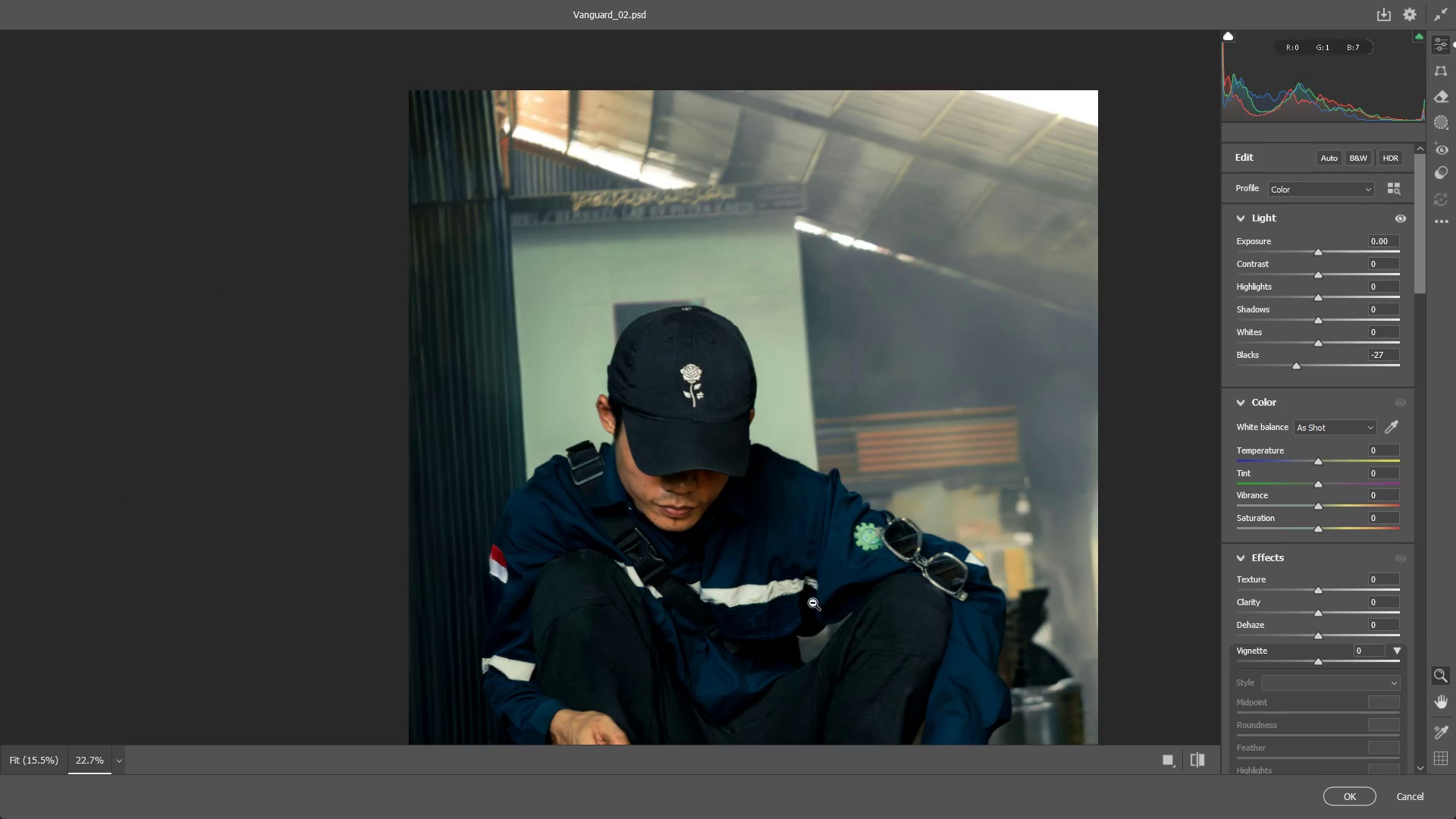 
left_click_drag(start_coordinate=[811, 598], to_coordinate=[767, 576])
 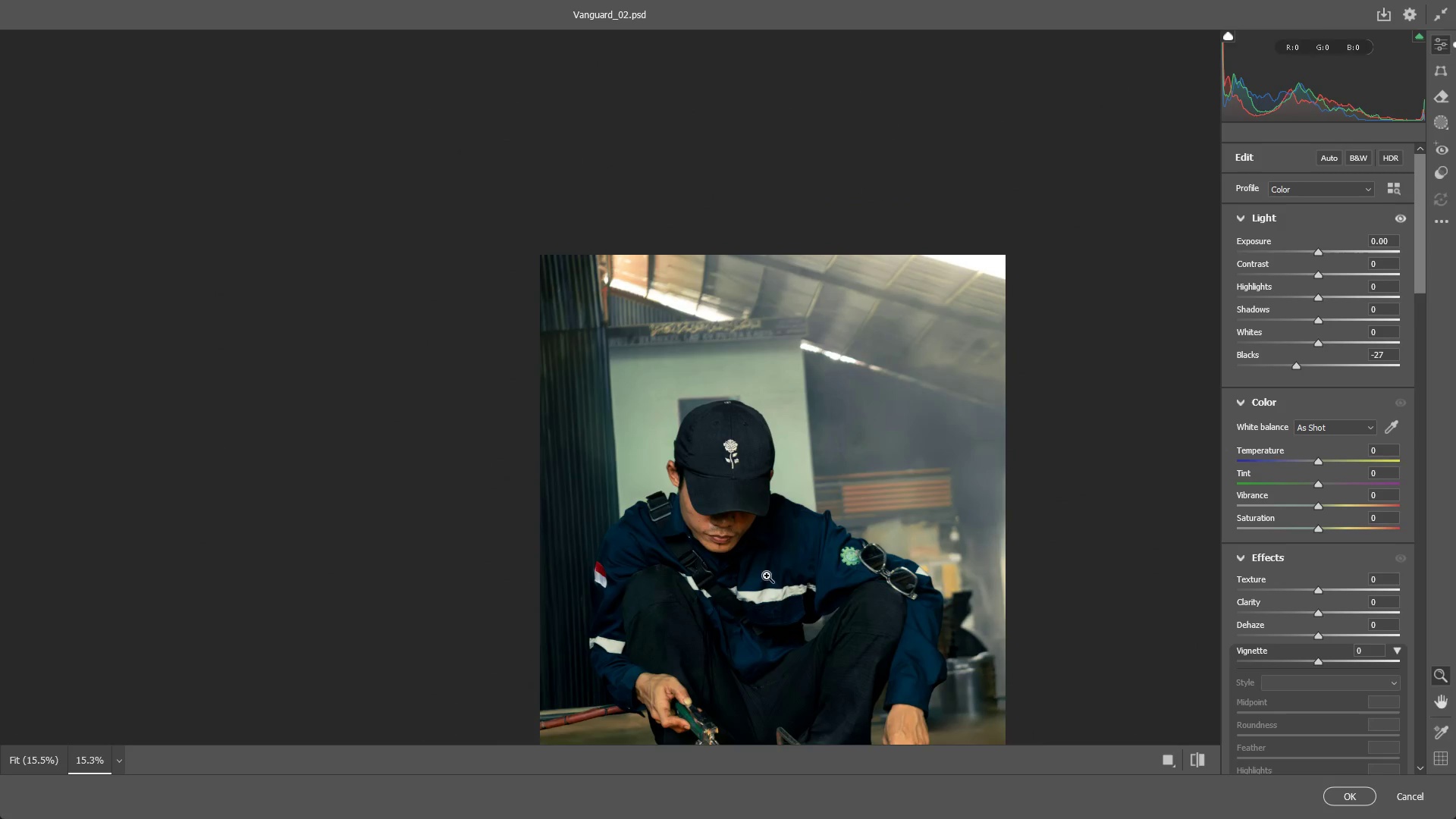 
hold_key(key=Space, duration=0.64)
 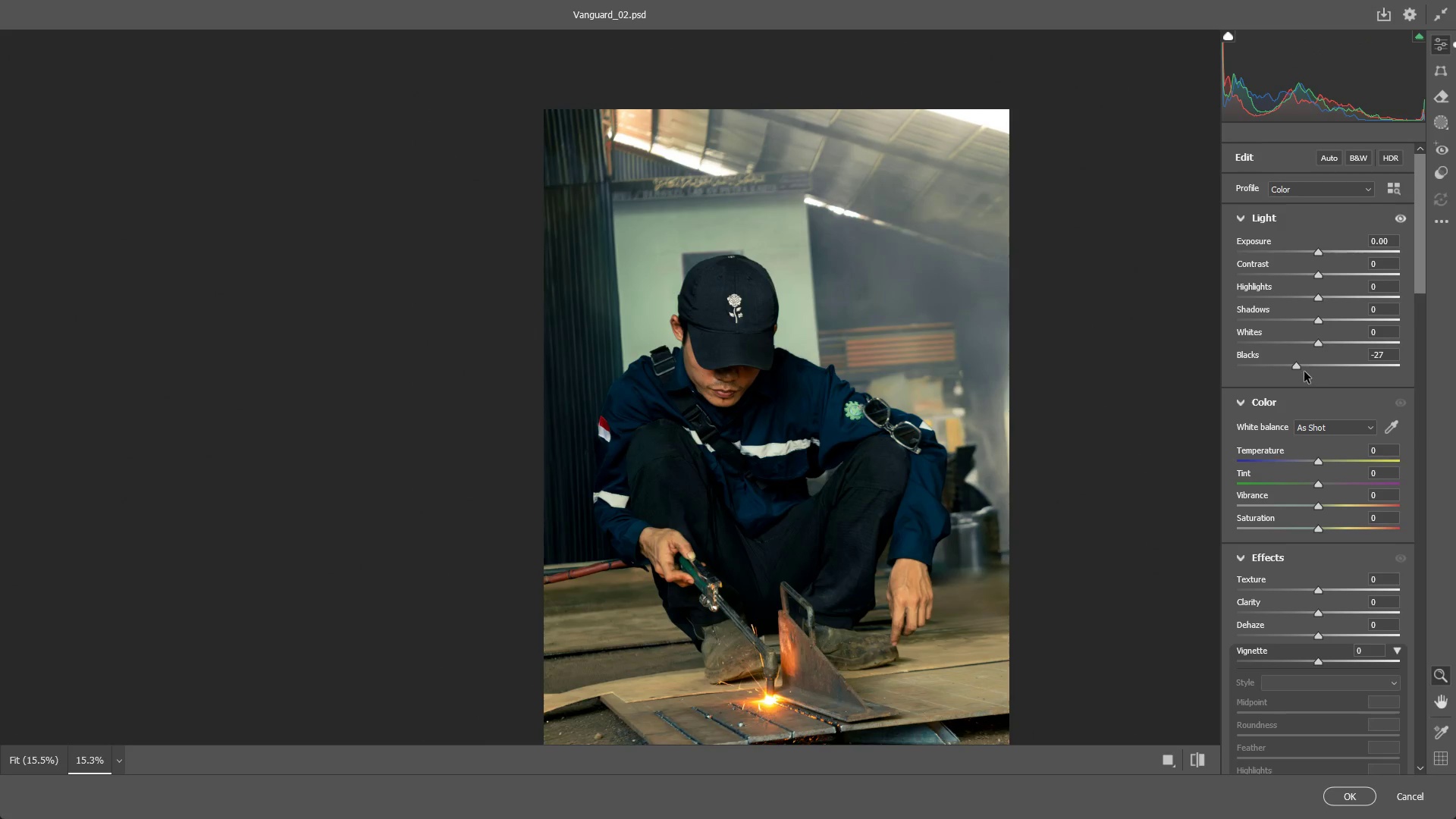 
left_click_drag(start_coordinate=[778, 615], to_coordinate=[782, 469])
 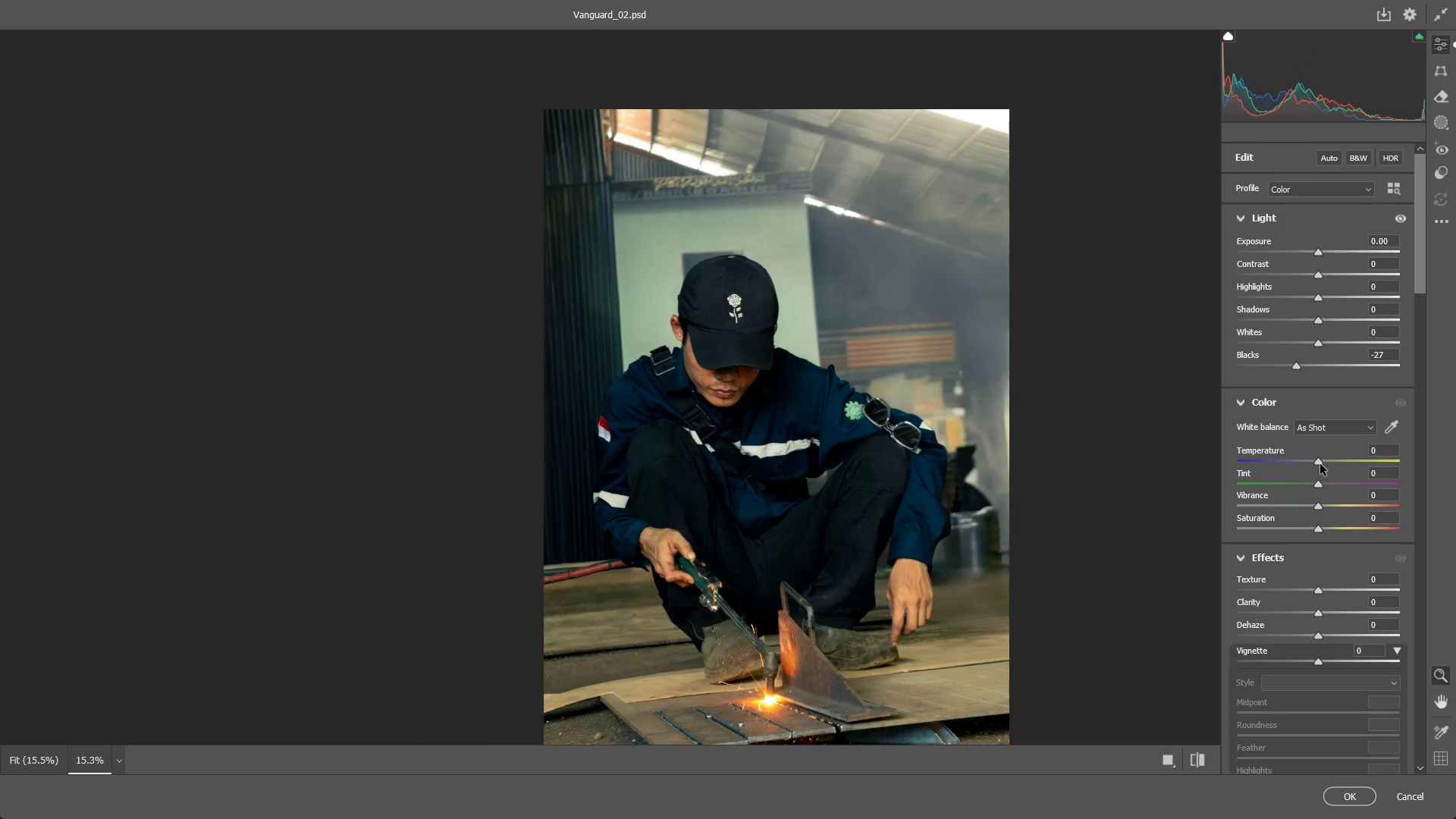 
left_click_drag(start_coordinate=[1317, 462], to_coordinate=[1307, 461])
 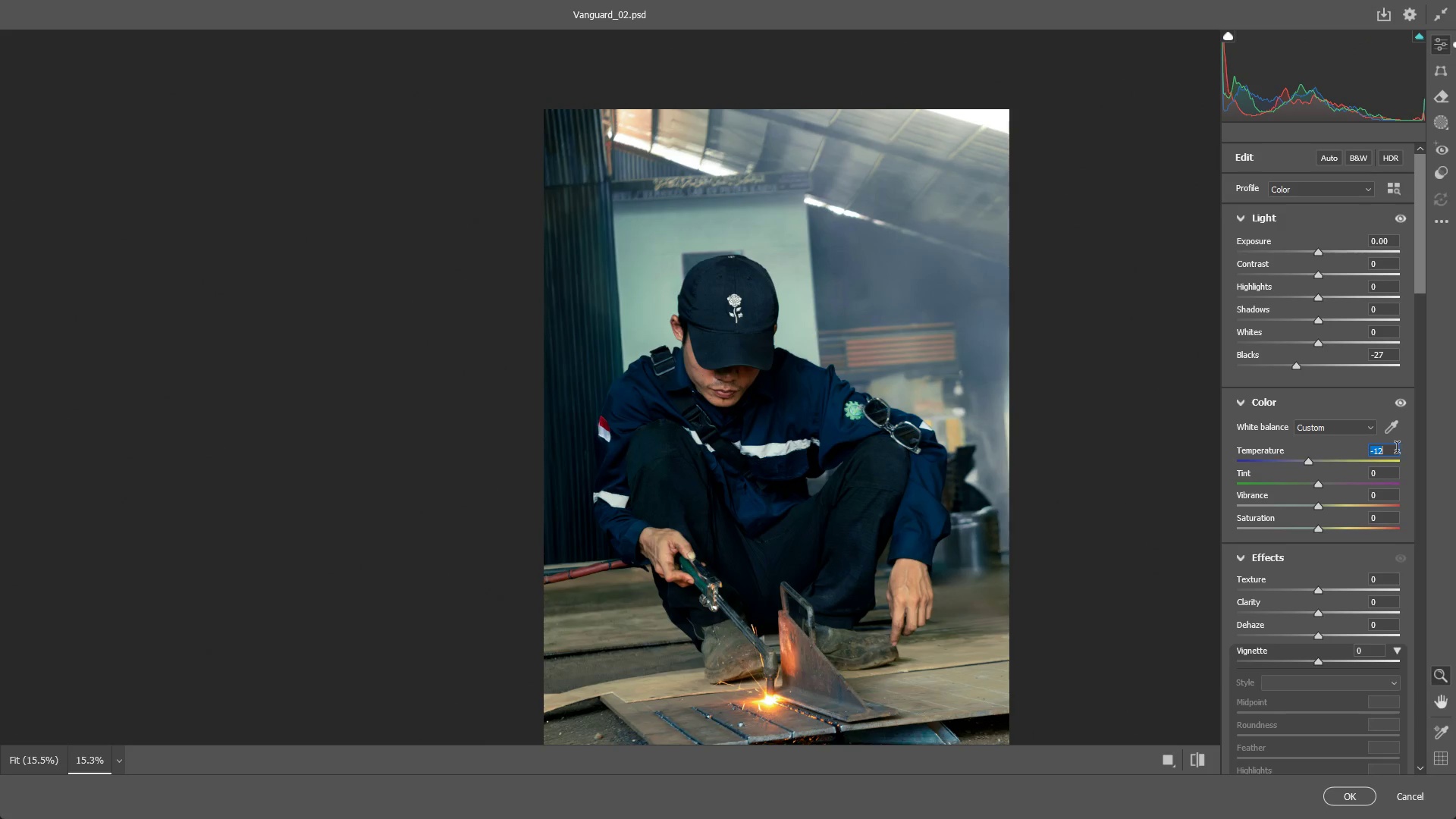 
triple_click([1396, 456])
 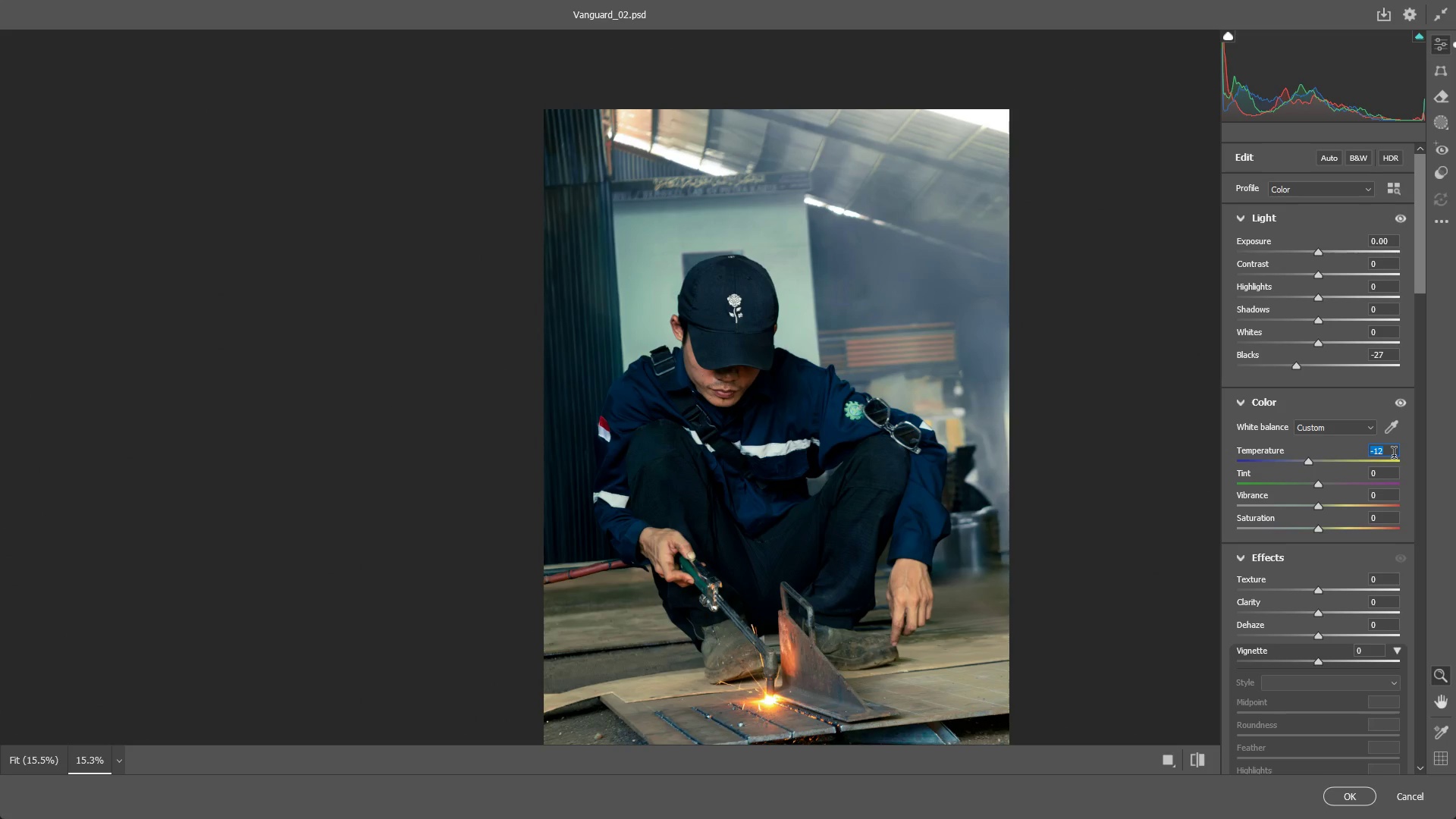 
triple_click([1394, 455])
 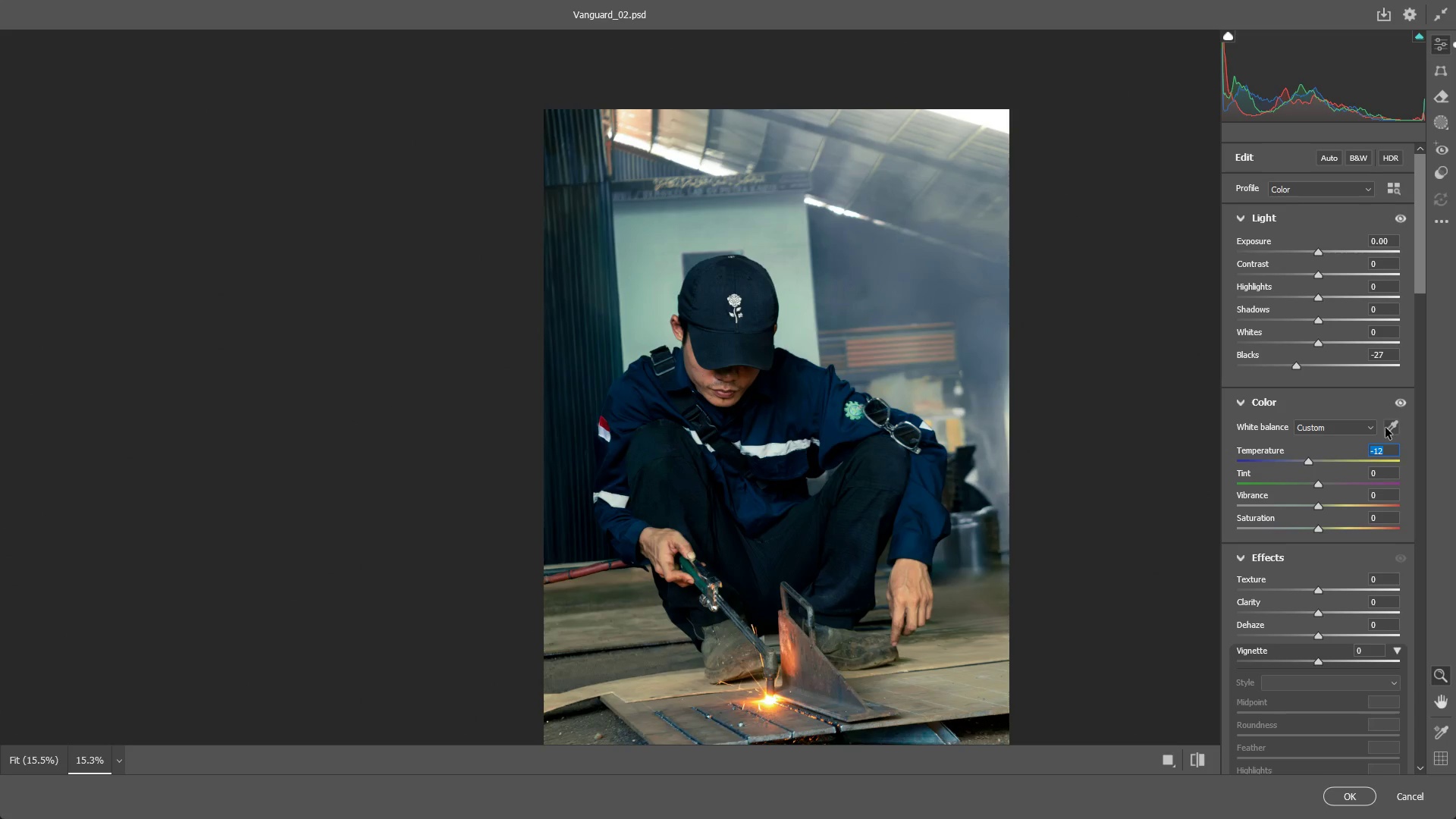 
key(Backspace)
 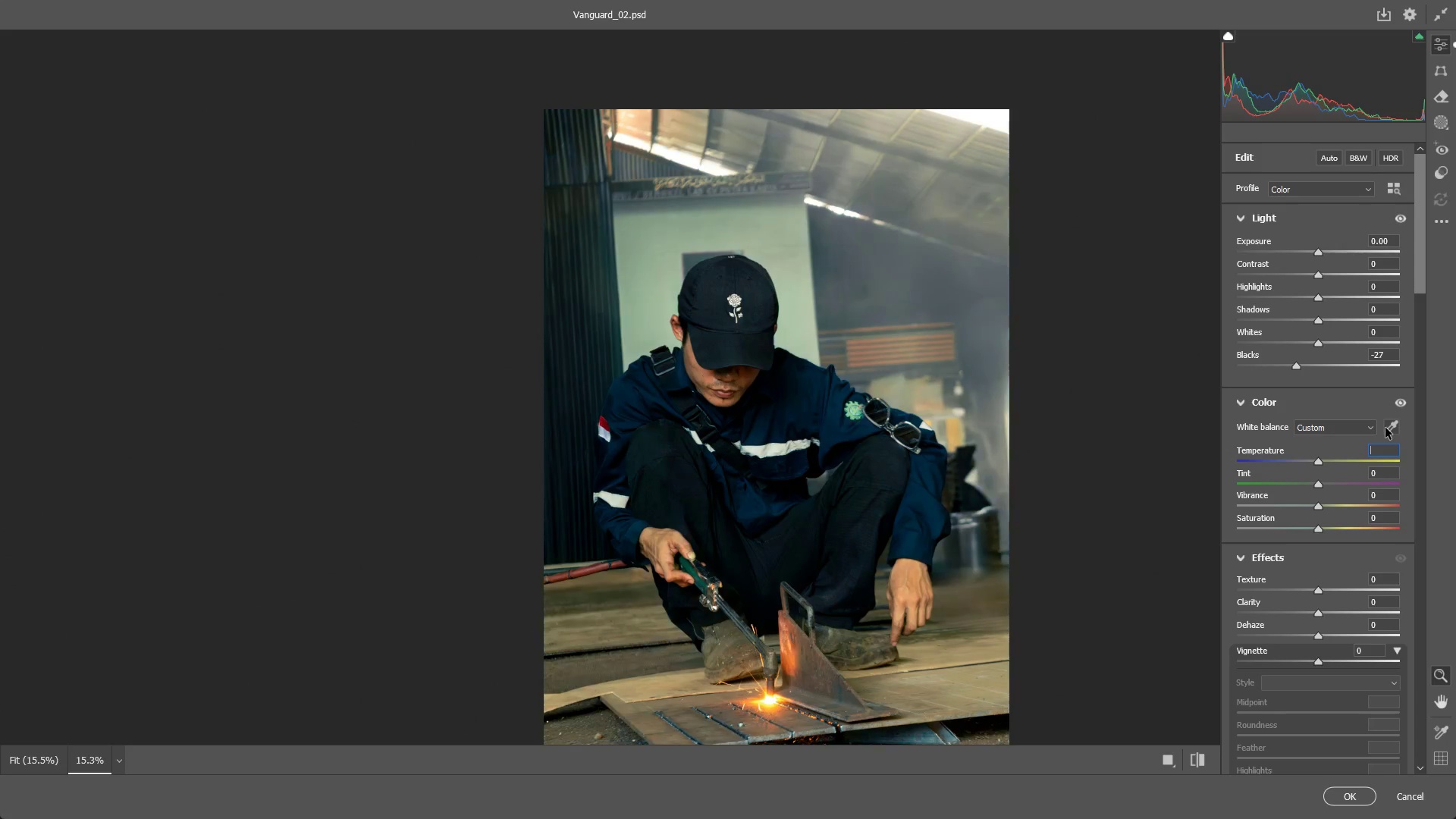 
key(Backspace)
 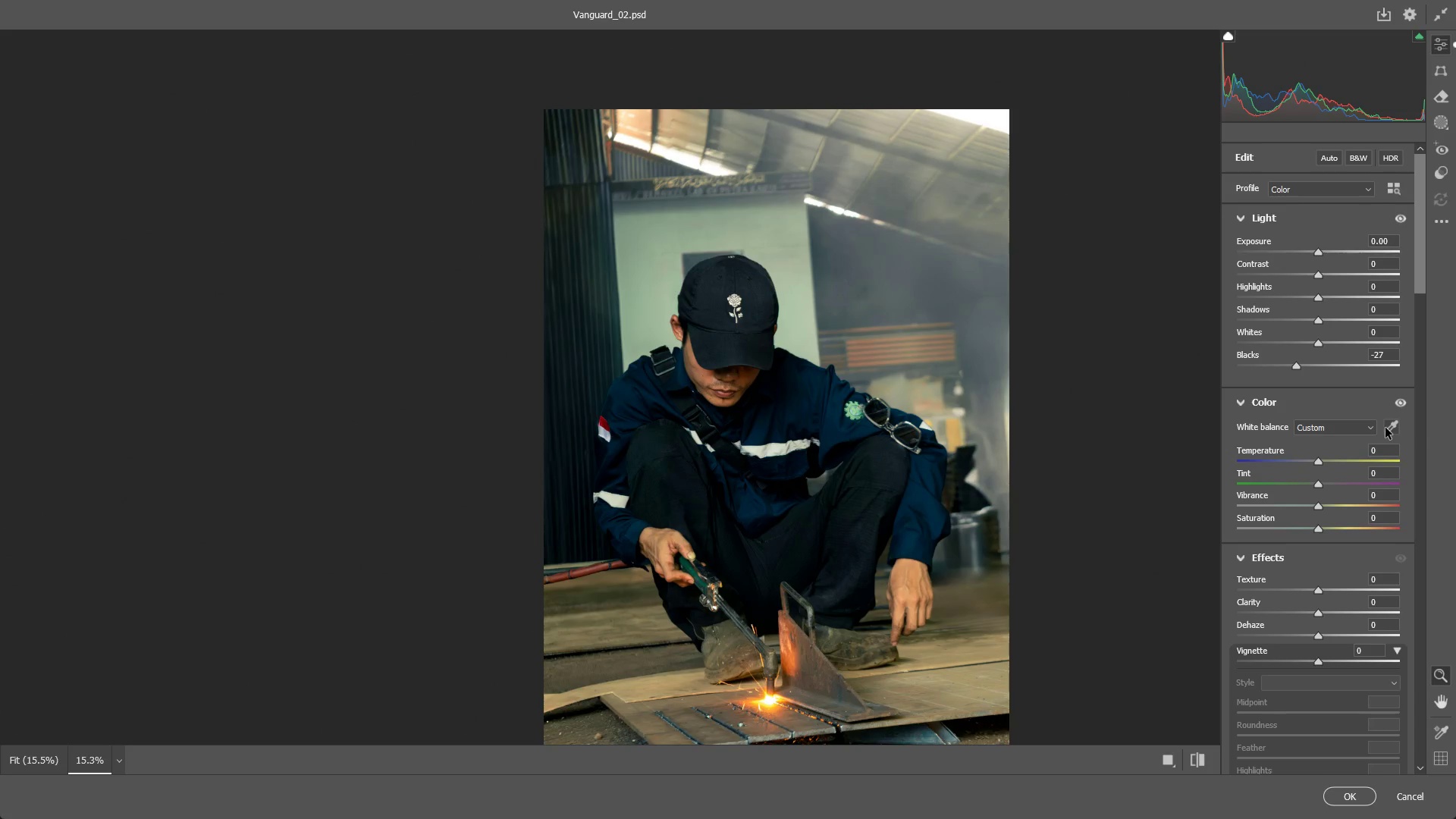 
key(Minus)
 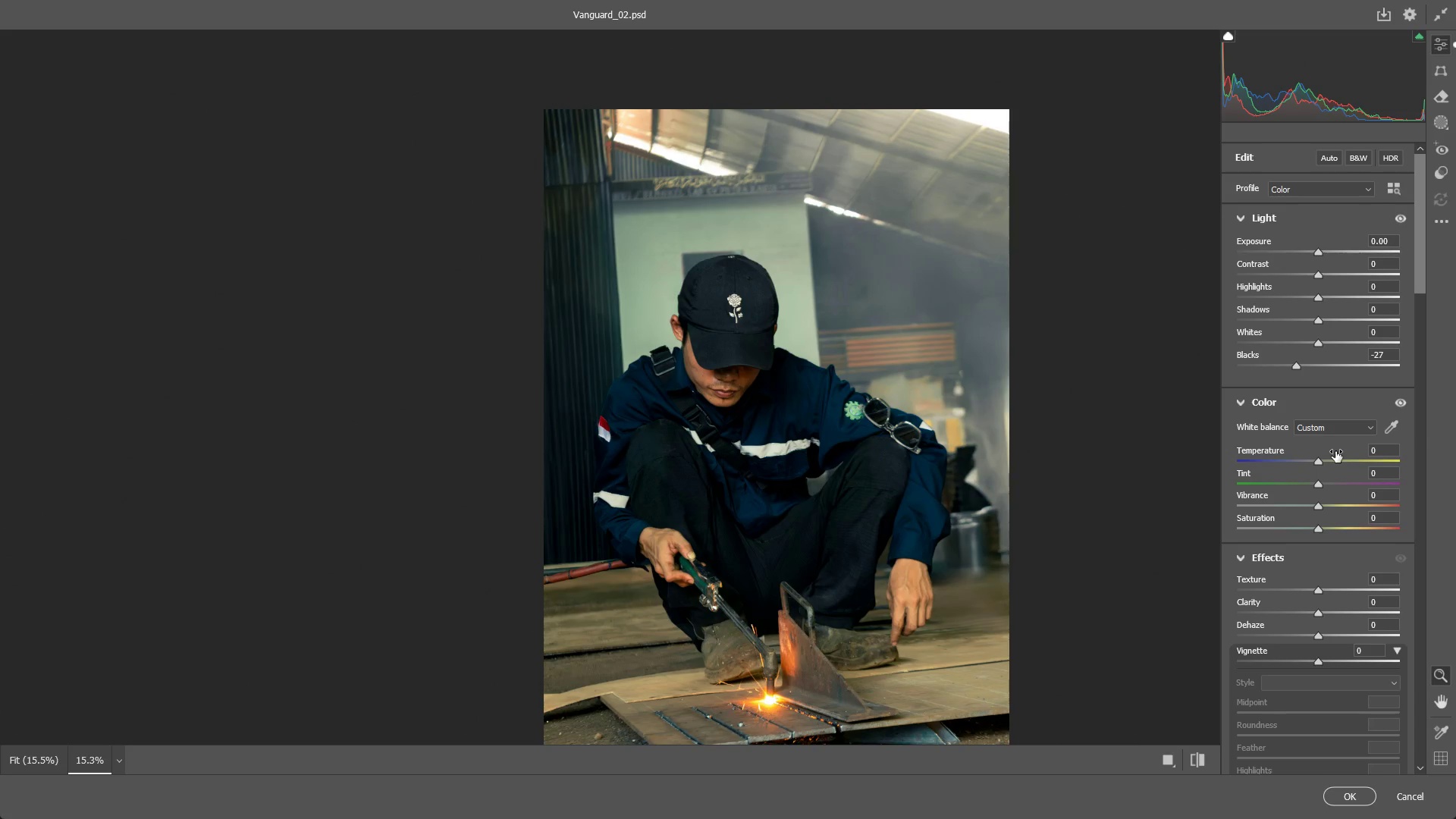 
left_click([1383, 451])
 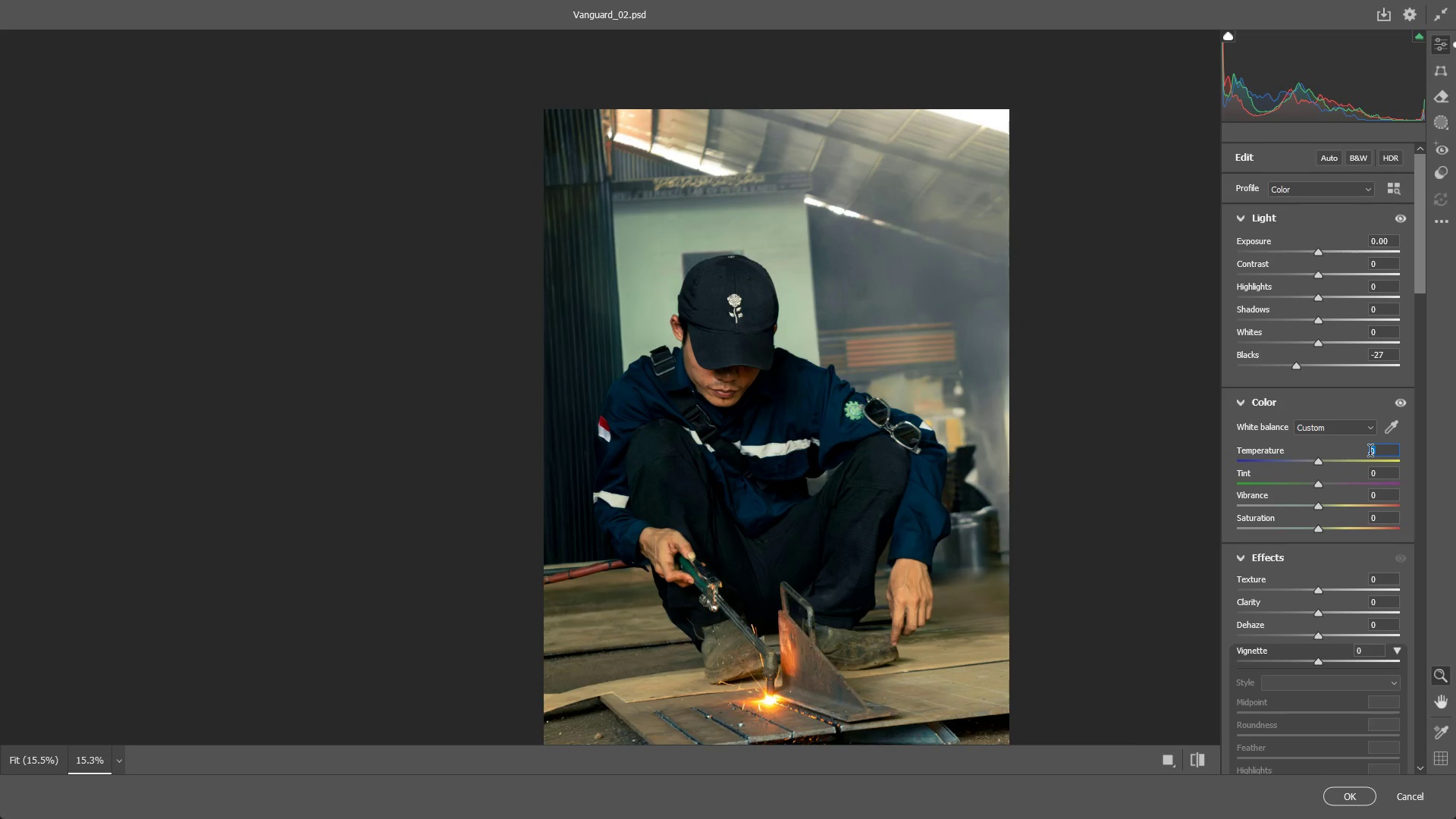 
key(Minus)
 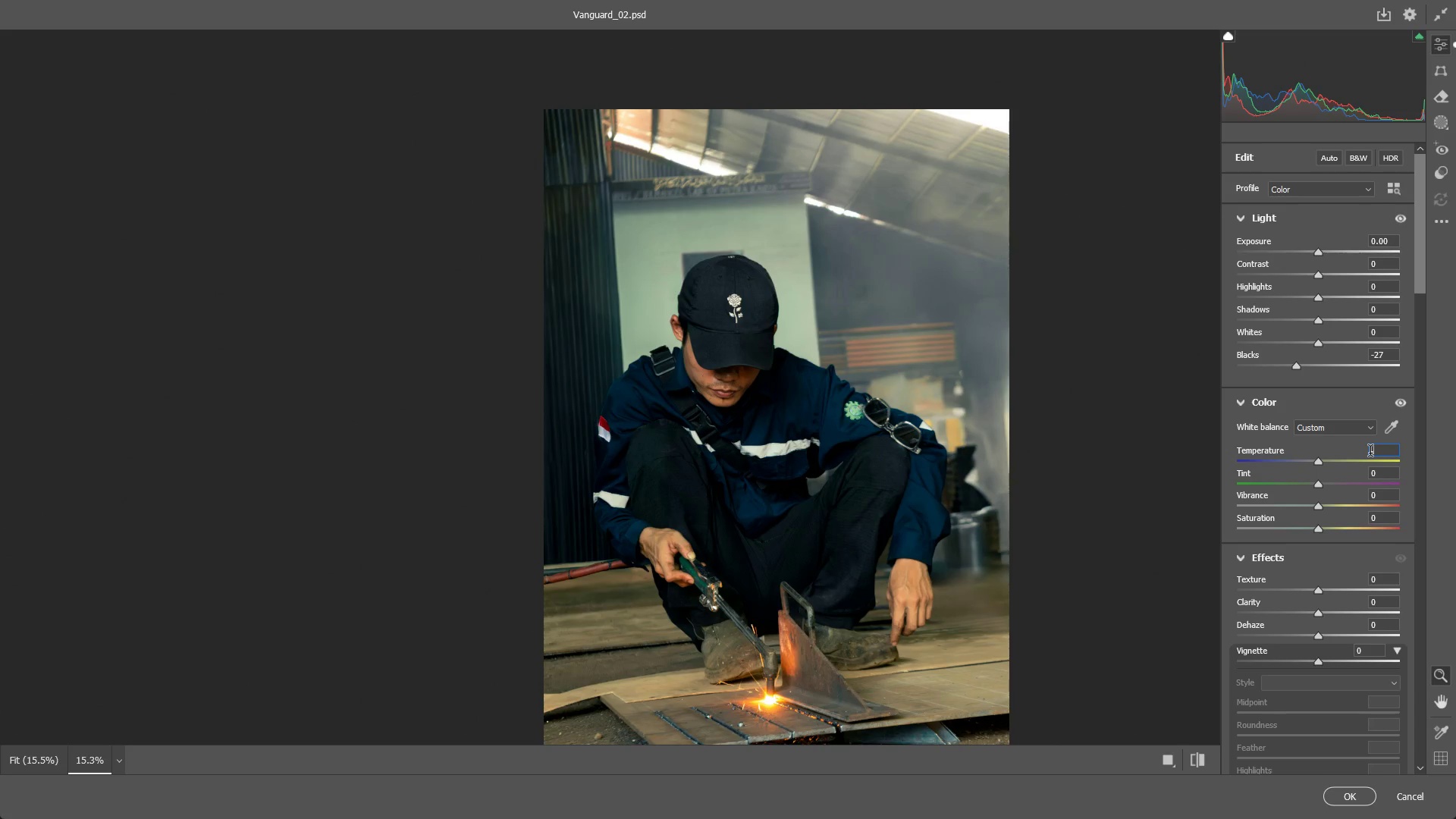 
key(Numpad1)
 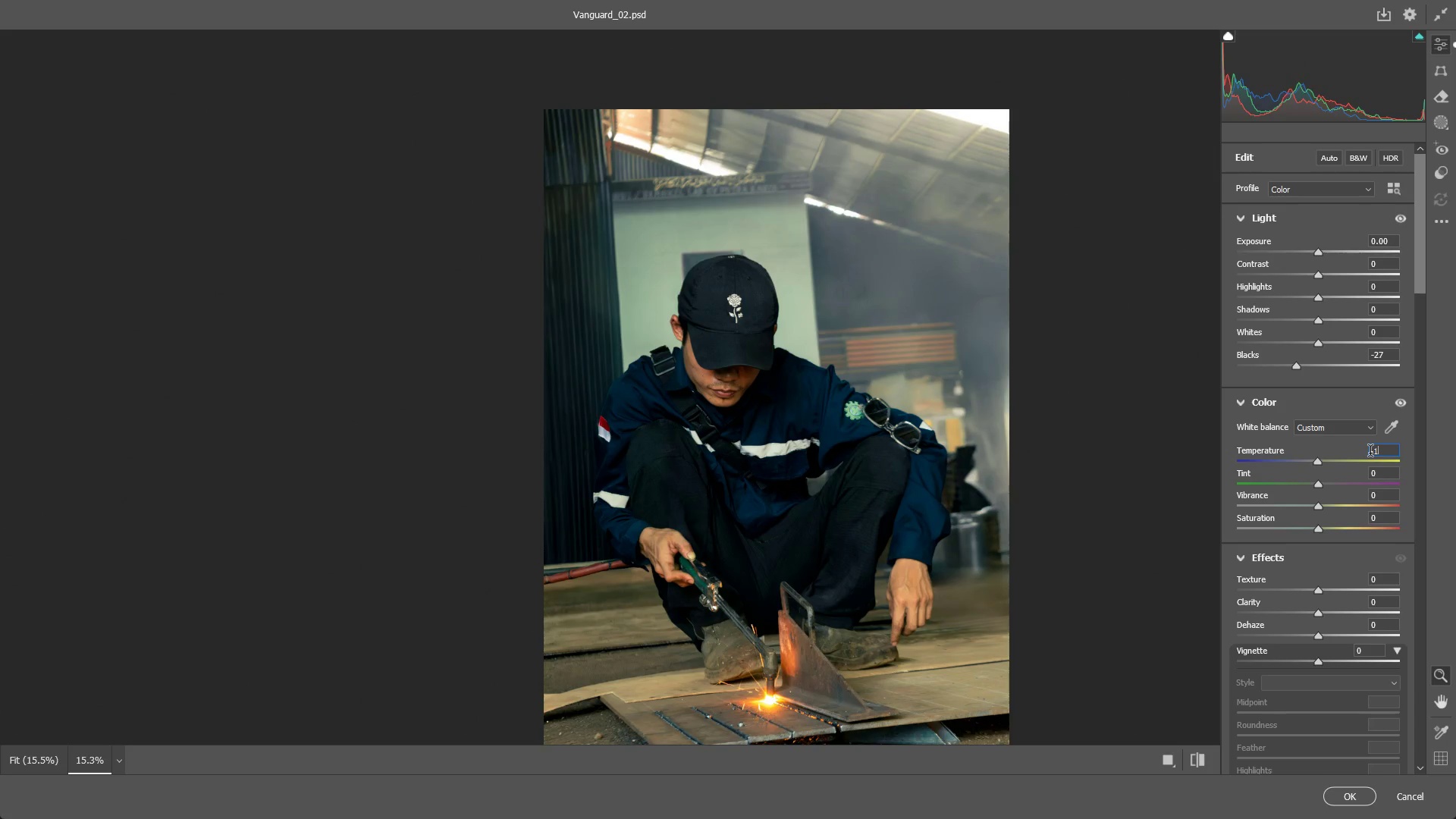 
key(Numpad5)
 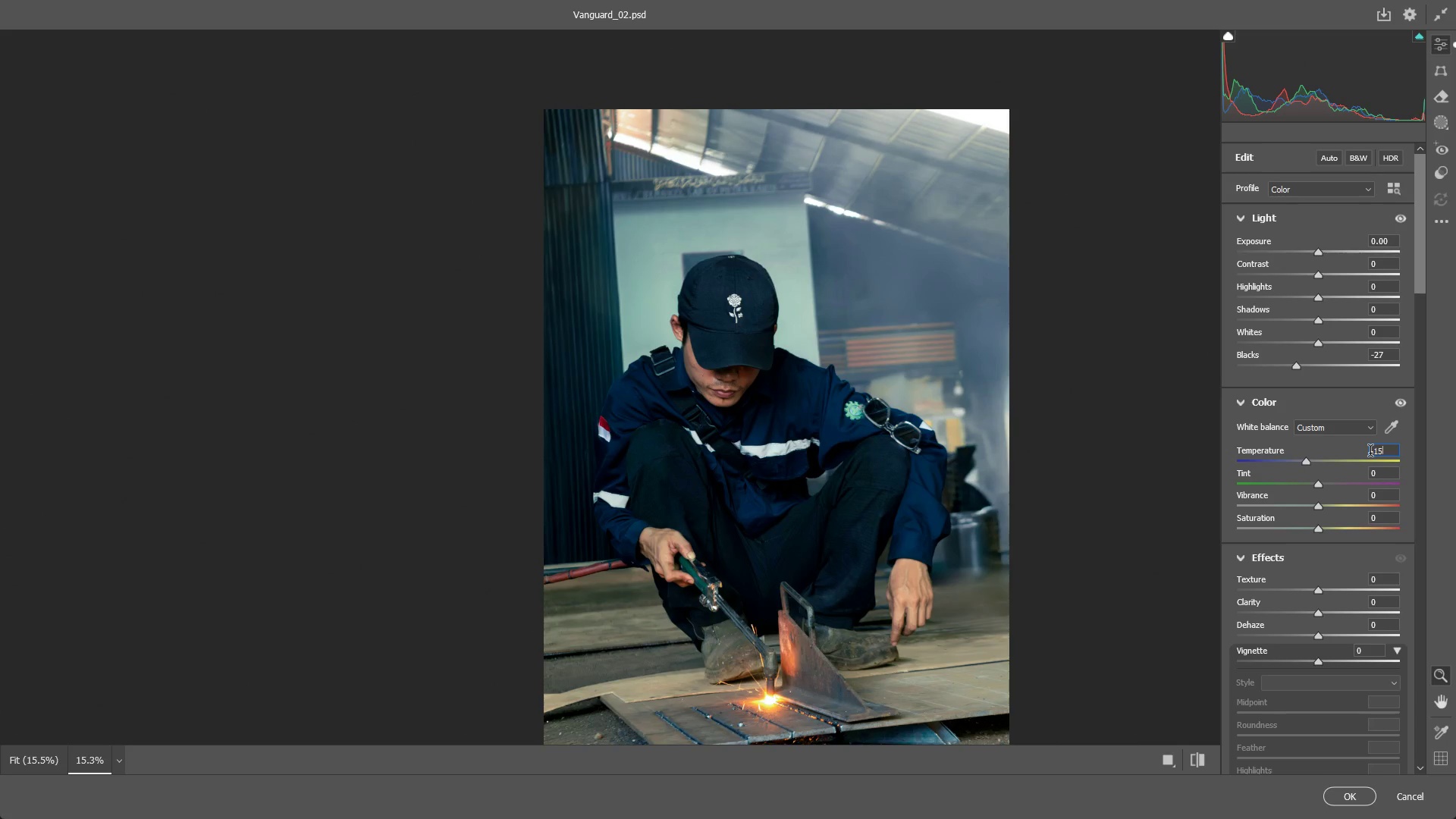 
key(Backspace)
 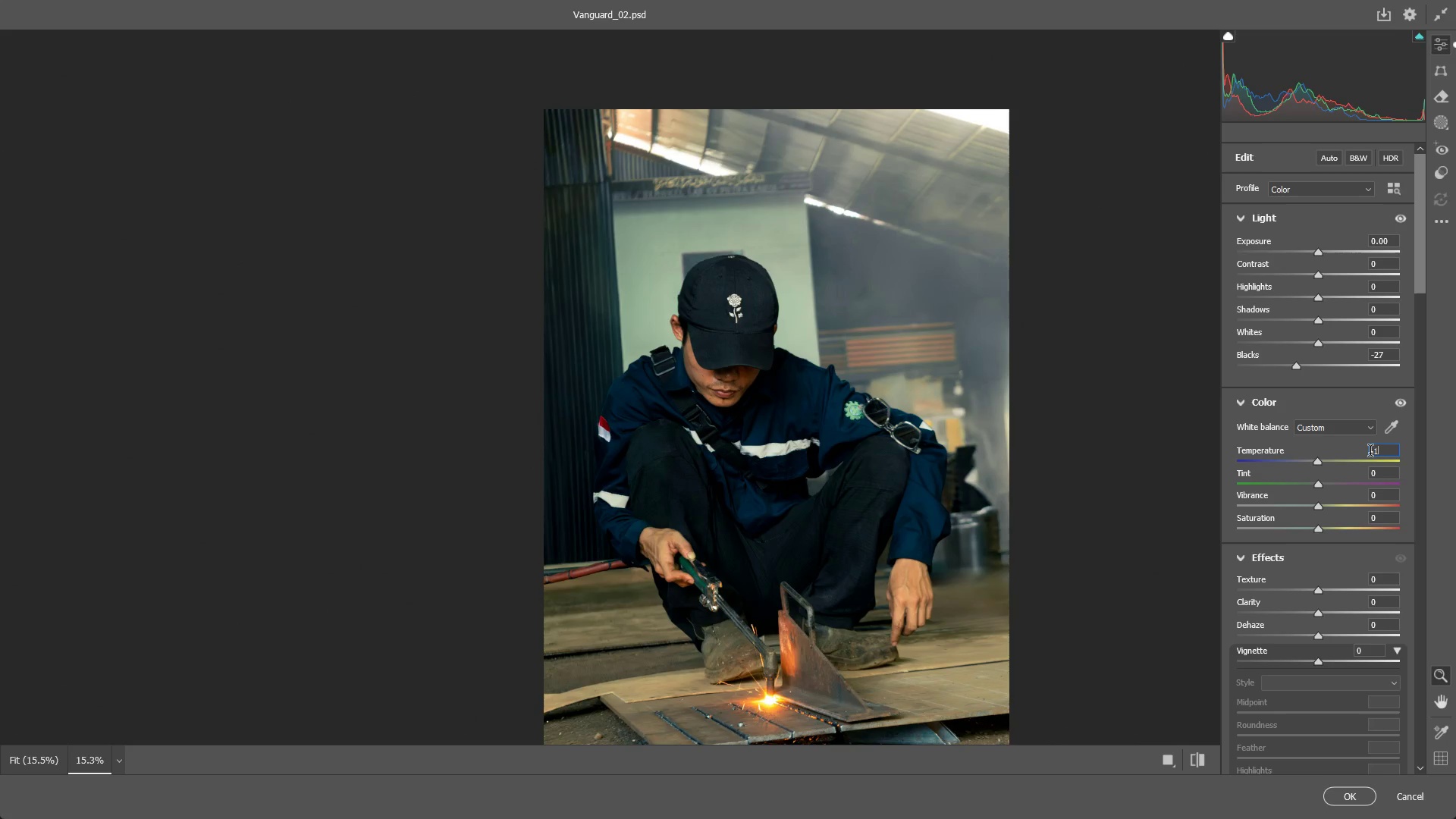 
key(Backspace)
 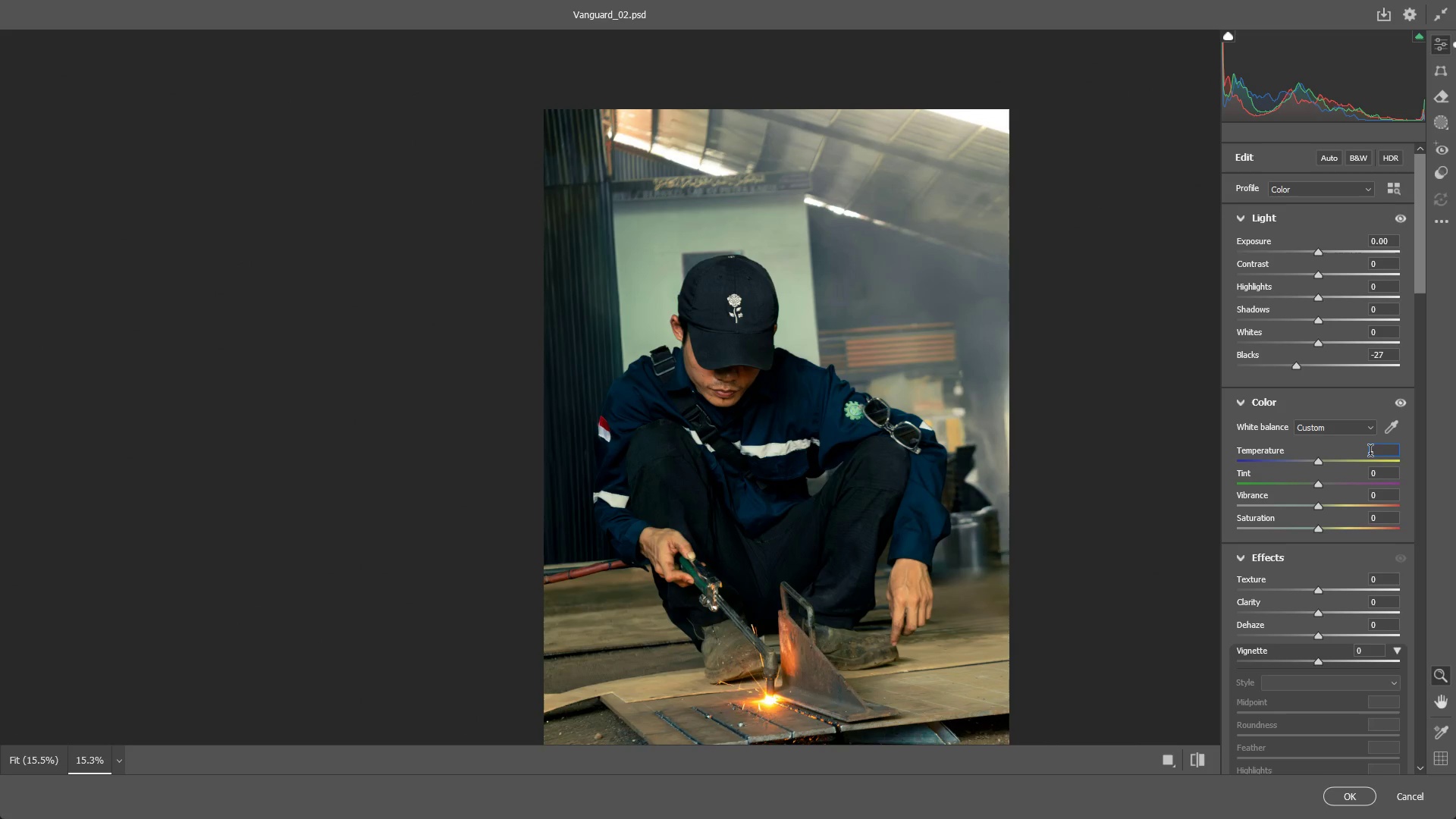 
key(Numpad2)
 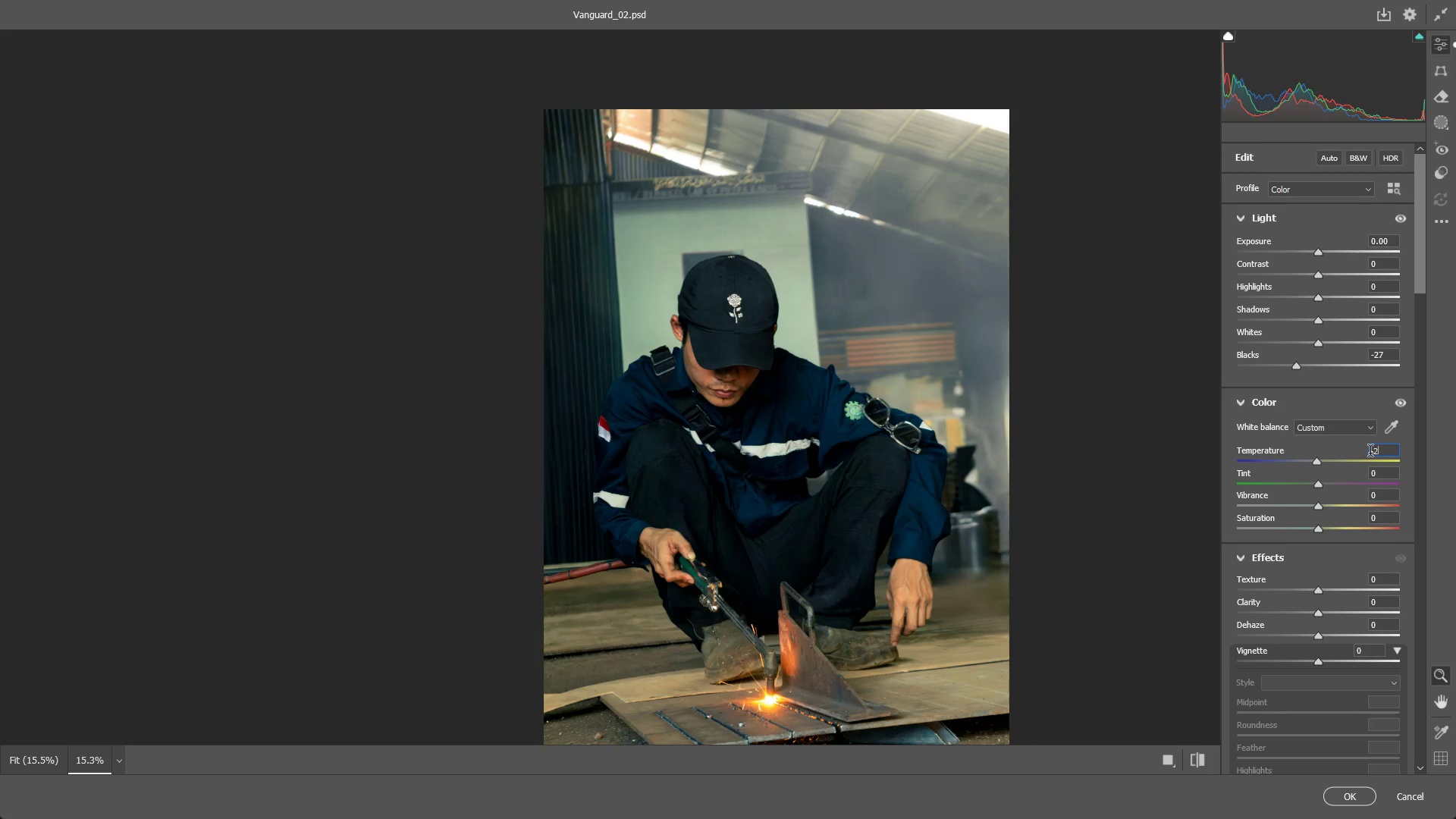 
key(Numpad0)
 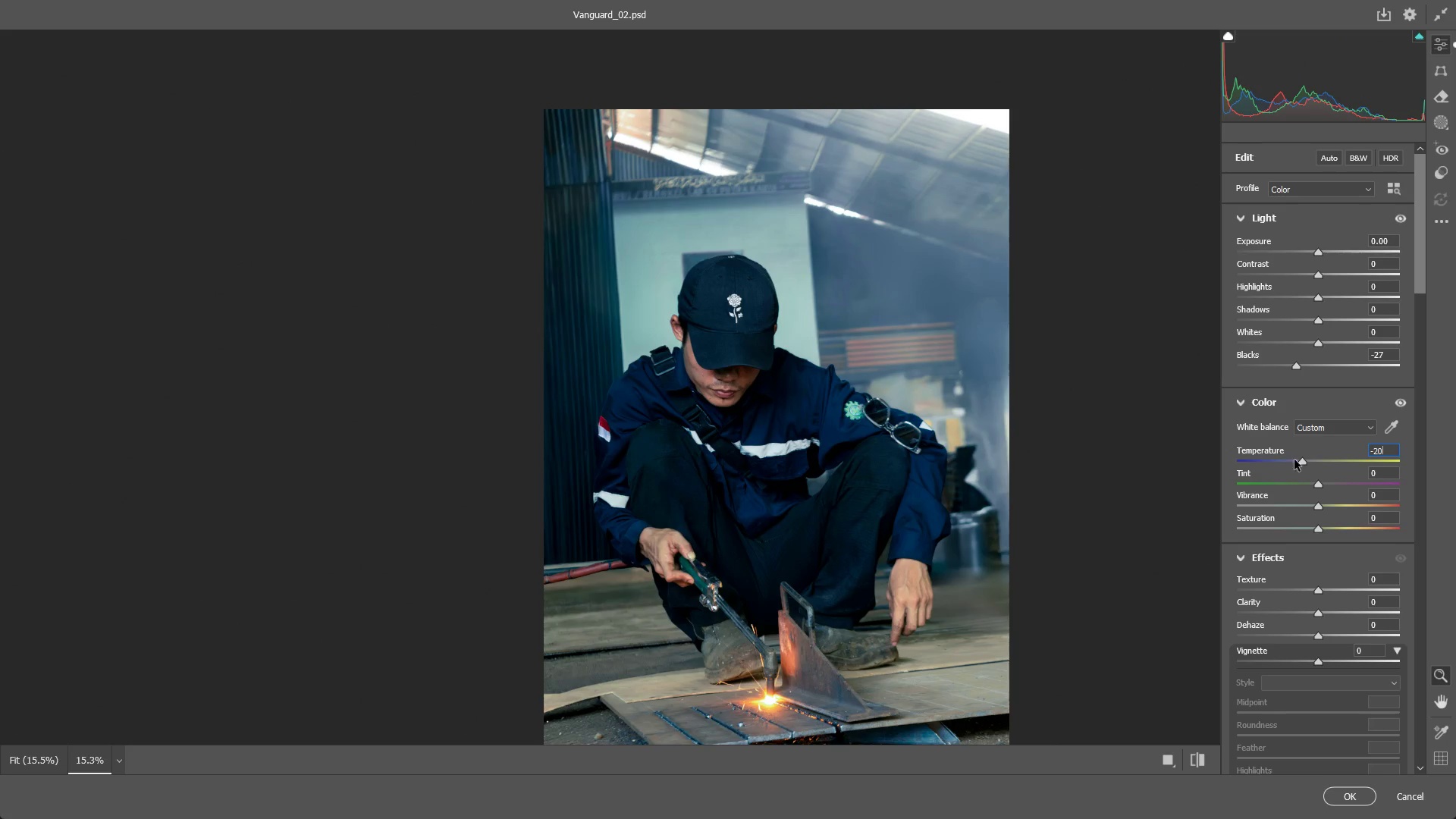 
wait(5.41)
 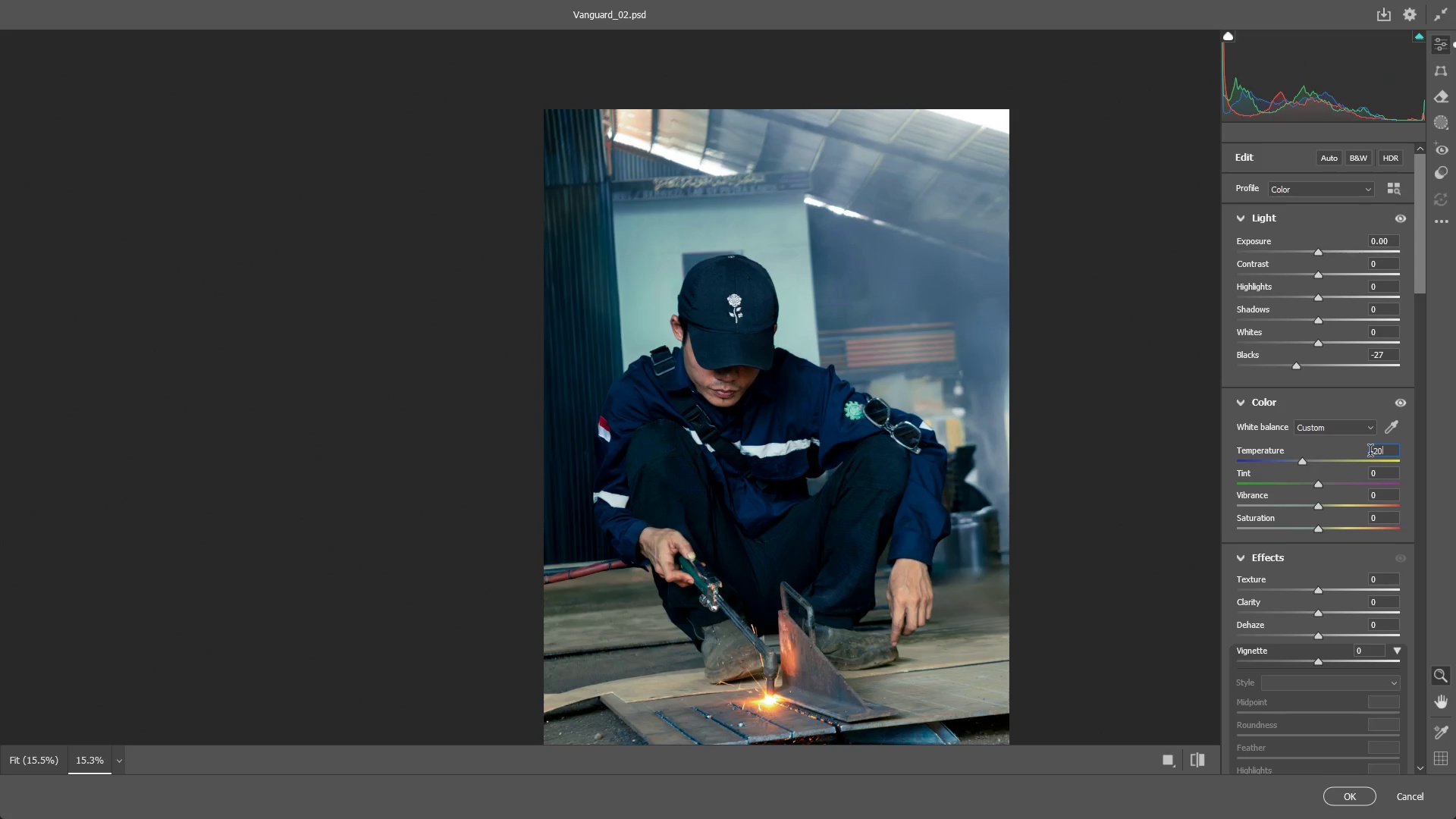 
left_click_drag(start_coordinate=[1320, 533], to_coordinate=[1342, 533])
 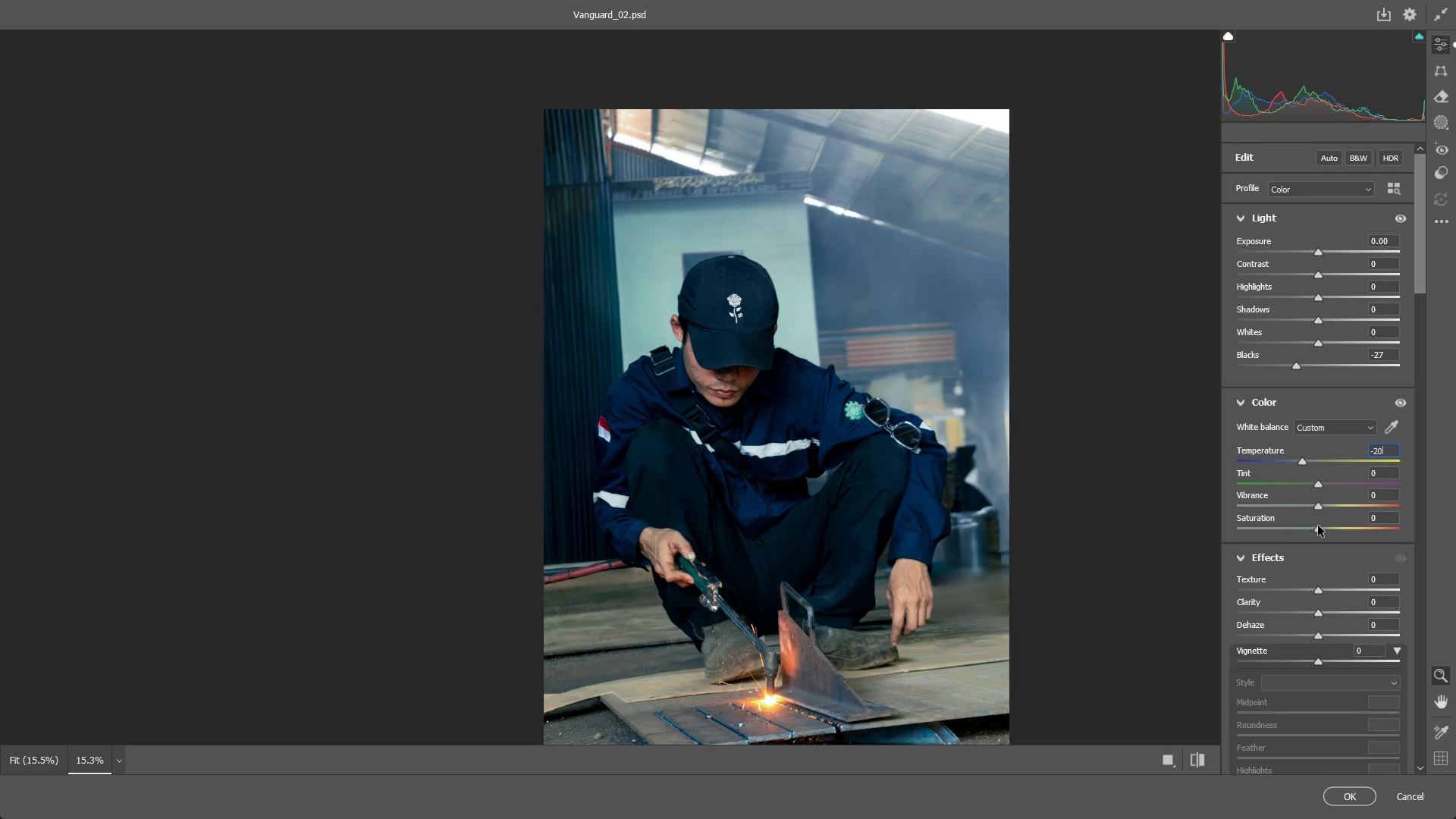 
left_click_drag(start_coordinate=[1320, 526], to_coordinate=[1326, 532])
 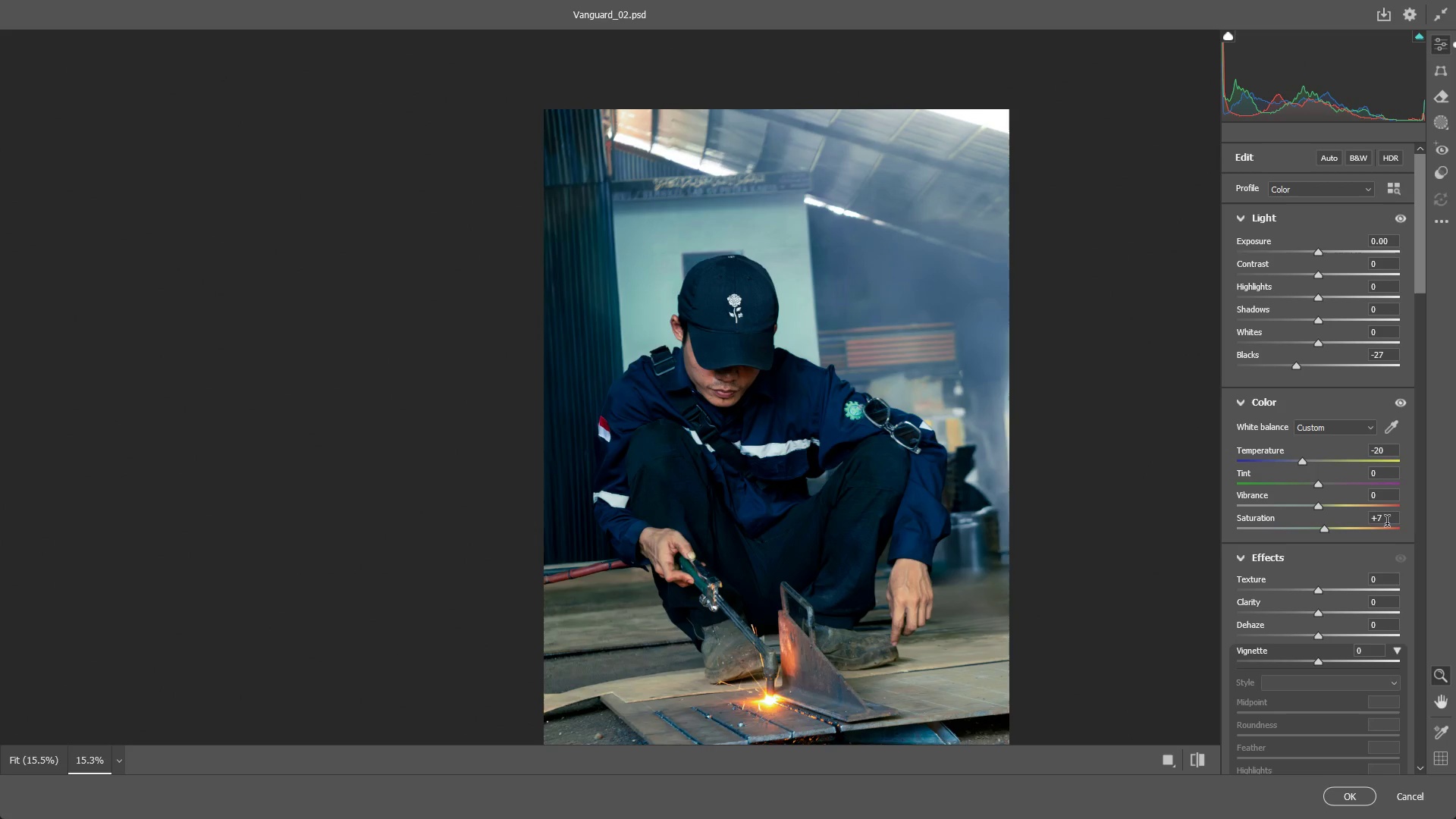 
left_click([1389, 522])
 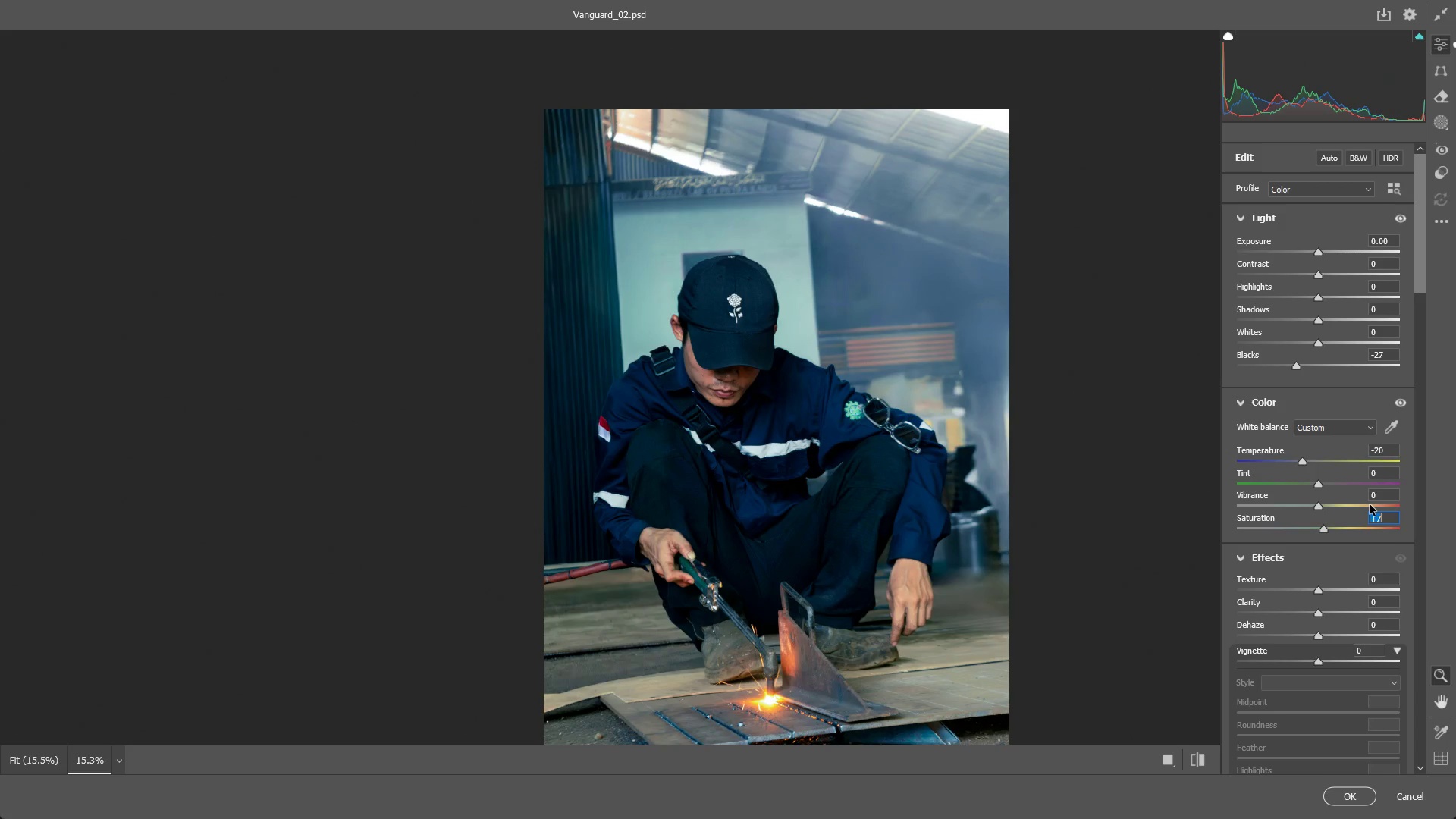 
key(ArrowRight)
 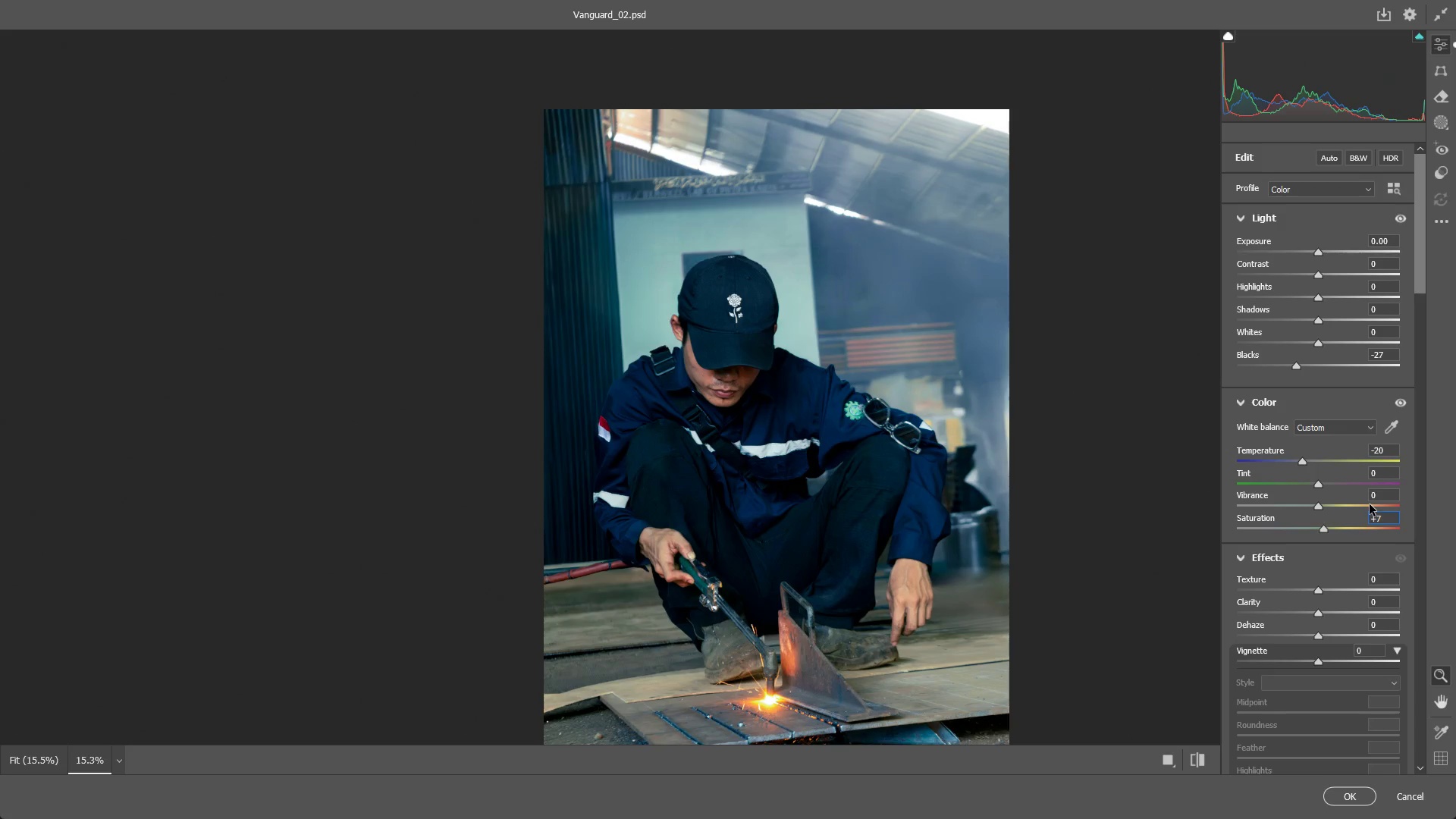 
key(Backspace)
 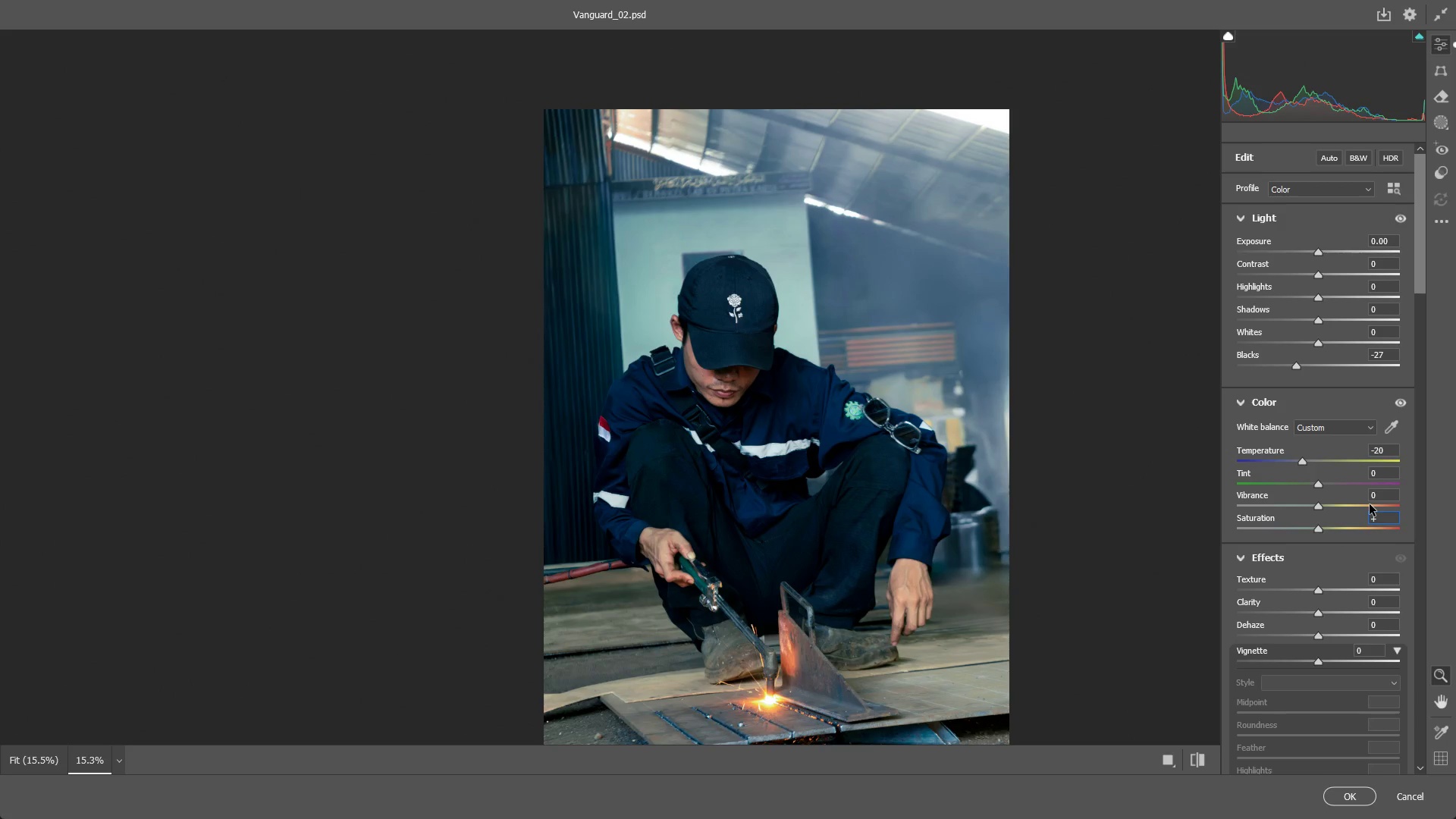 
key(Numpad1)
 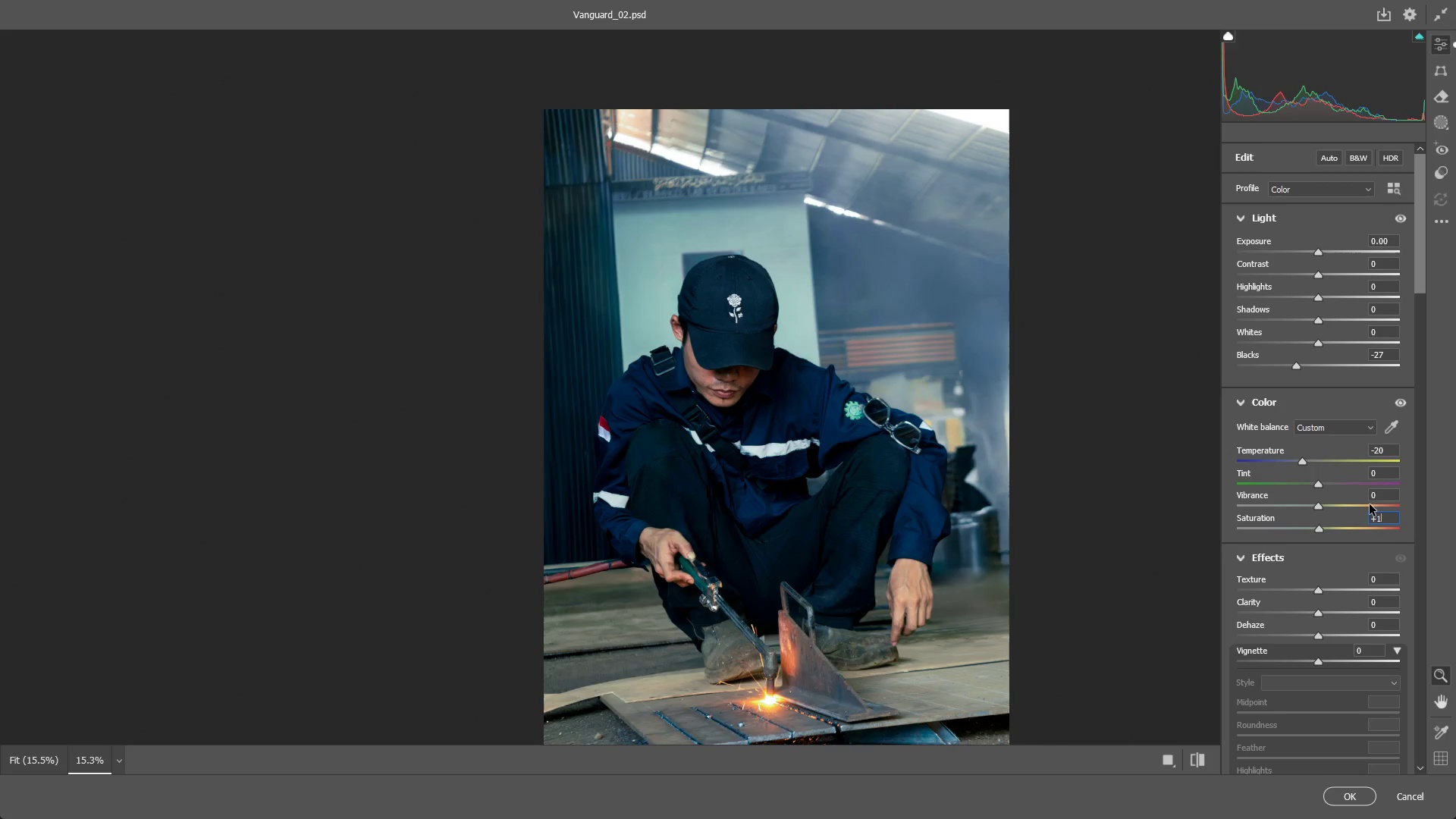 
key(Numpad5)
 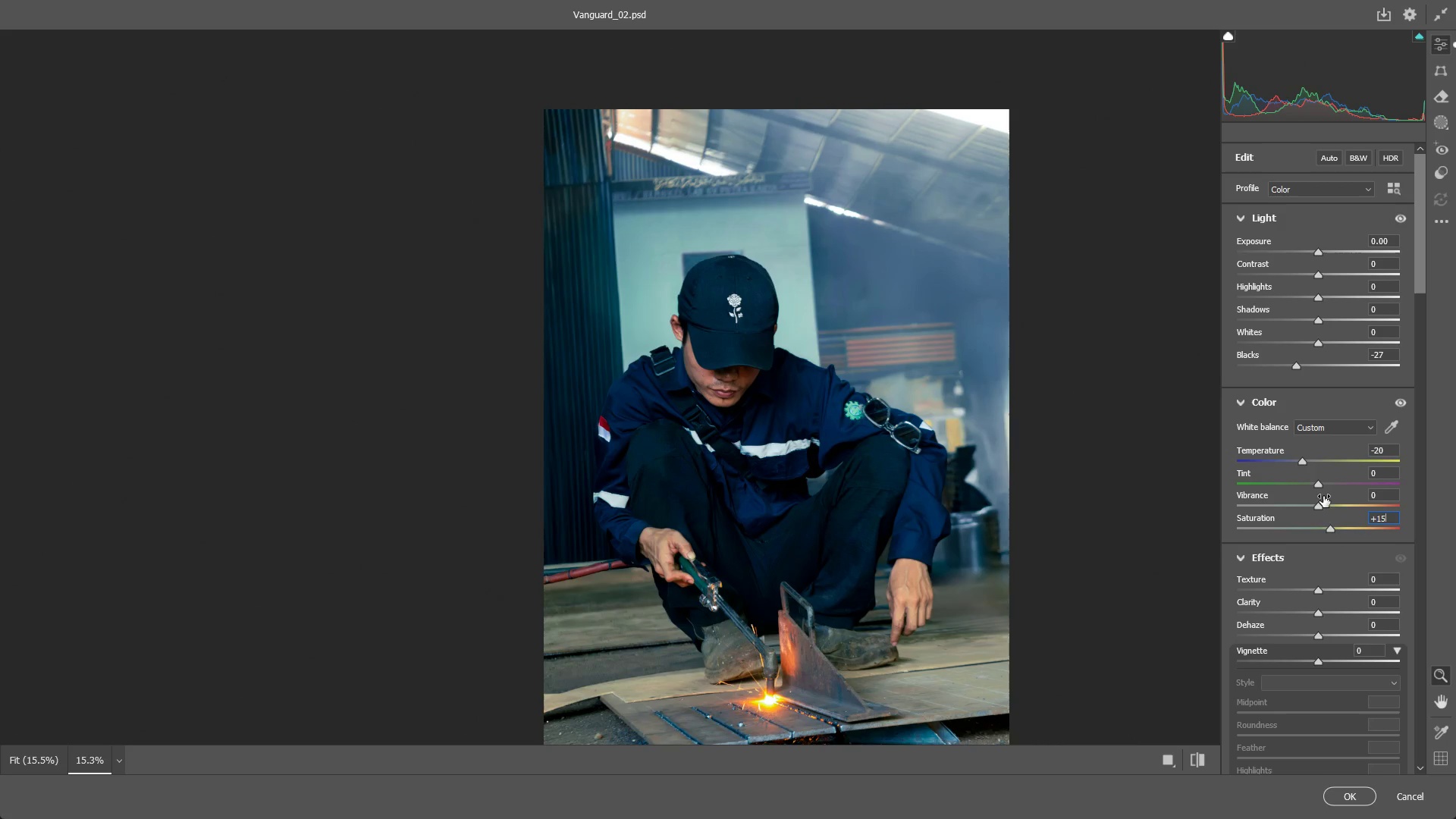 
left_click_drag(start_coordinate=[1307, 507], to_coordinate=[1333, 508])
 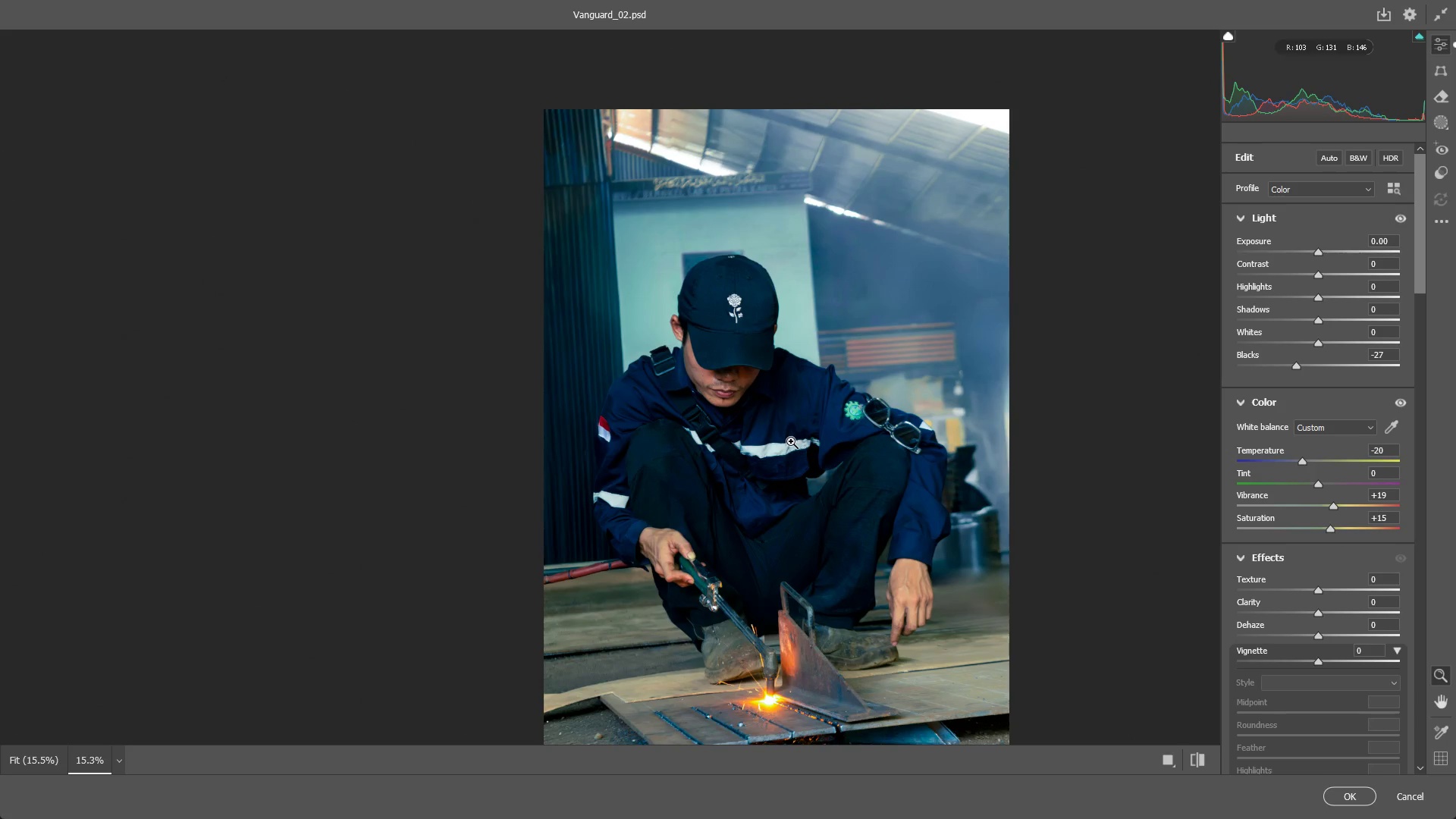 
left_click_drag(start_coordinate=[791, 441], to_coordinate=[765, 441])
 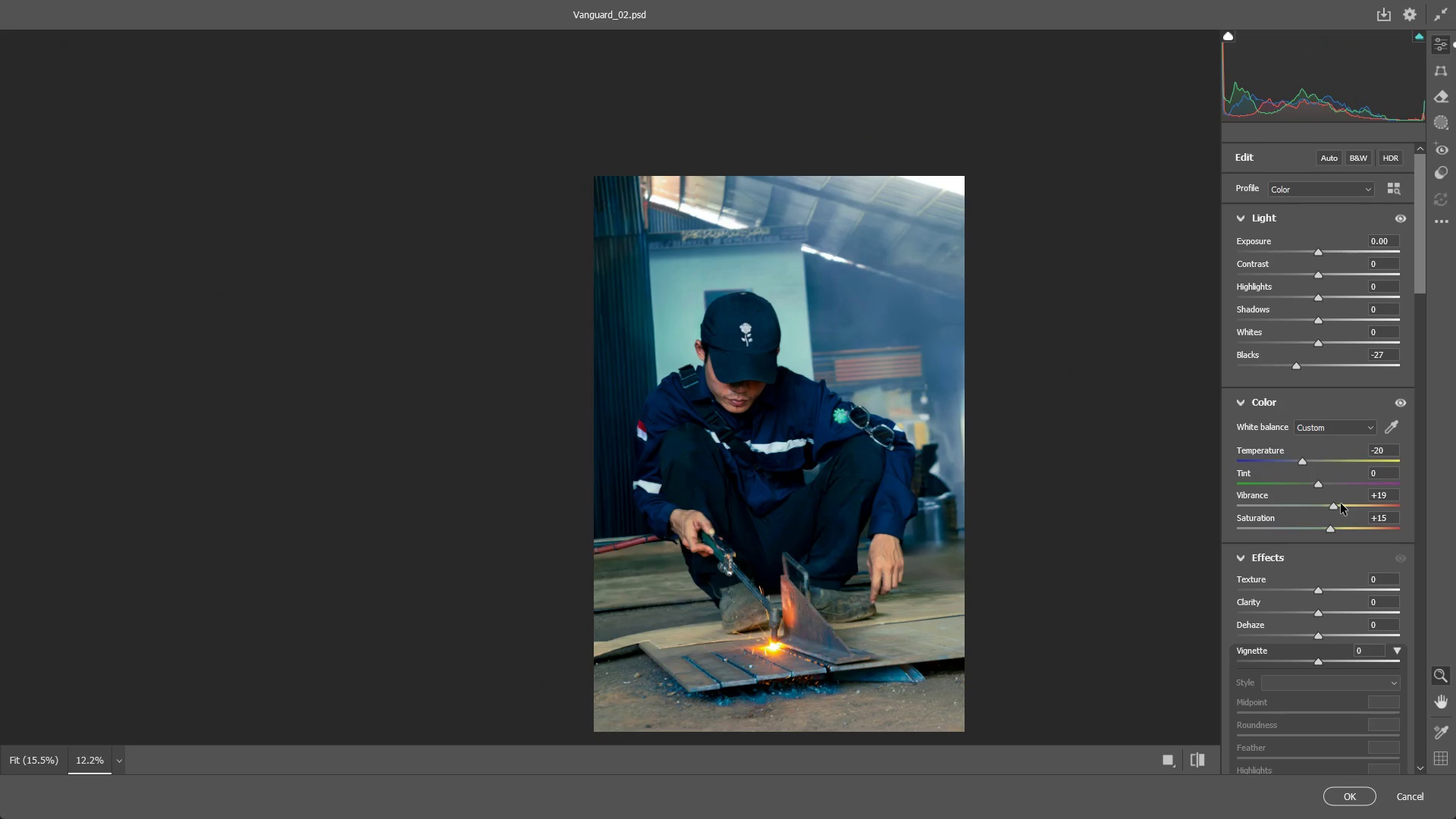 
left_click_drag(start_coordinate=[1335, 505], to_coordinate=[1326, 507])
 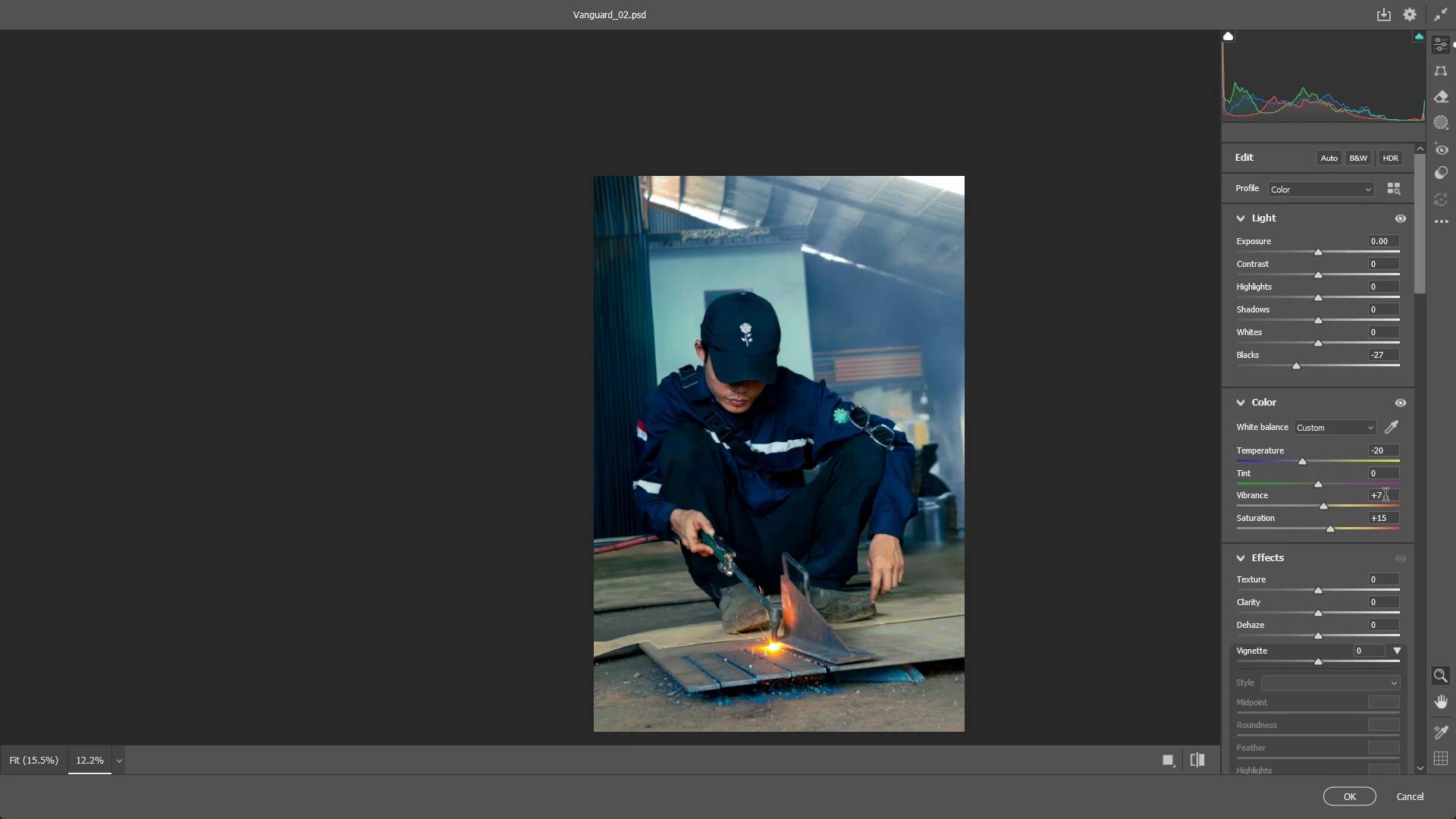 
left_click([1385, 497])
 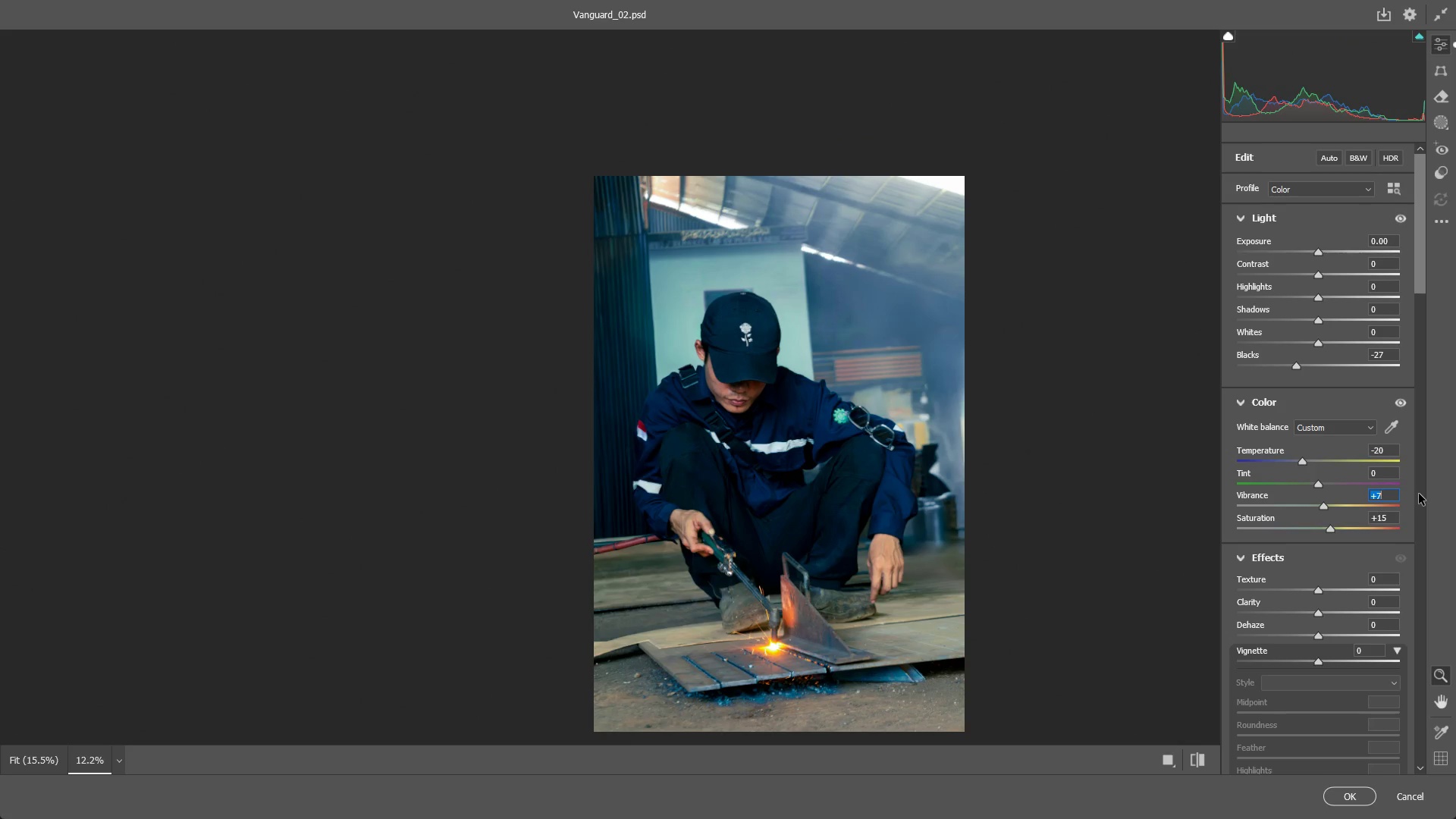 
key(ArrowRight)
 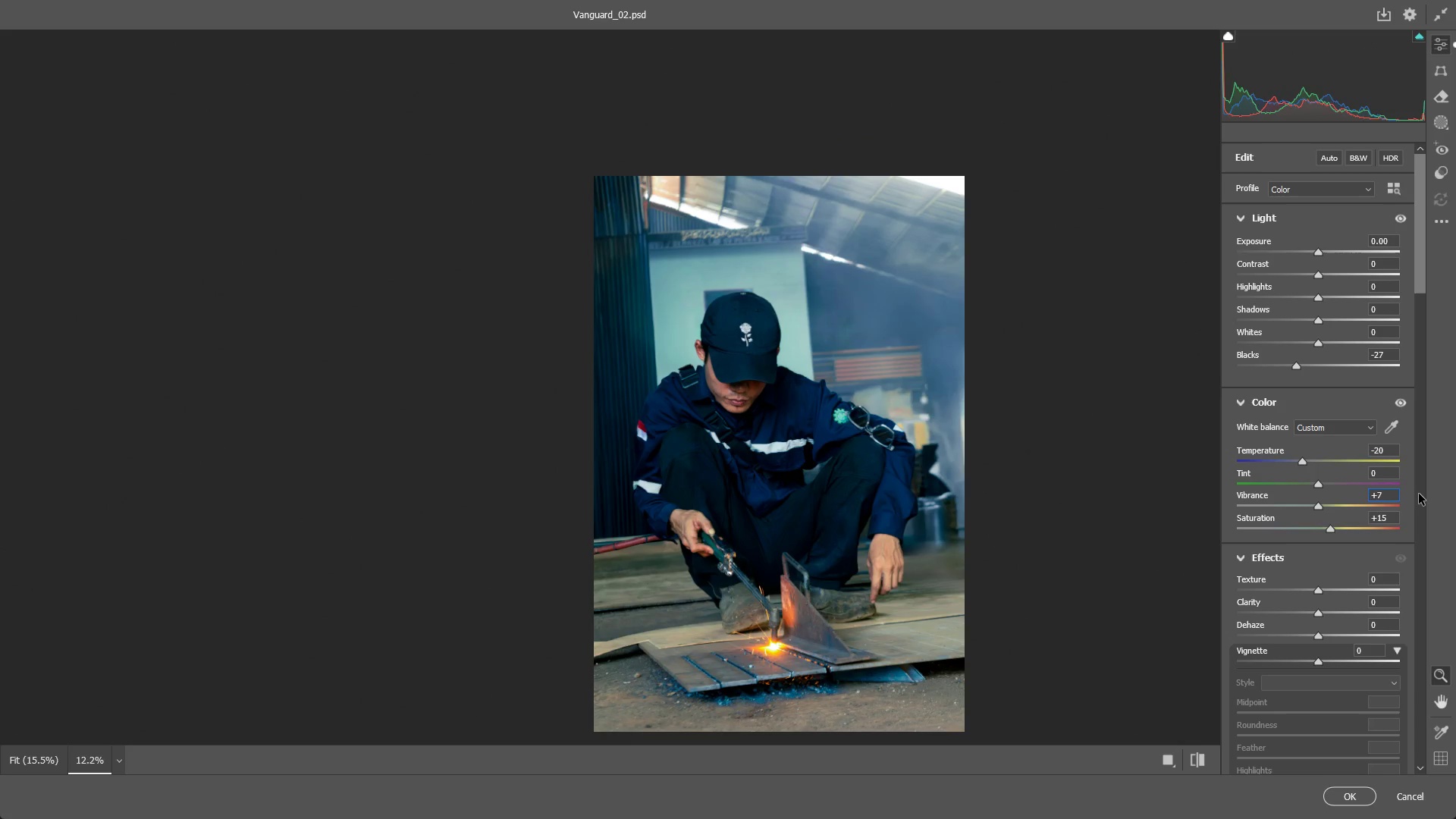 
key(Backspace)
 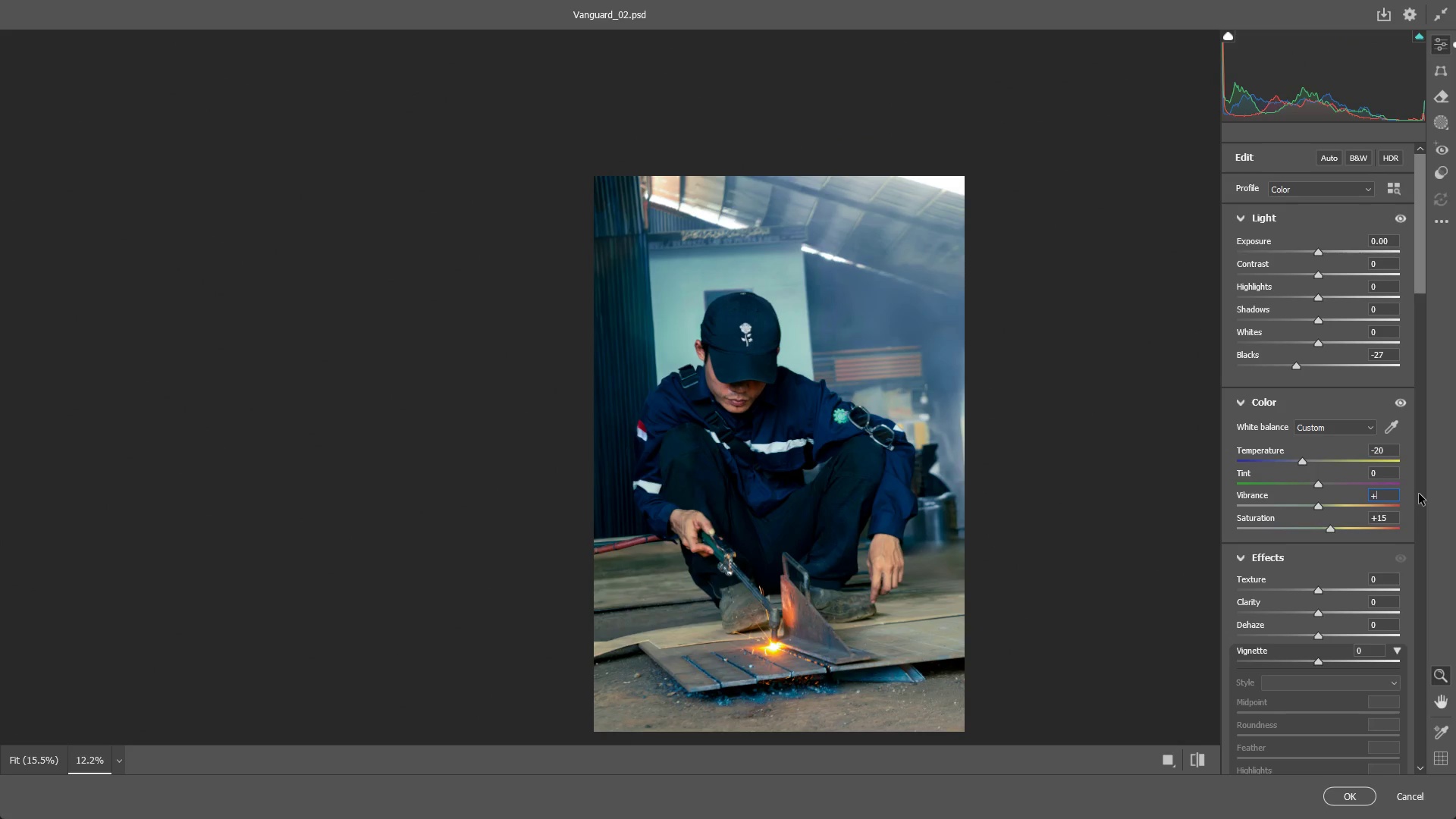 
key(Numpad5)
 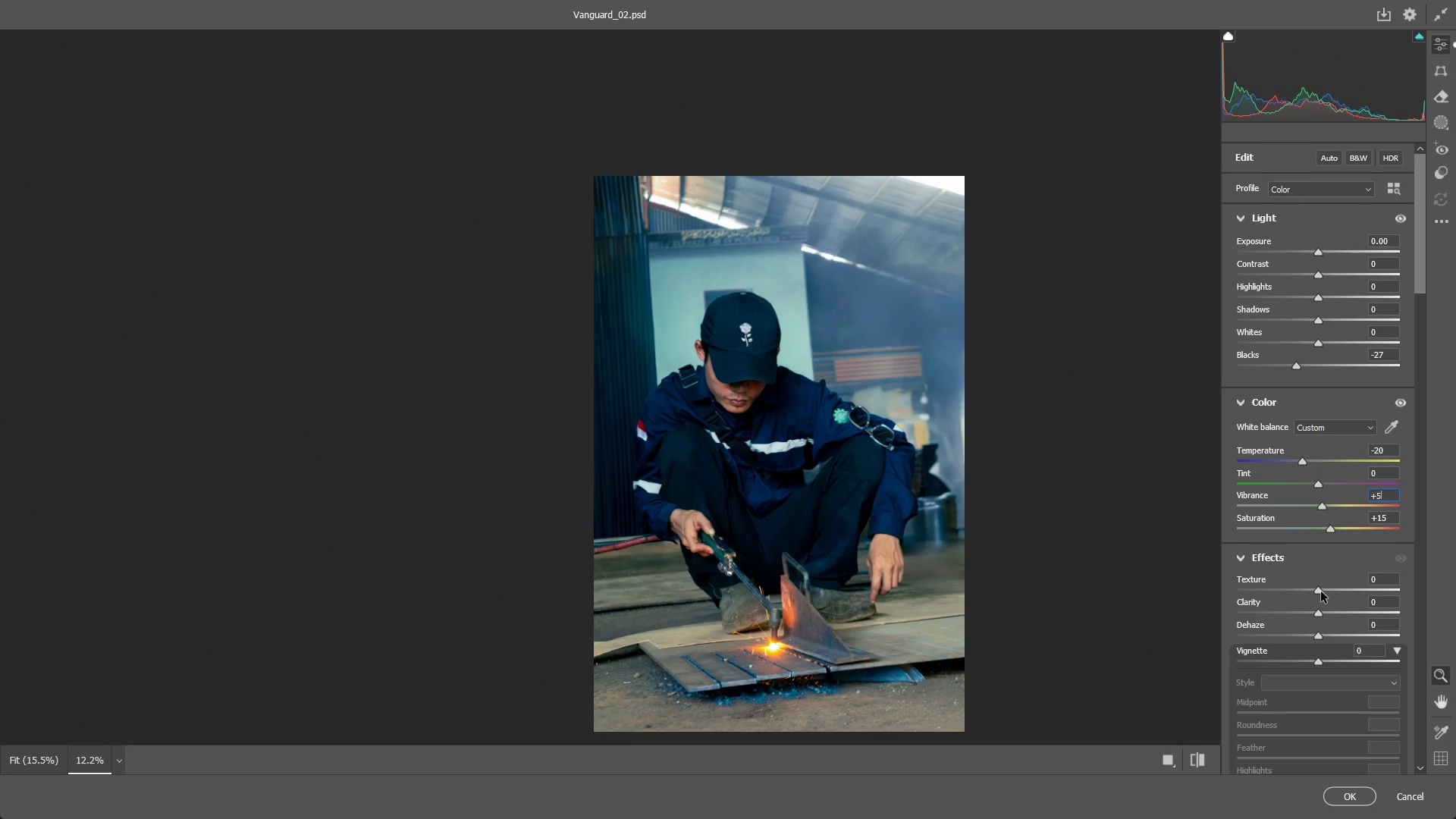 
left_click_drag(start_coordinate=[717, 400], to_coordinate=[943, 382])
 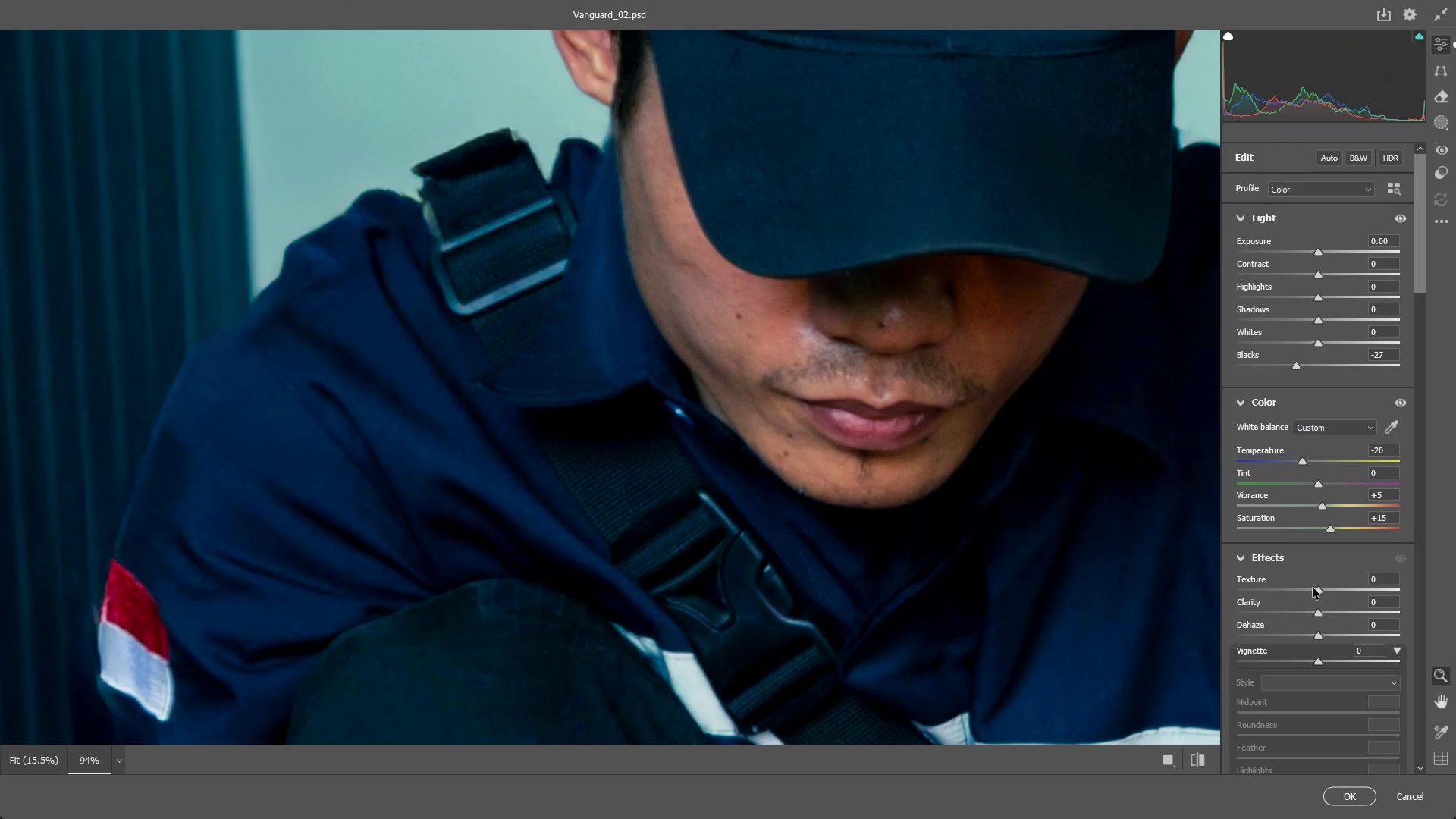 
left_click_drag(start_coordinate=[1316, 589], to_coordinate=[1331, 606])
 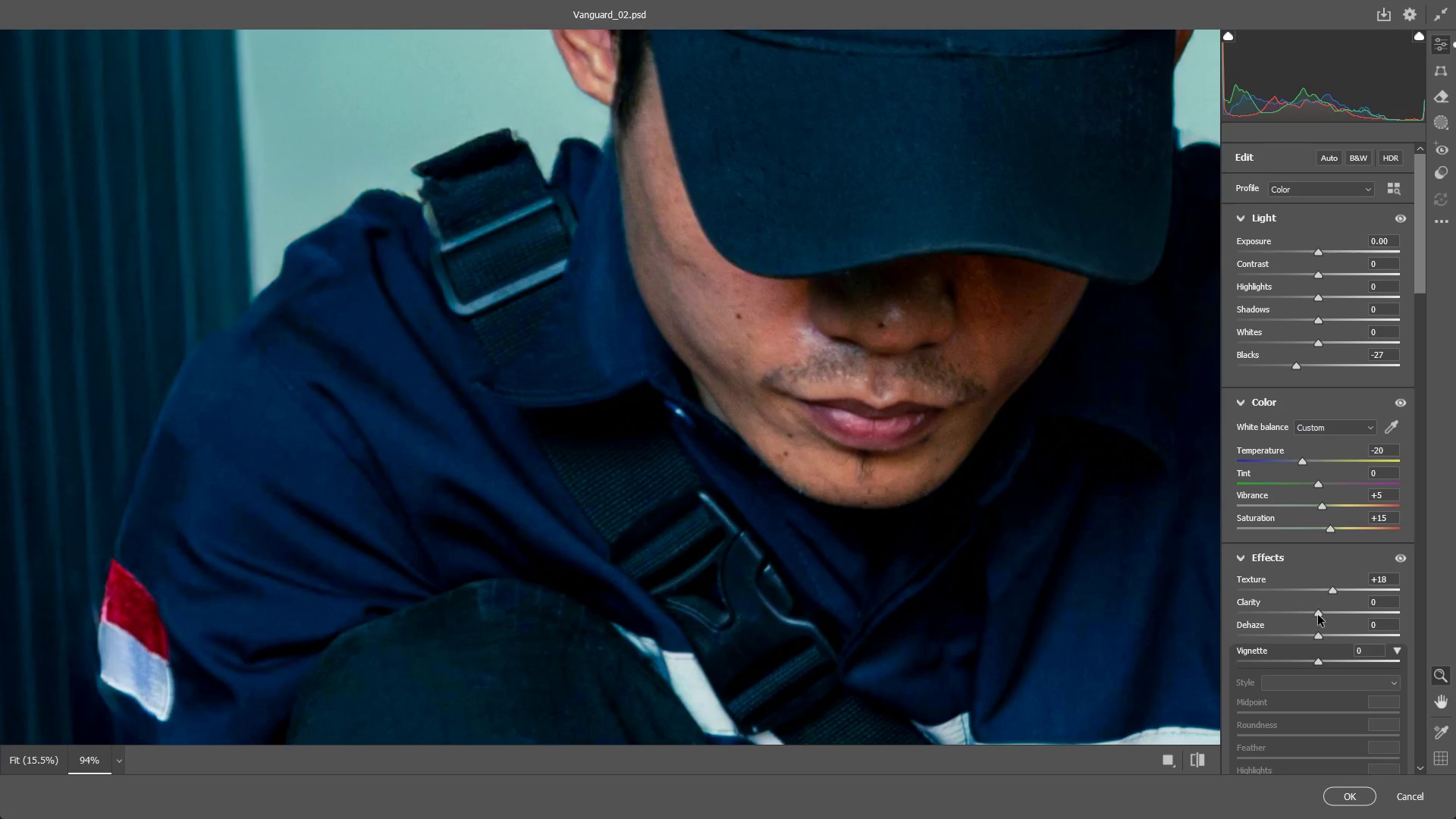 
left_click_drag(start_coordinate=[1318, 615], to_coordinate=[1335, 613])
 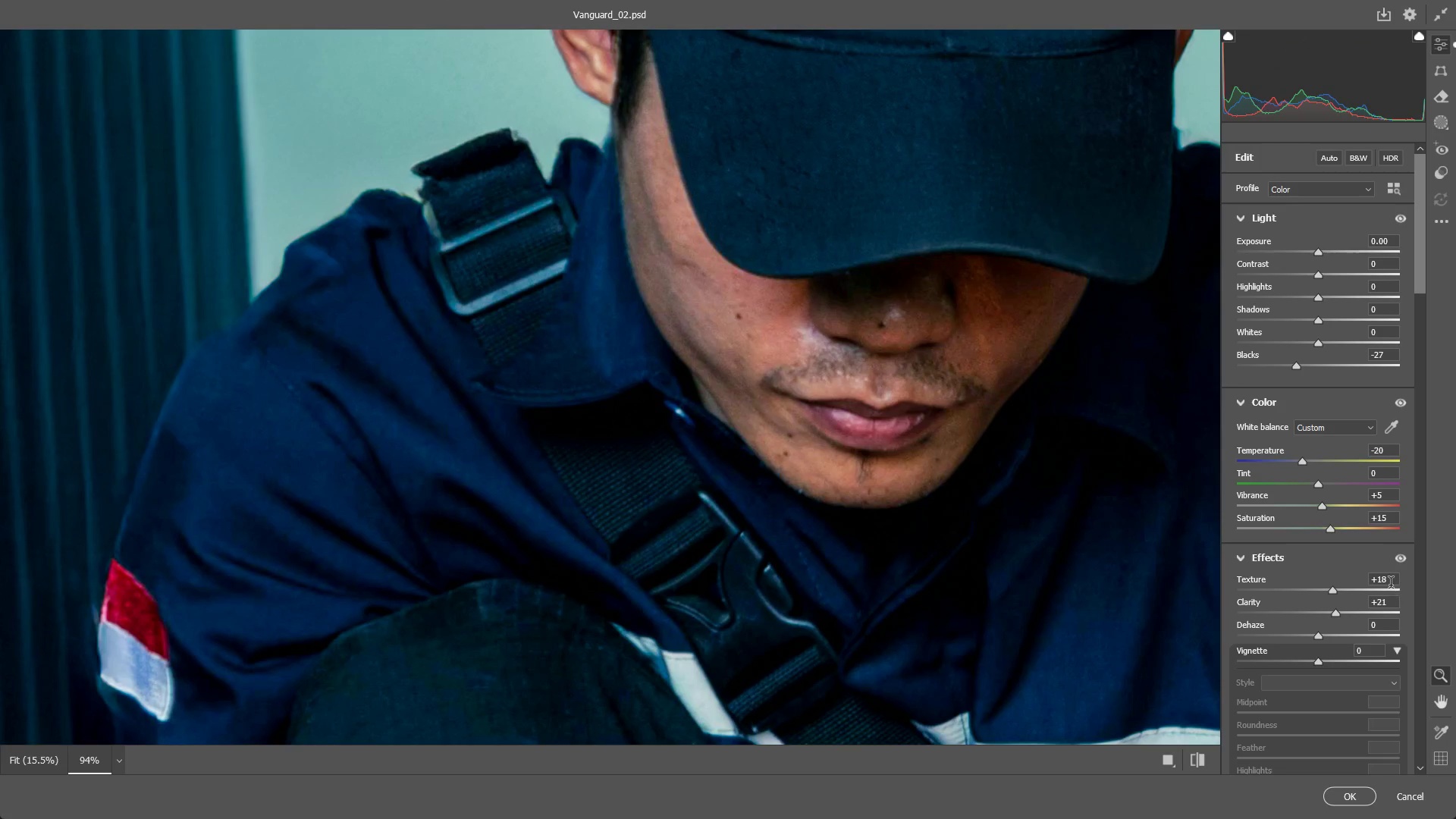 
left_click([1391, 585])
 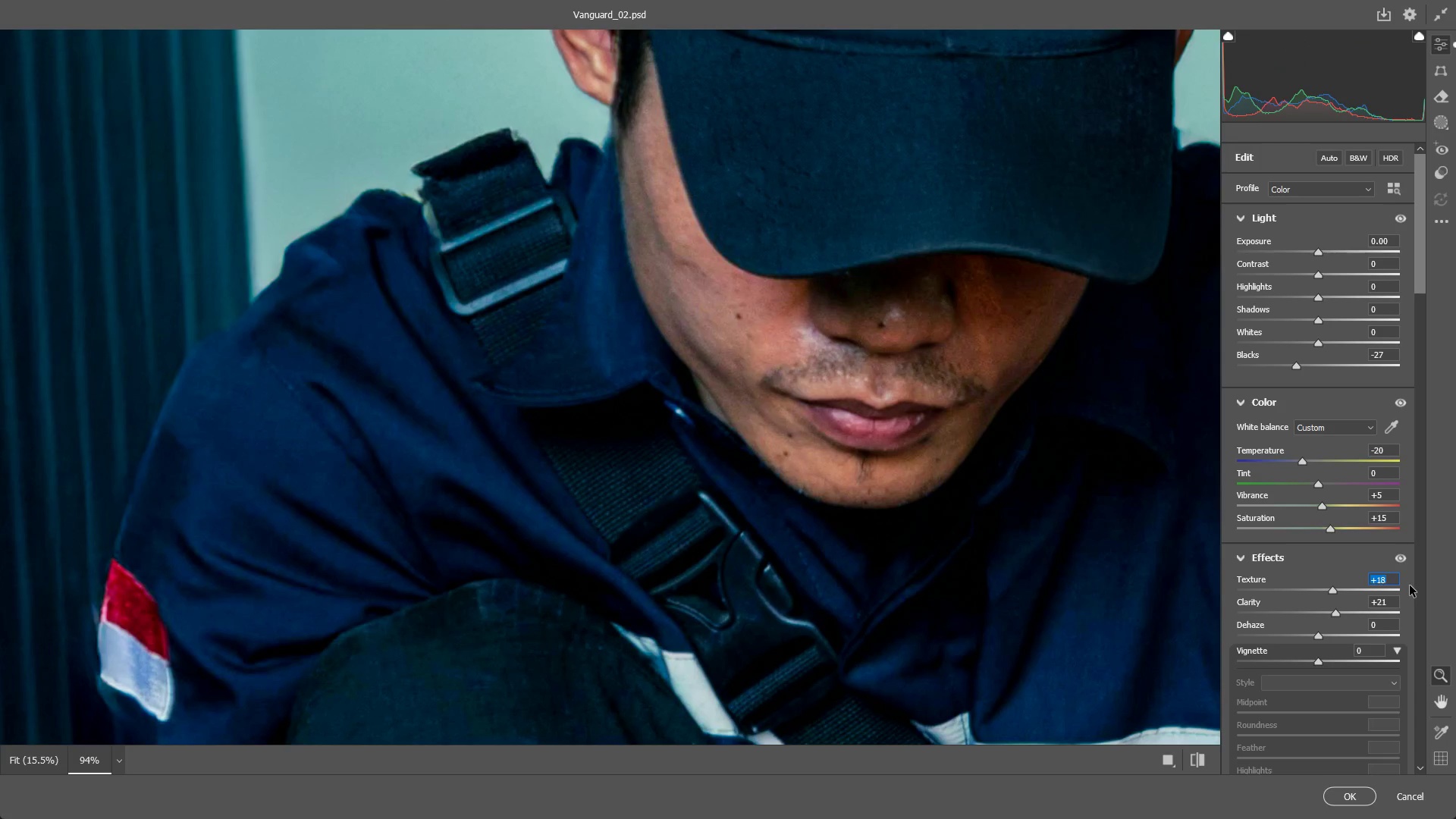 
key(ArrowRight)
 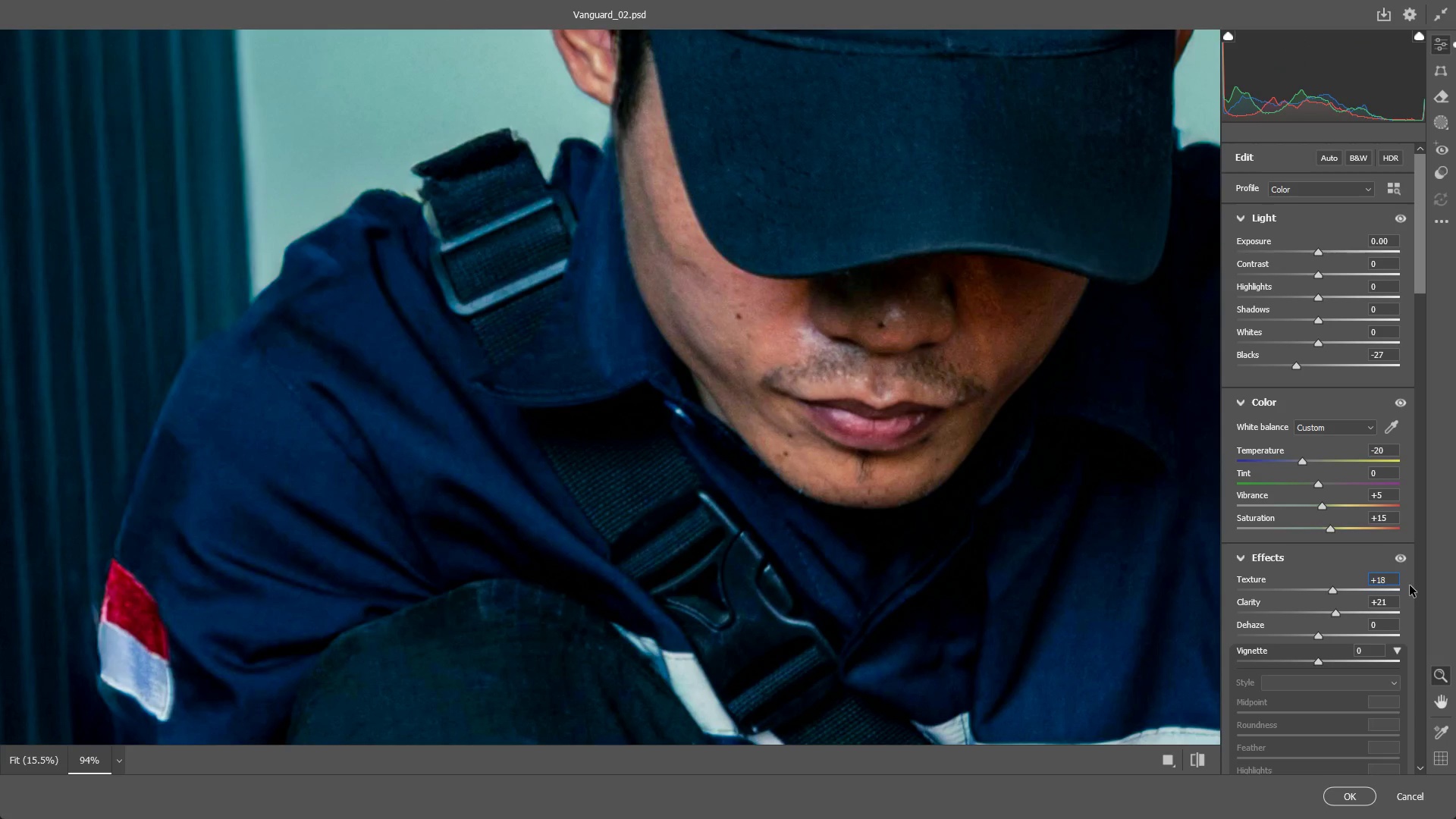 
key(Backspace)
 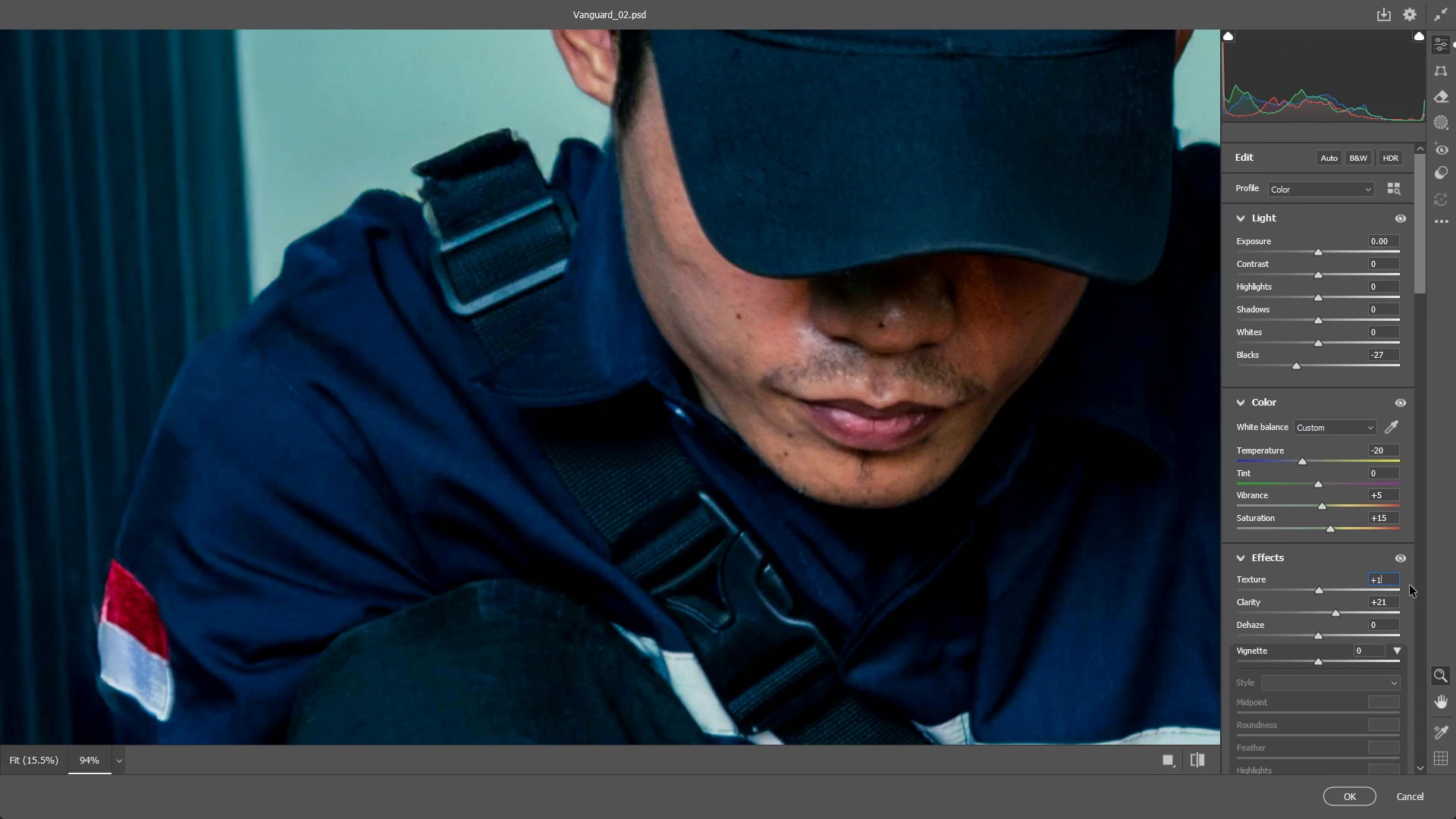 
key(Backspace)
 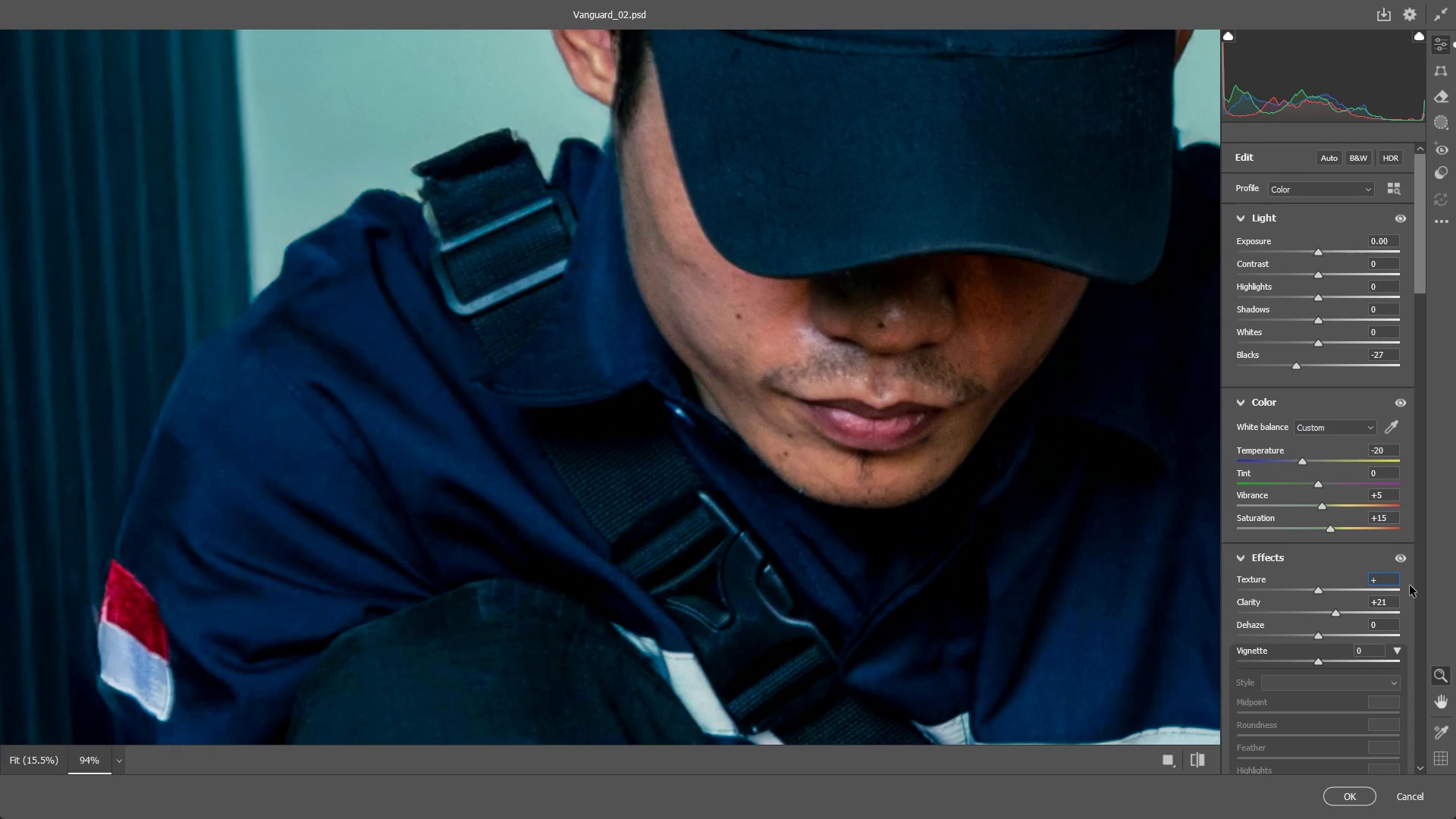 
key(Numpad1)
 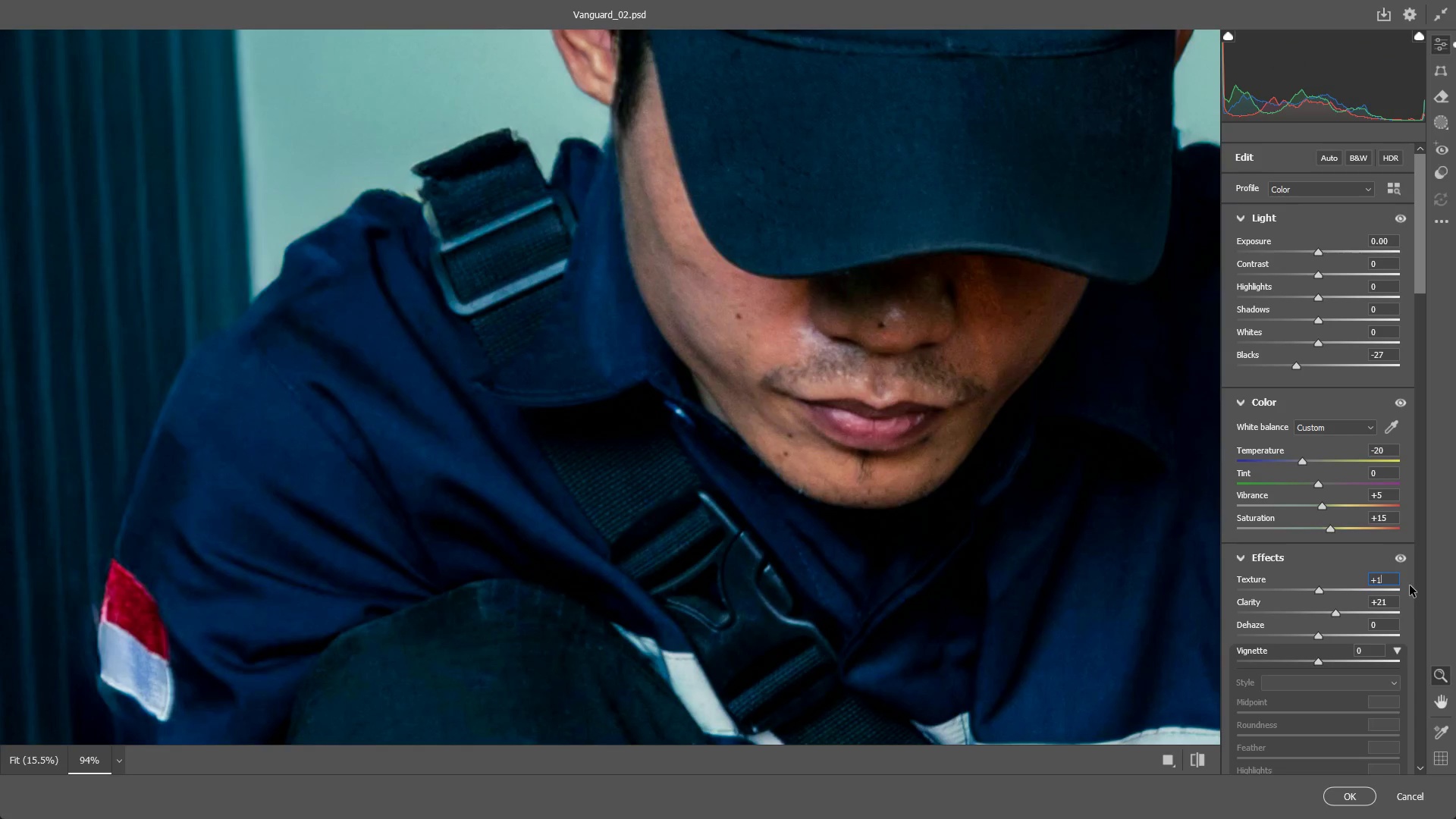 
key(Numpad5)
 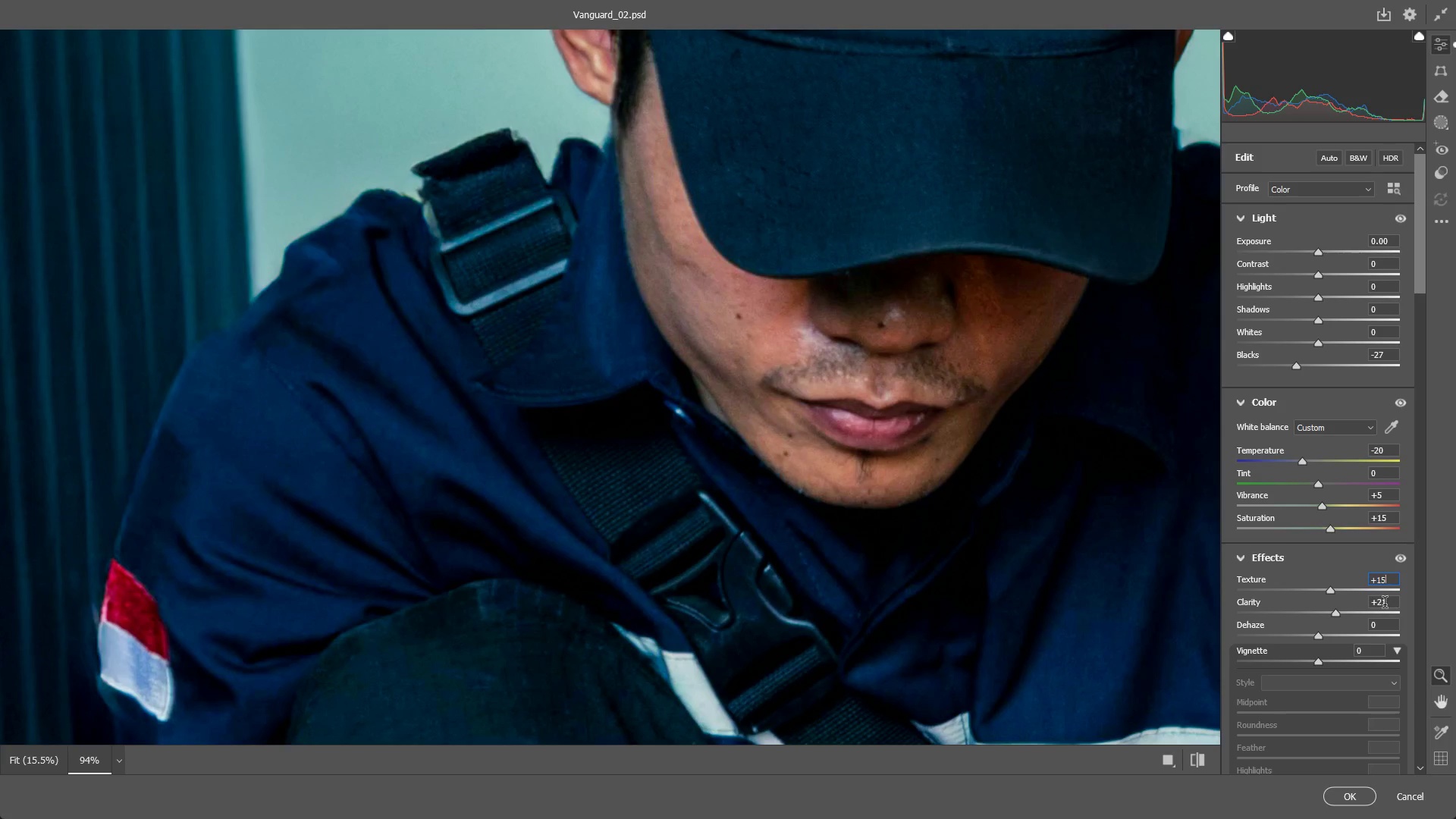 
left_click([1386, 604])
 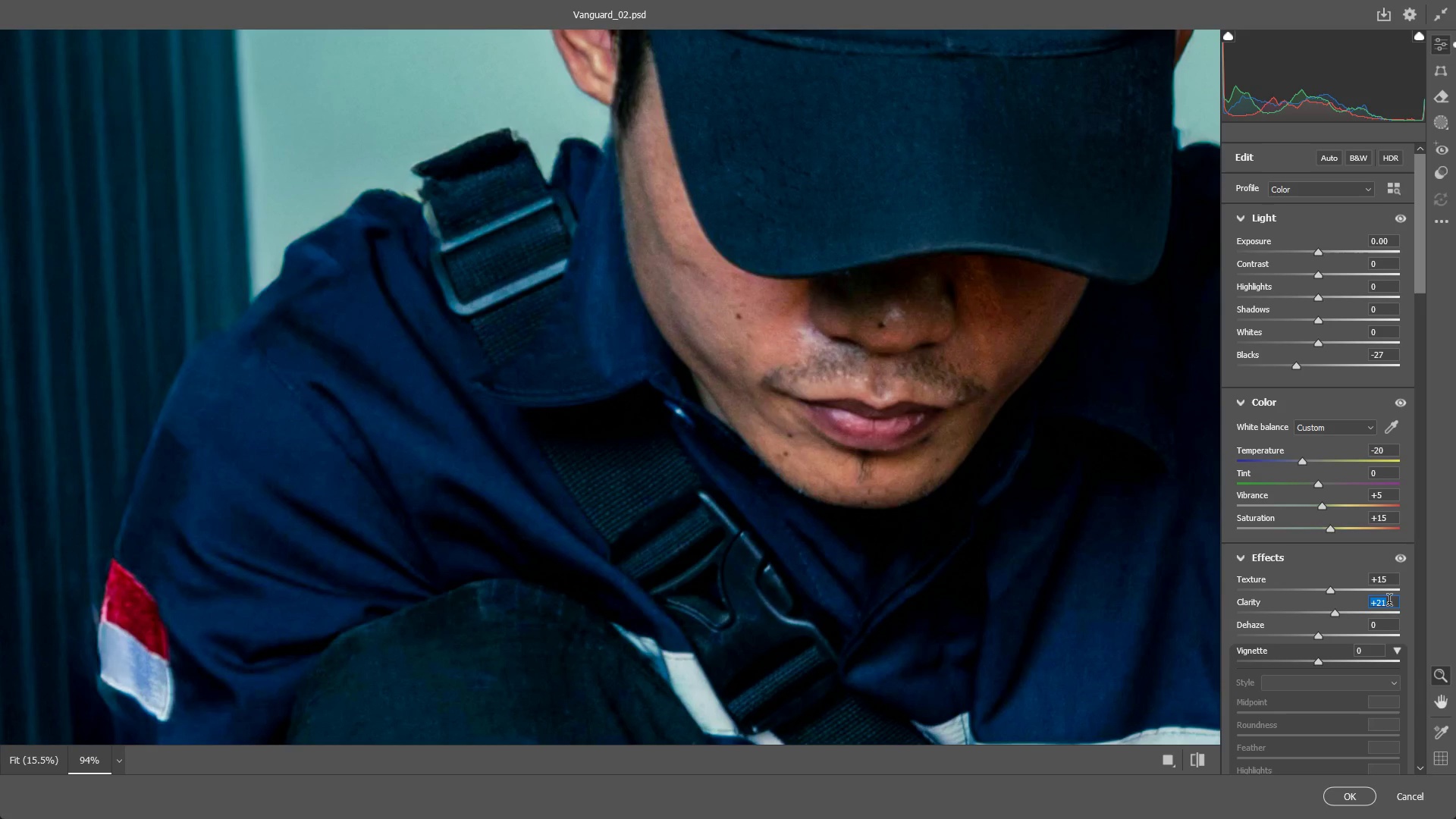 
key(ArrowRight)
 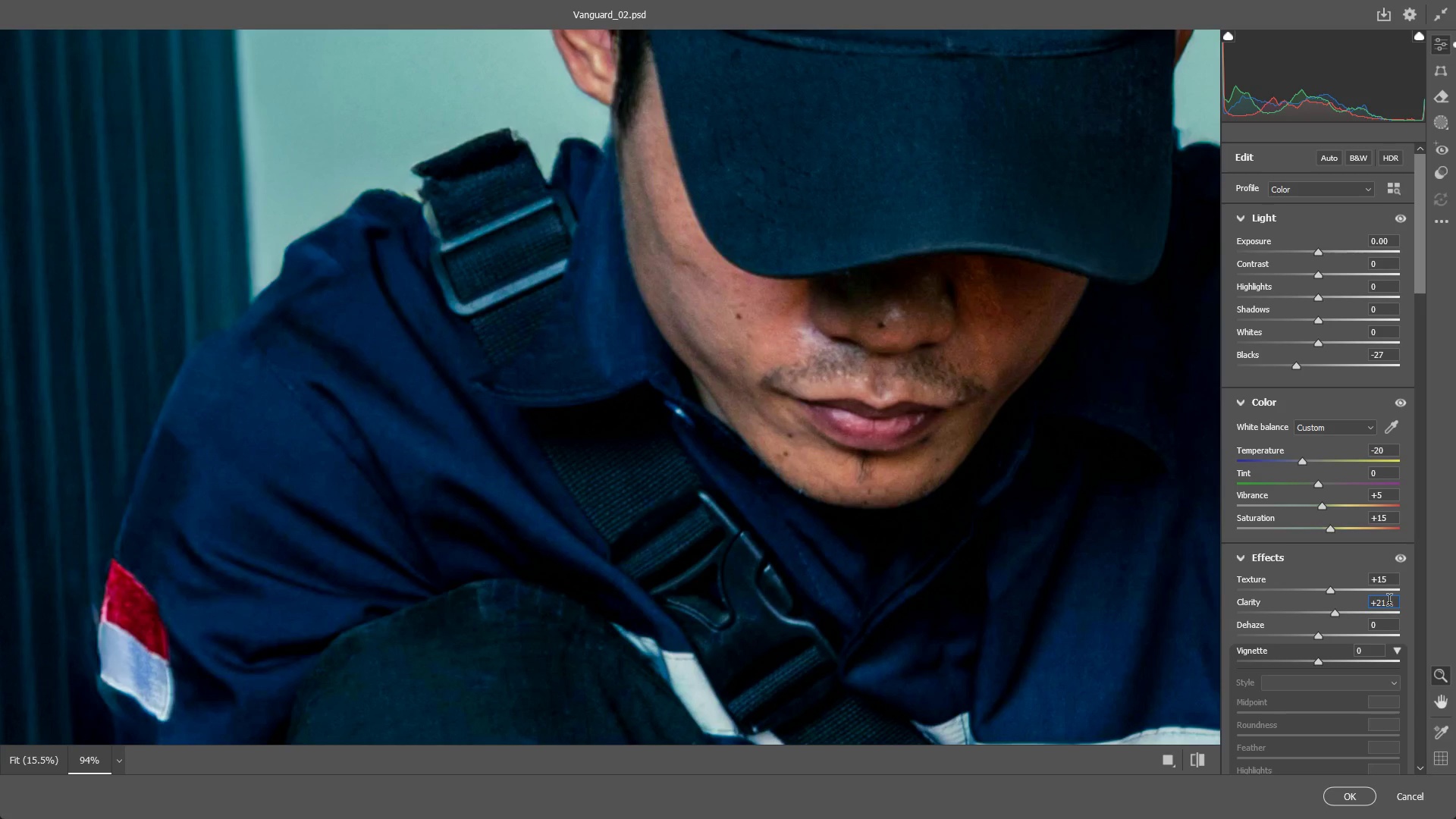 
key(Backspace)
 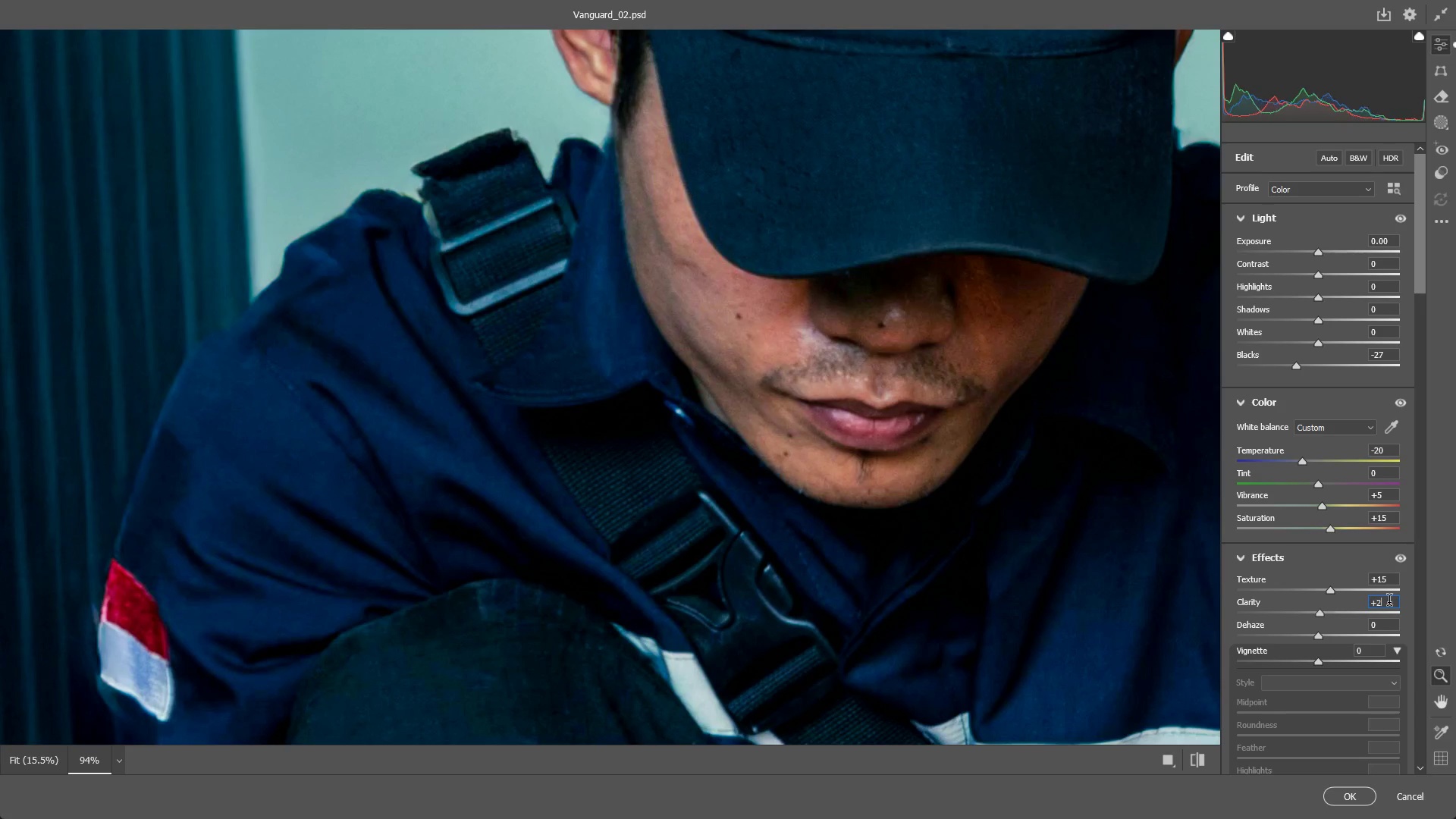 
key(Backspace)
 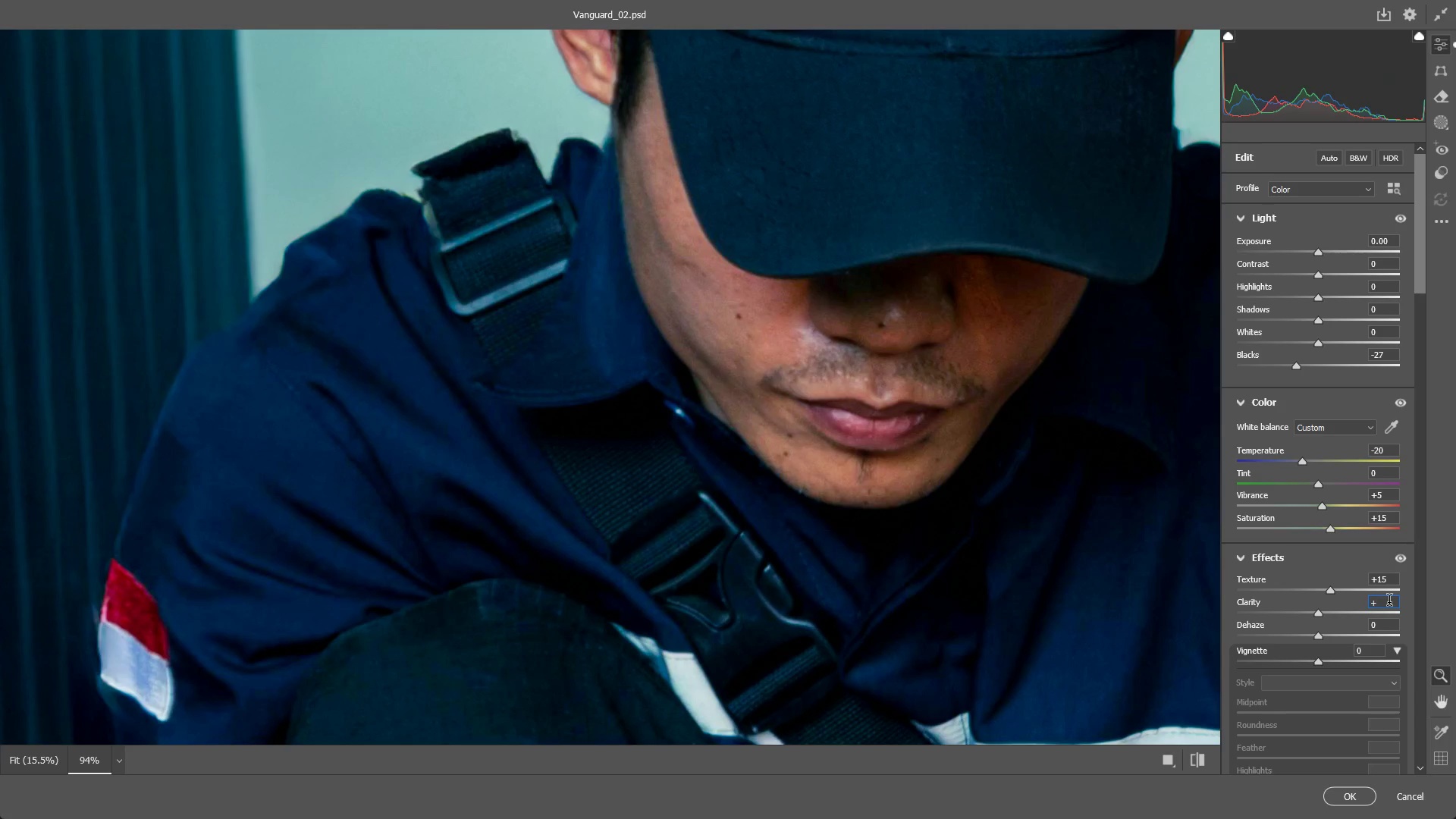 
key(Numpad1)
 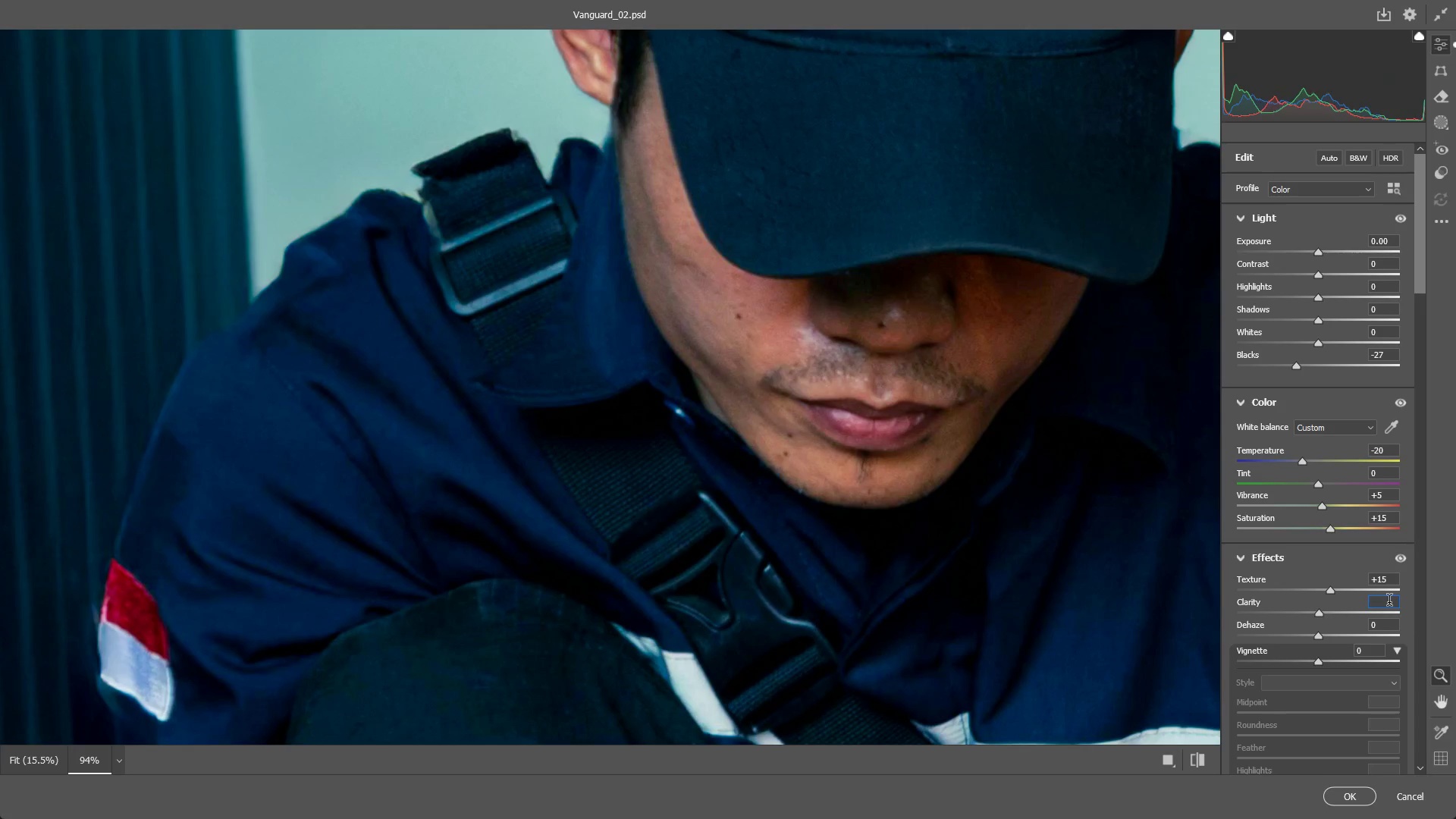 
key(Numpad5)
 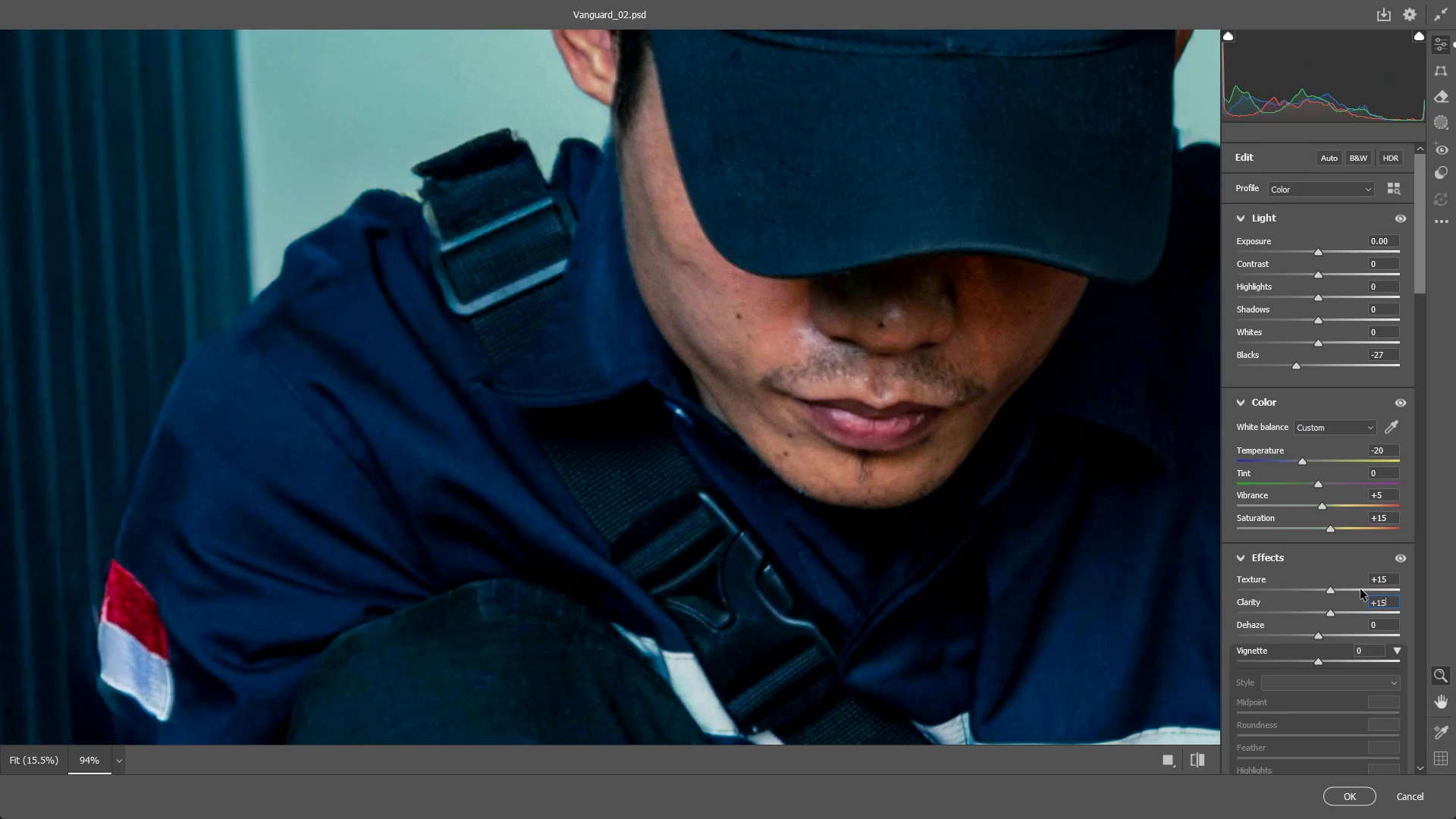 
left_click_drag(start_coordinate=[907, 559], to_coordinate=[676, 495])
 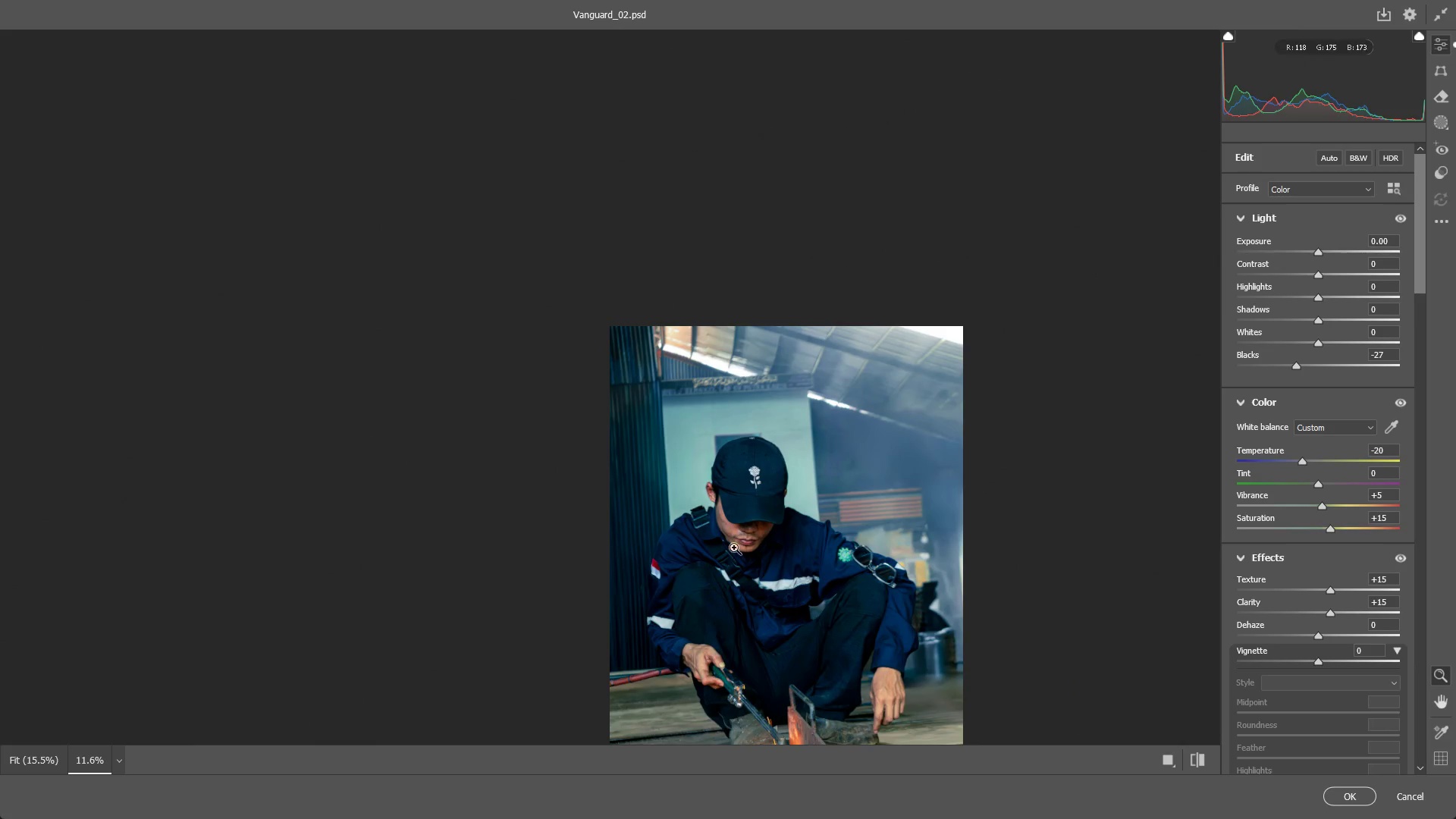 
left_click_drag(start_coordinate=[742, 549], to_coordinate=[686, 391])
 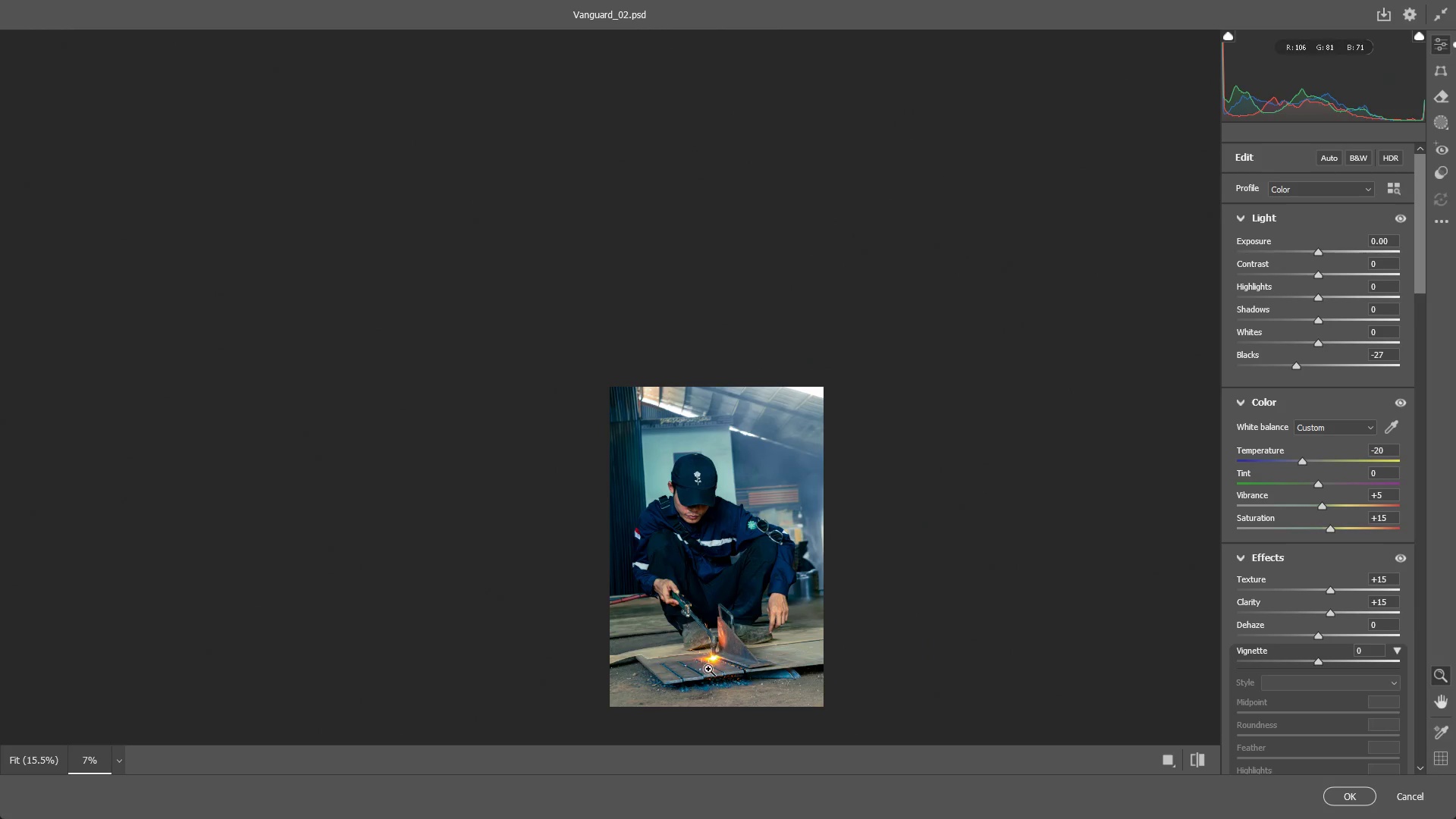 
left_click_drag(start_coordinate=[708, 669], to_coordinate=[832, 692])
 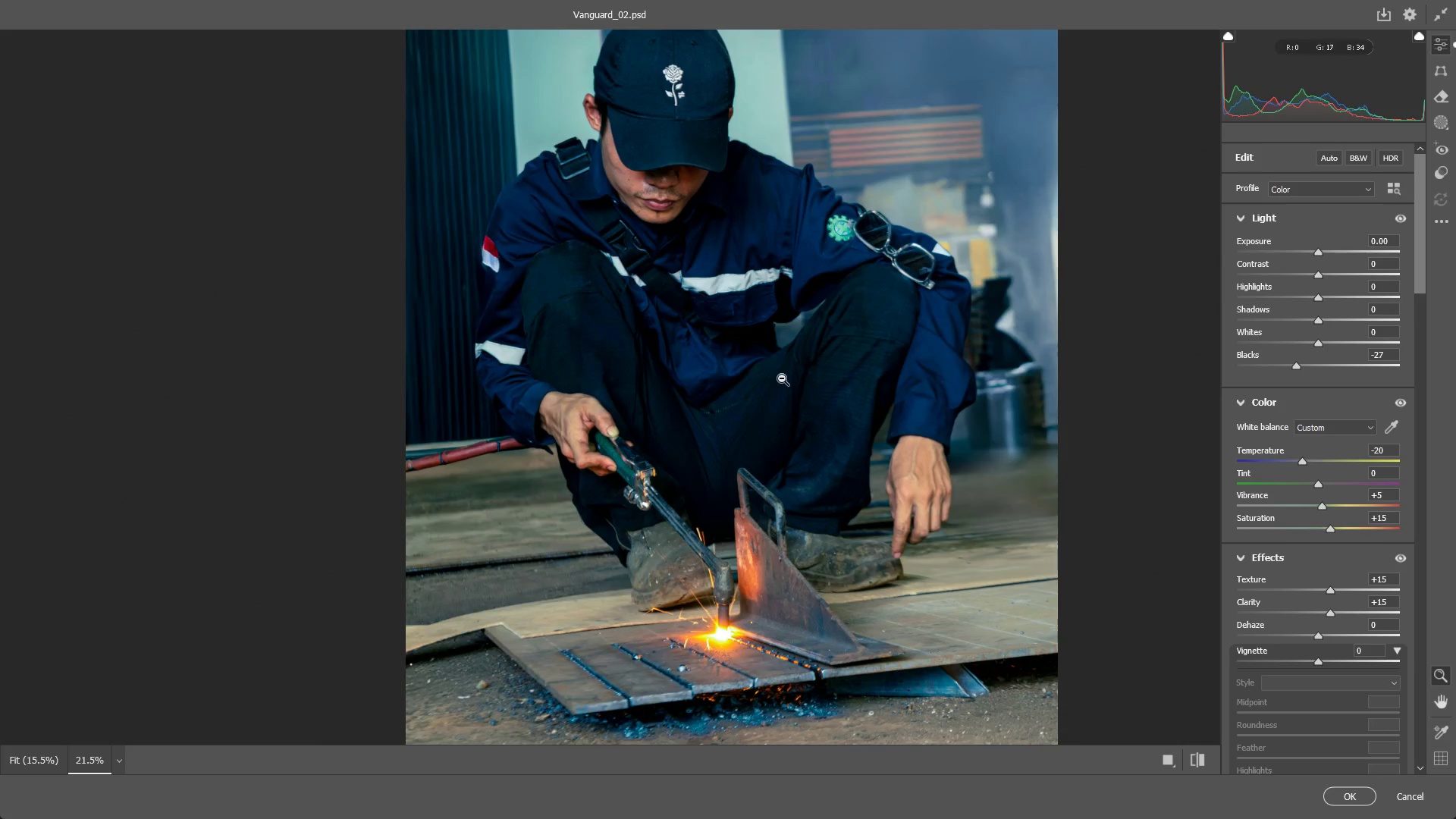 
left_click_drag(start_coordinate=[784, 378], to_coordinate=[767, 378])
 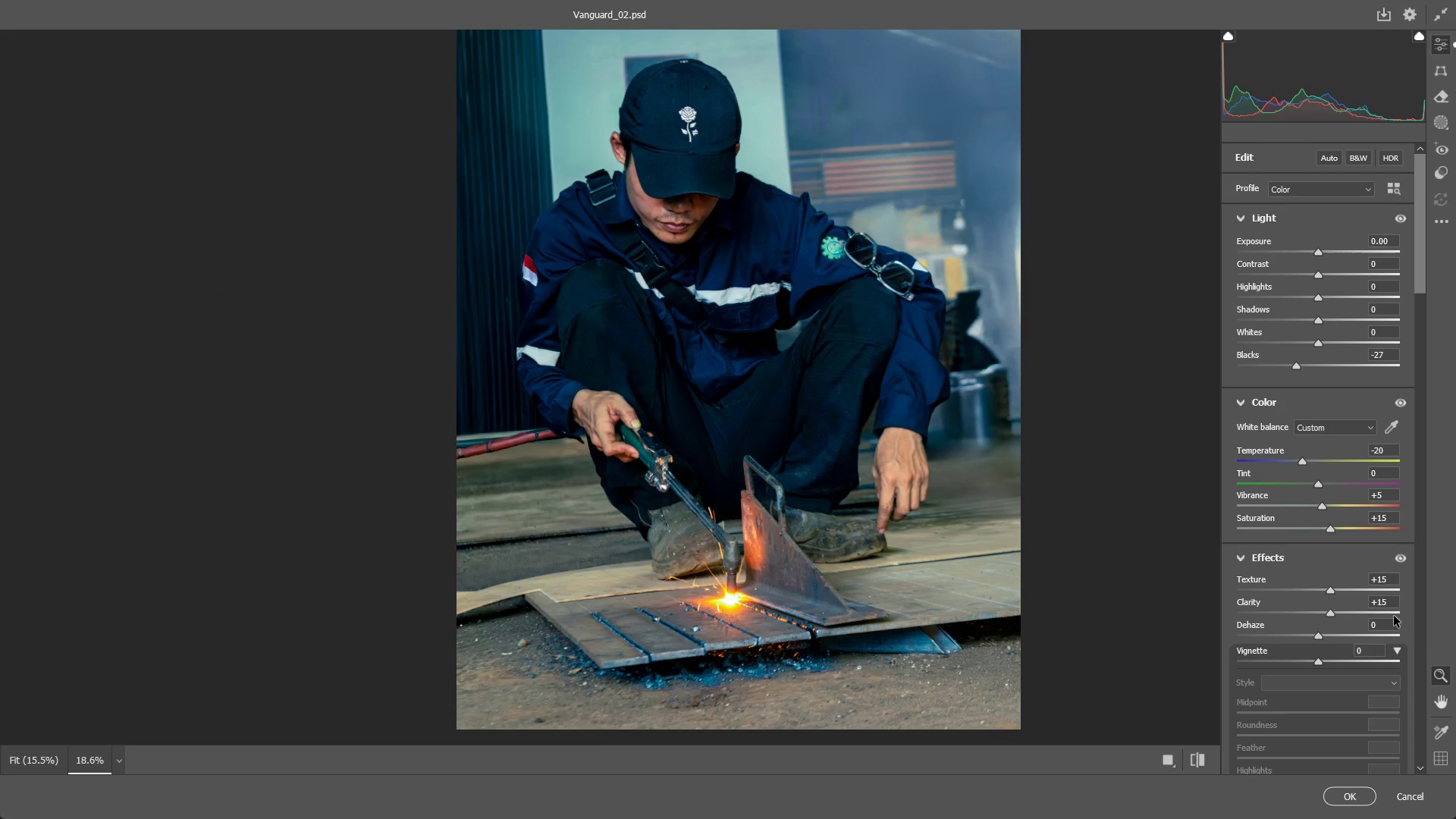 
left_click([1394, 603])
 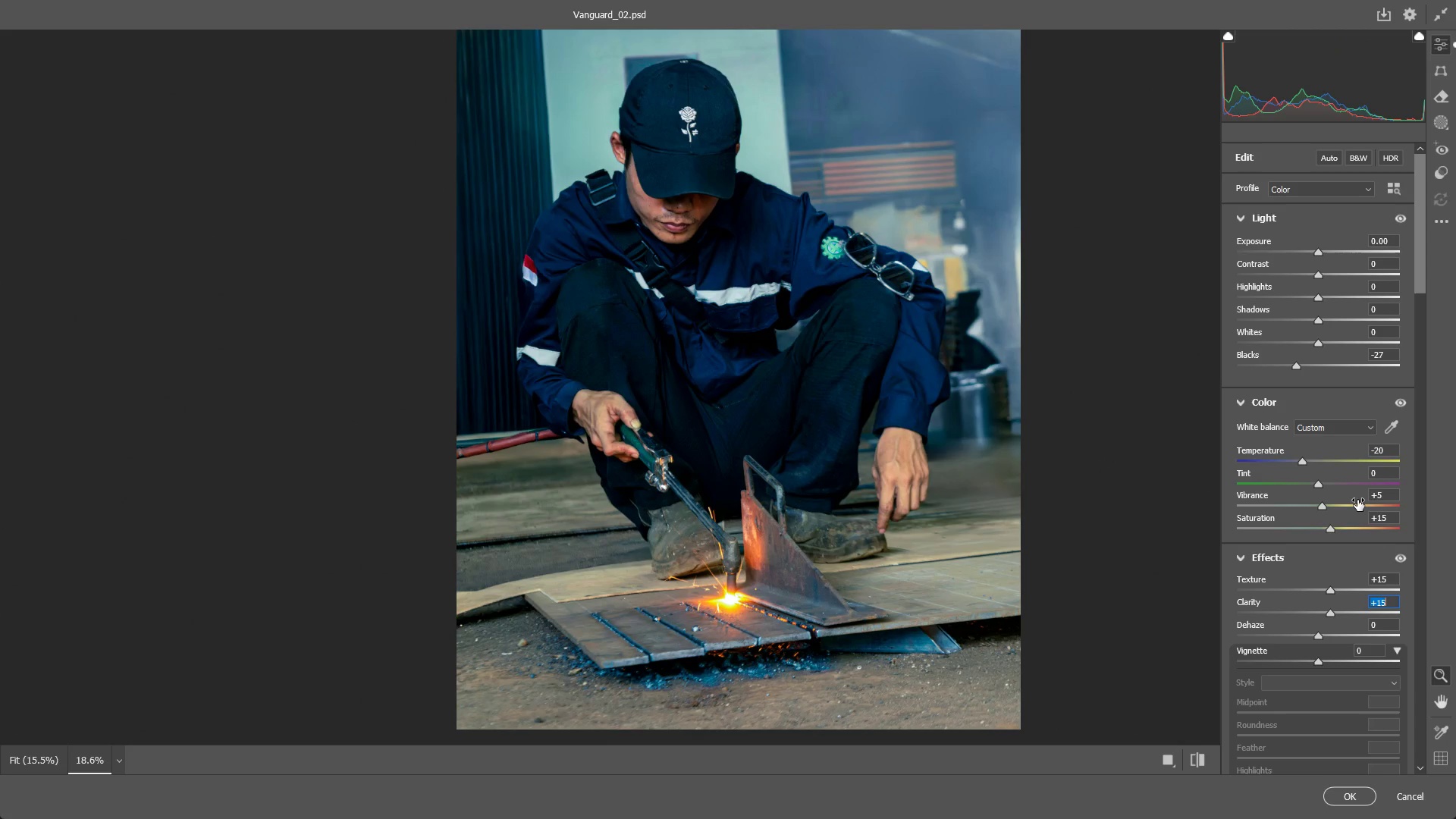 
key(ArrowRight)
 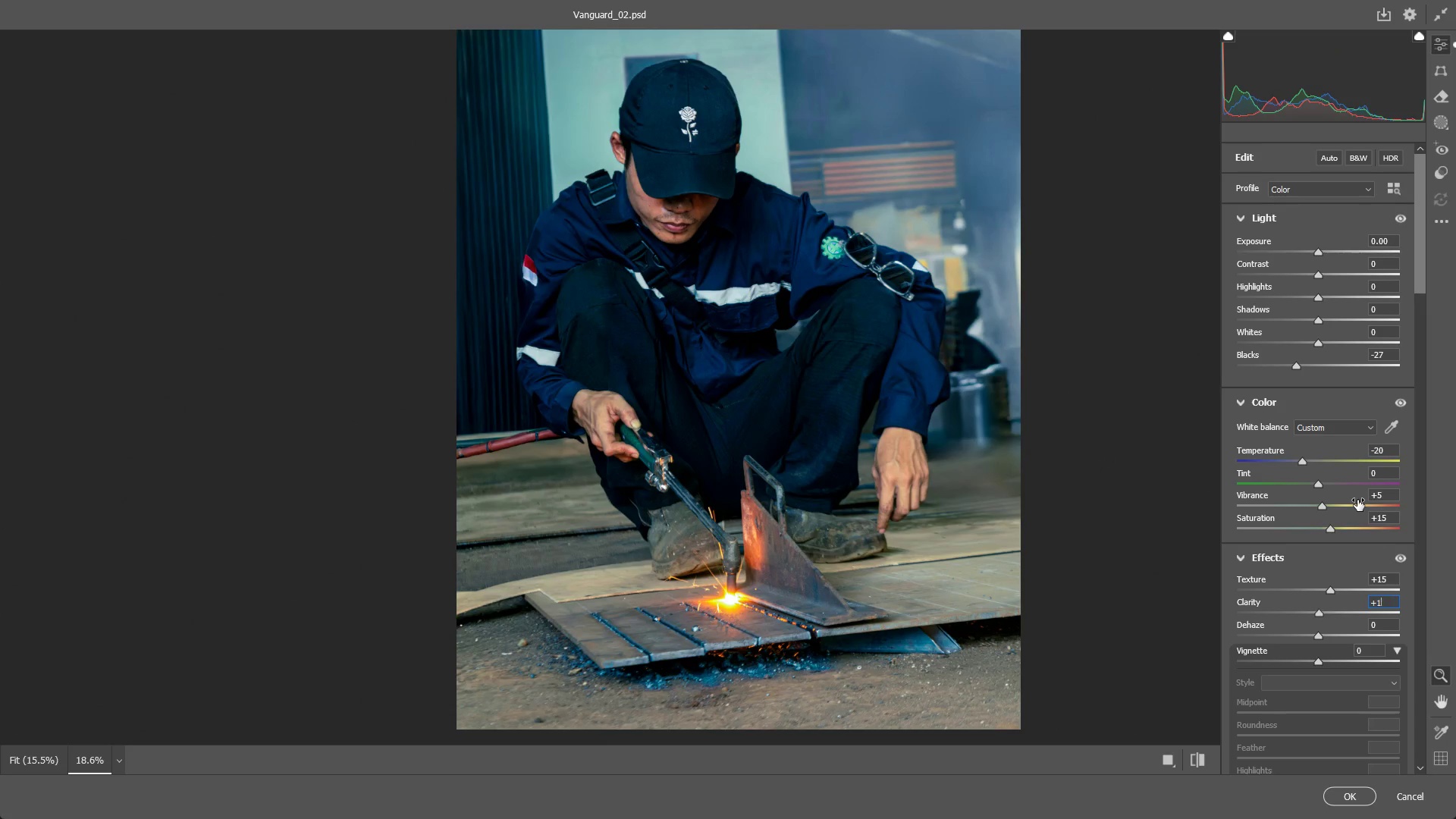 
key(Backspace)
 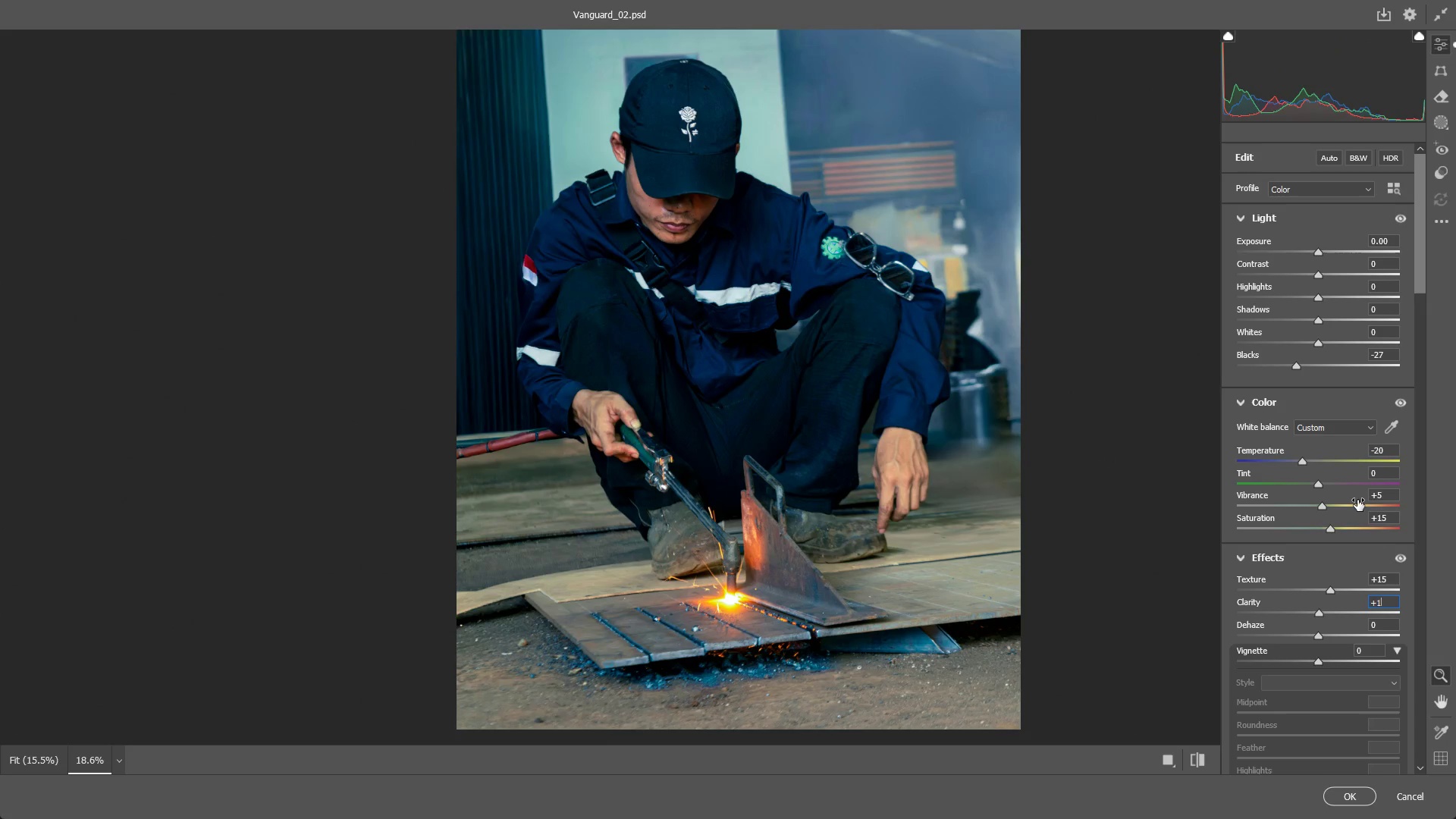 
key(Backspace)
 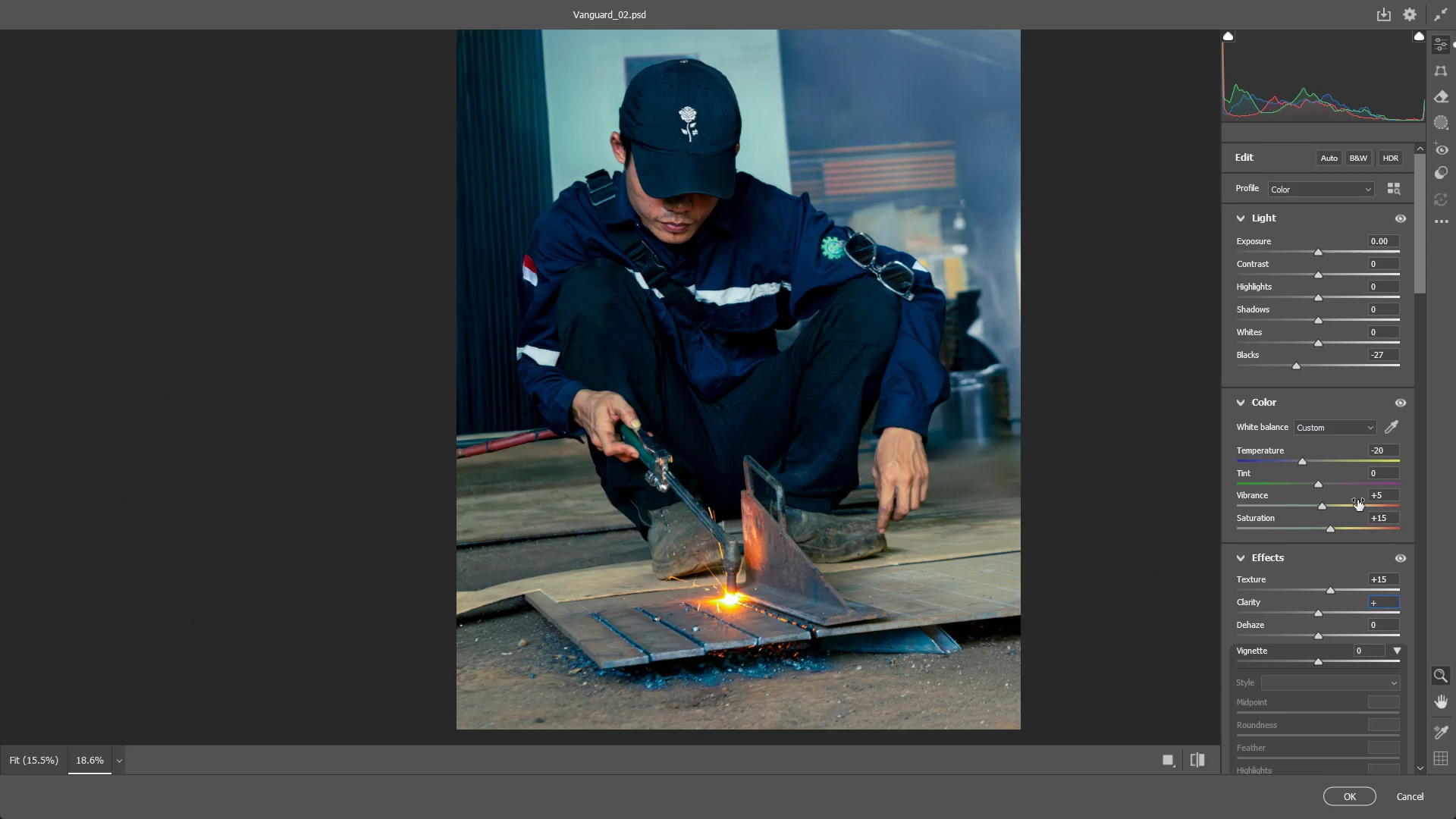 
key(Numpad1)
 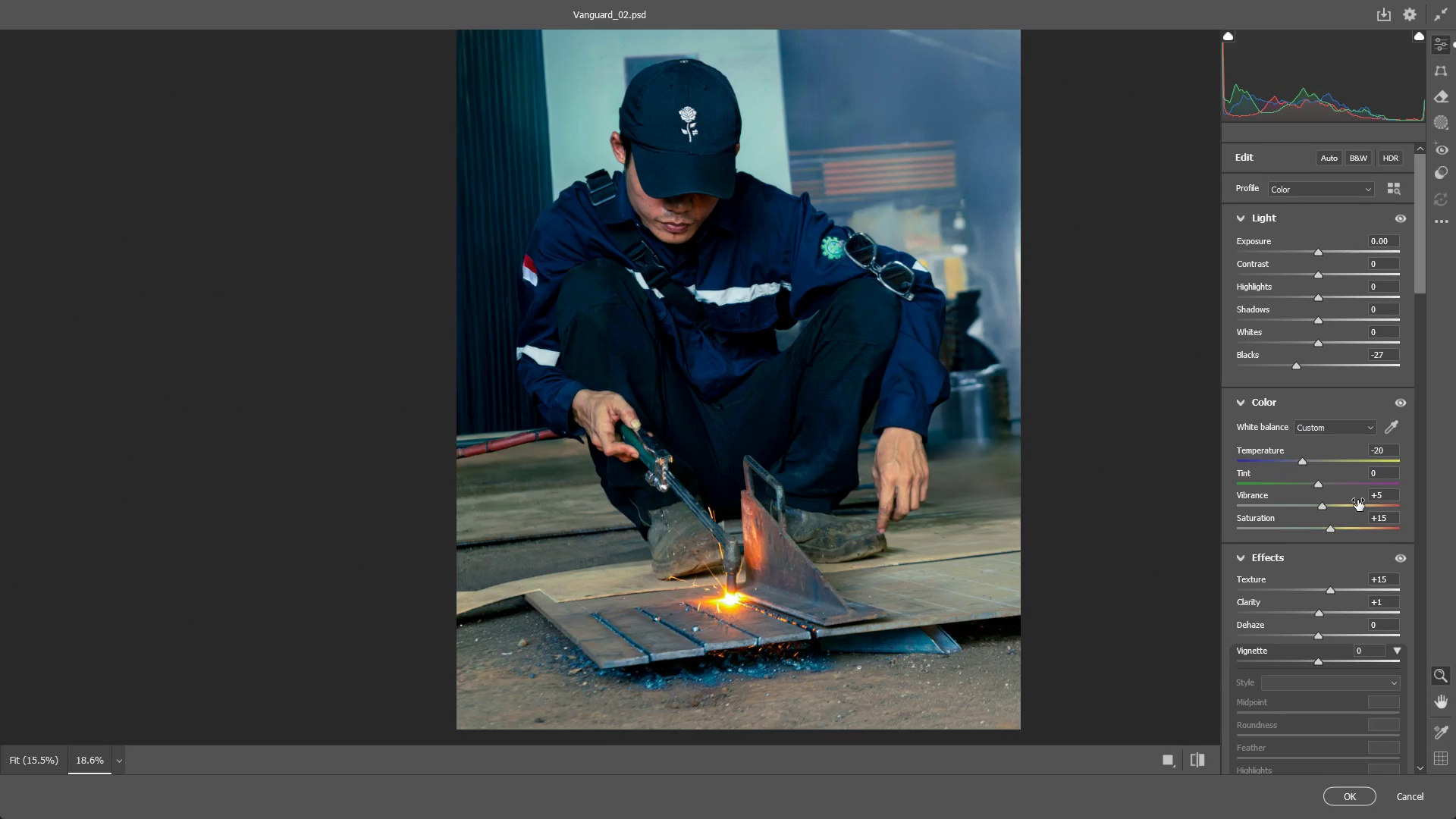 
key(Numpad0)
 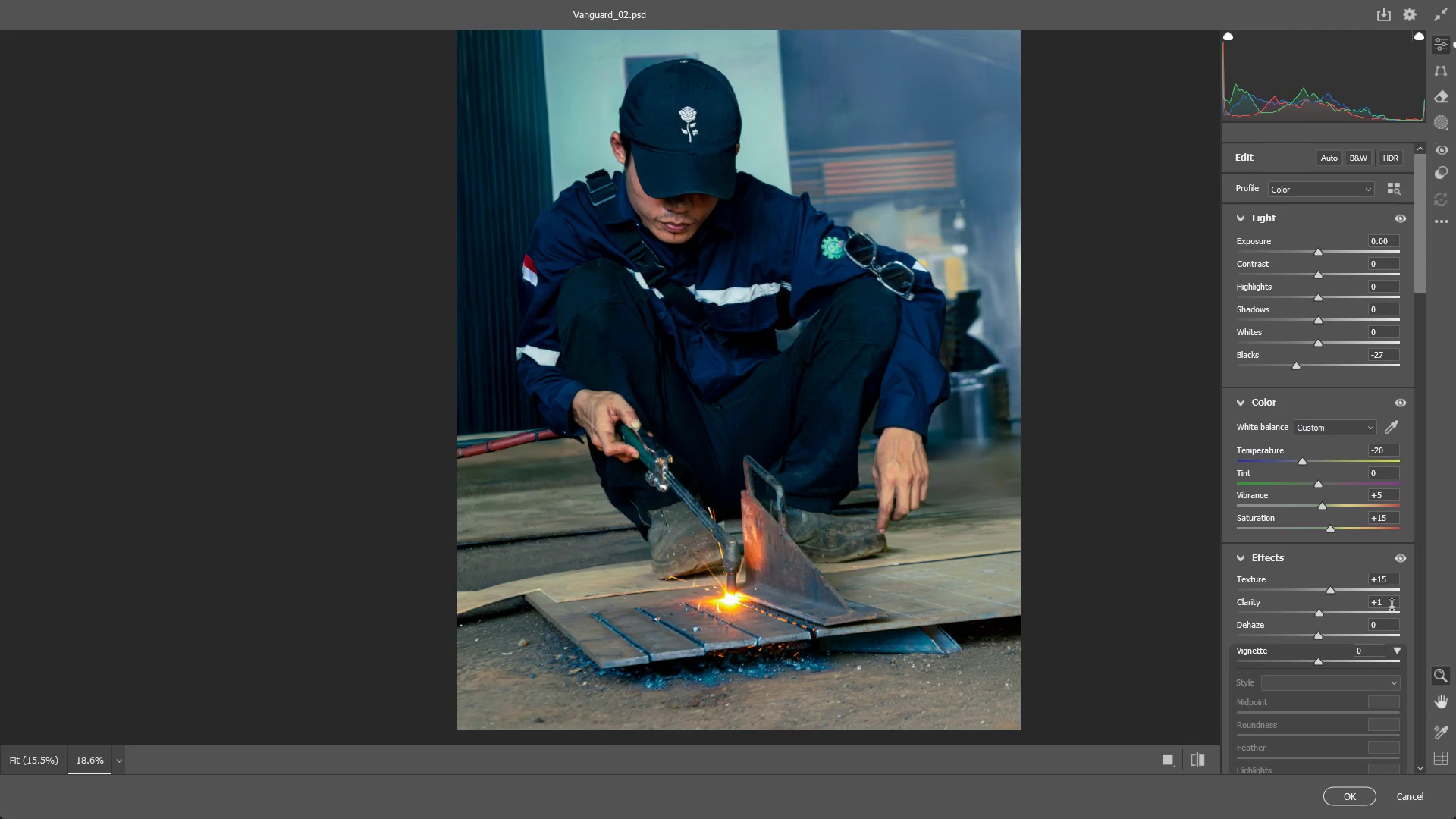 
key(ArrowRight)
 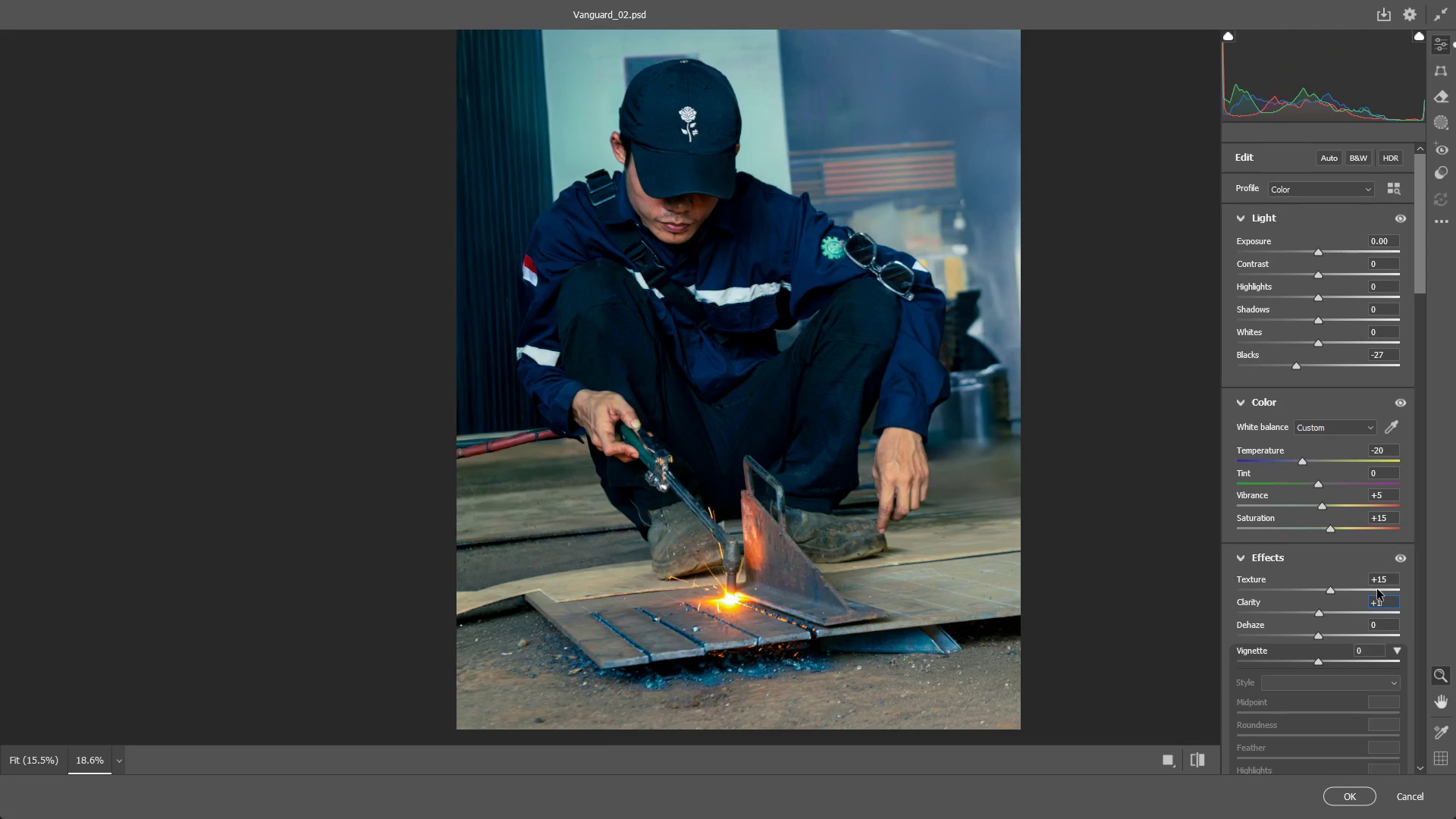 
key(Numpad0)
 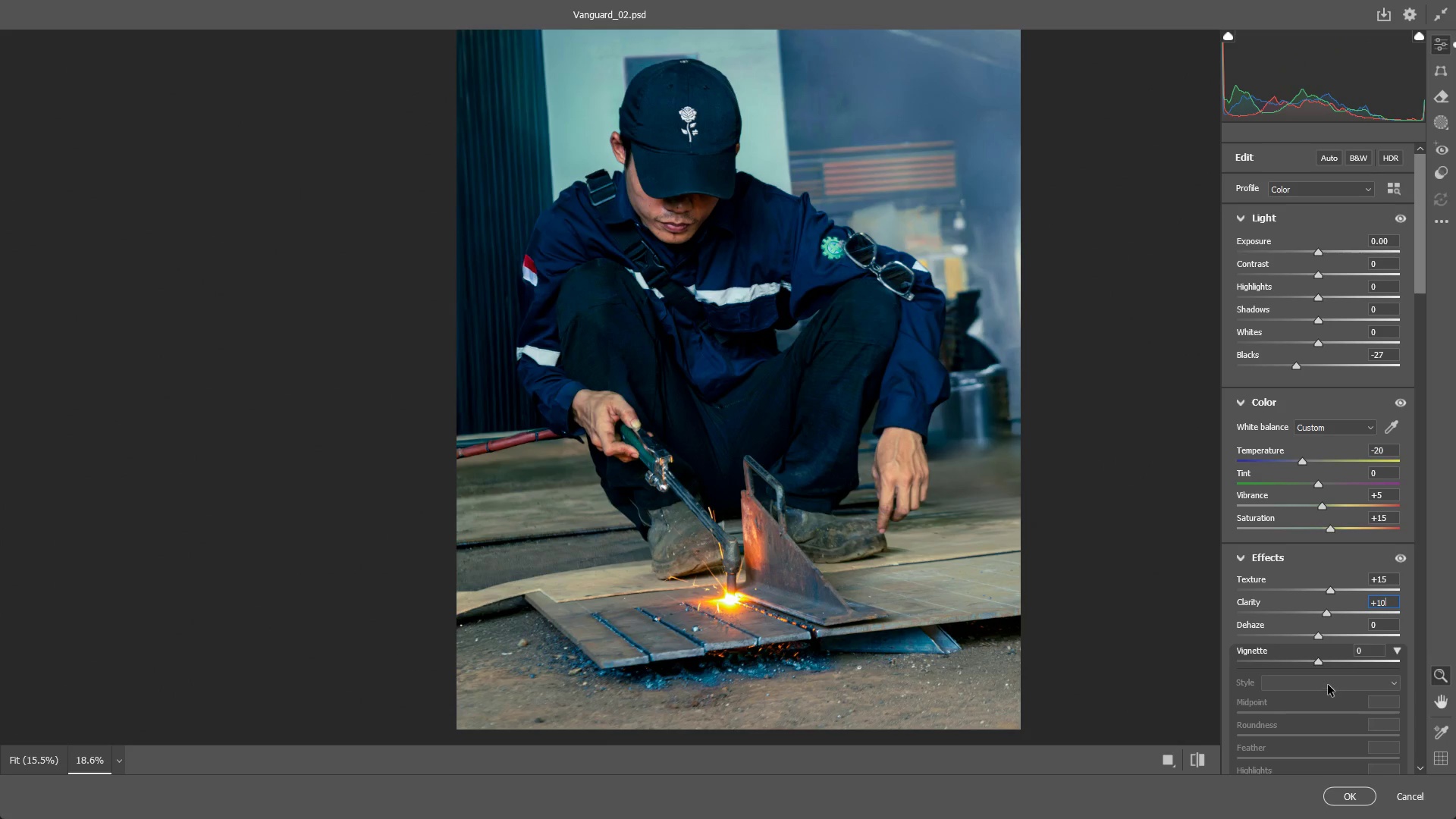 
left_click_drag(start_coordinate=[1320, 660], to_coordinate=[1274, 657])
 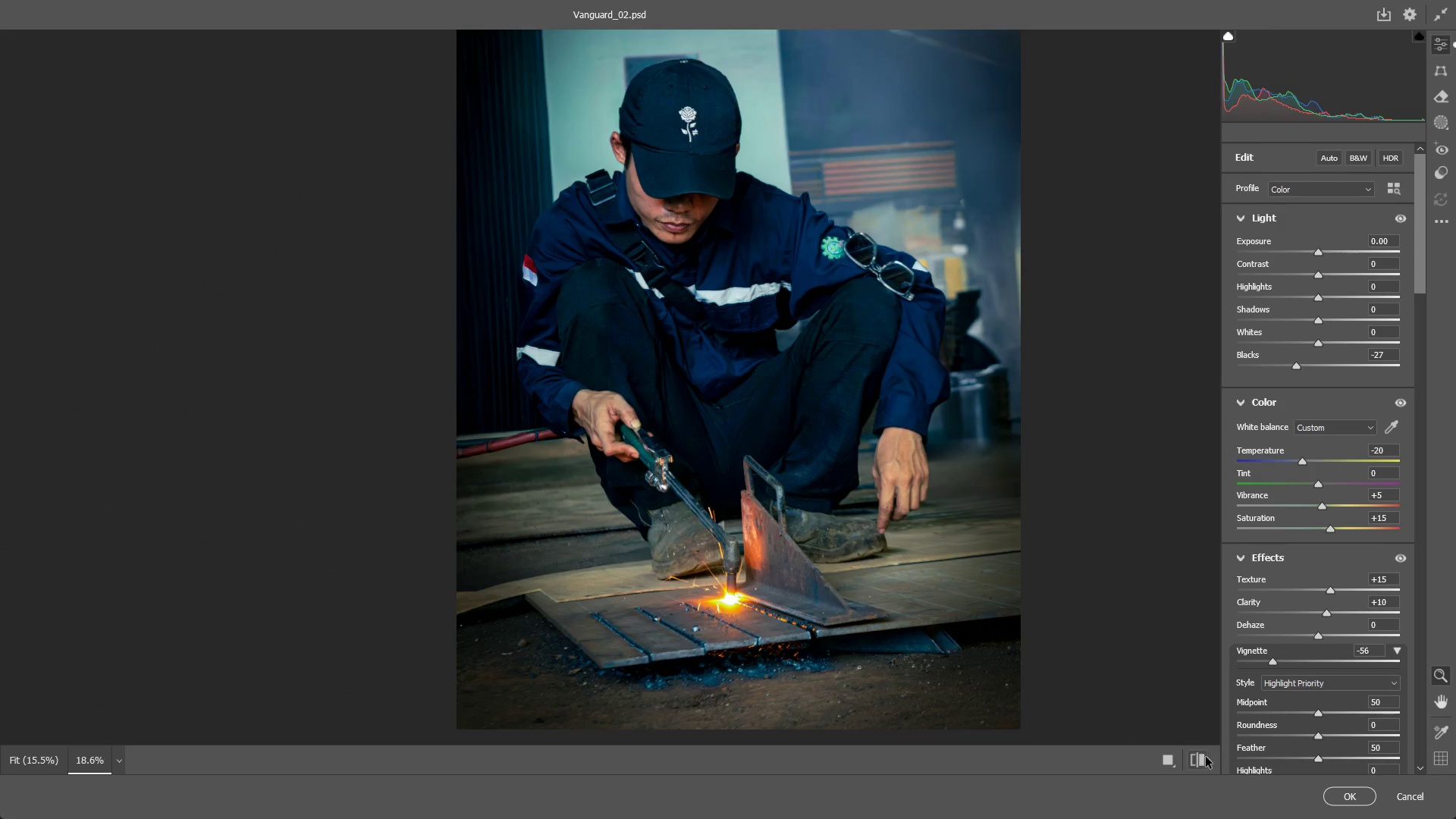 
left_click([1200, 763])
 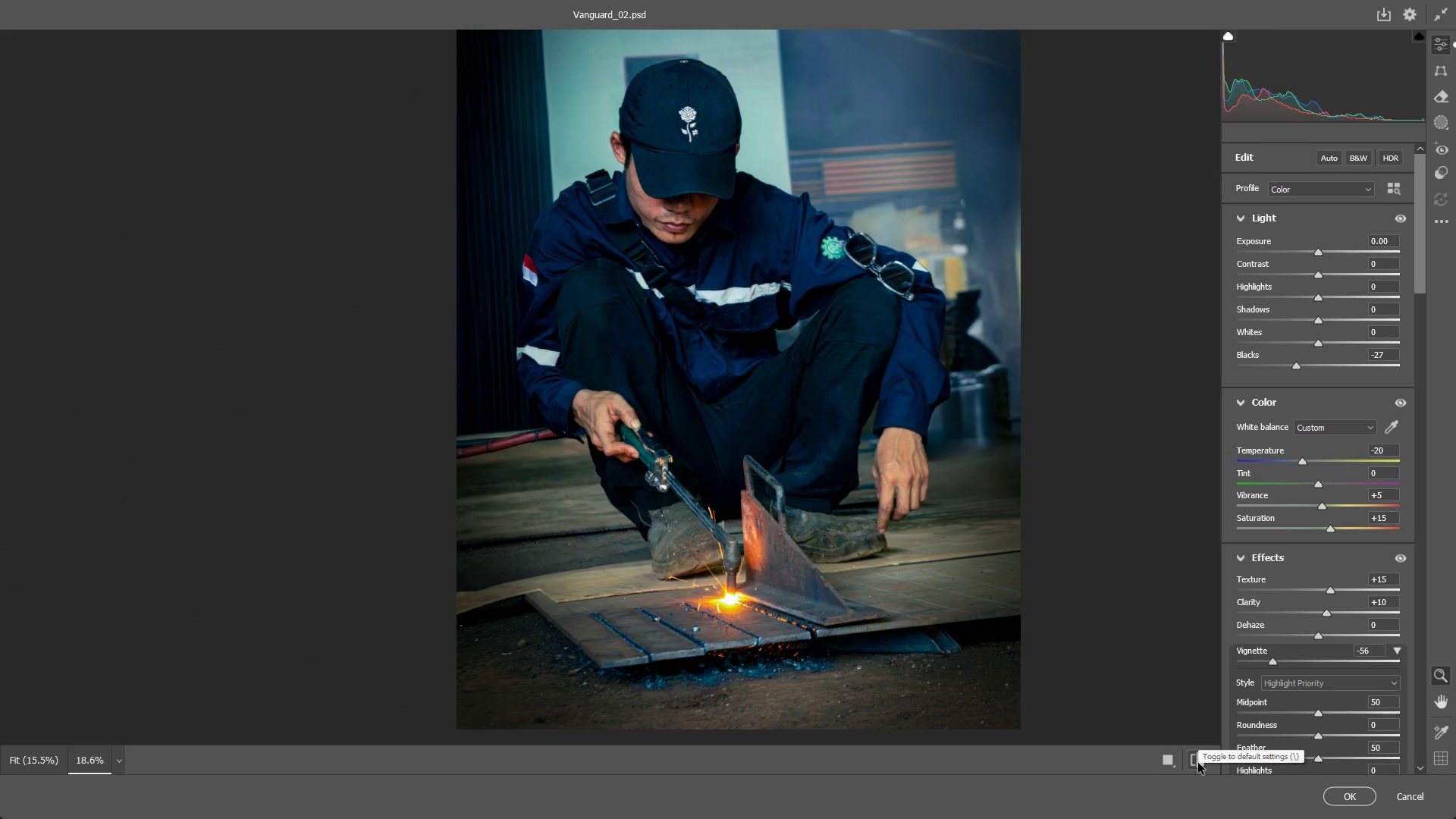 
left_click([1198, 763])
 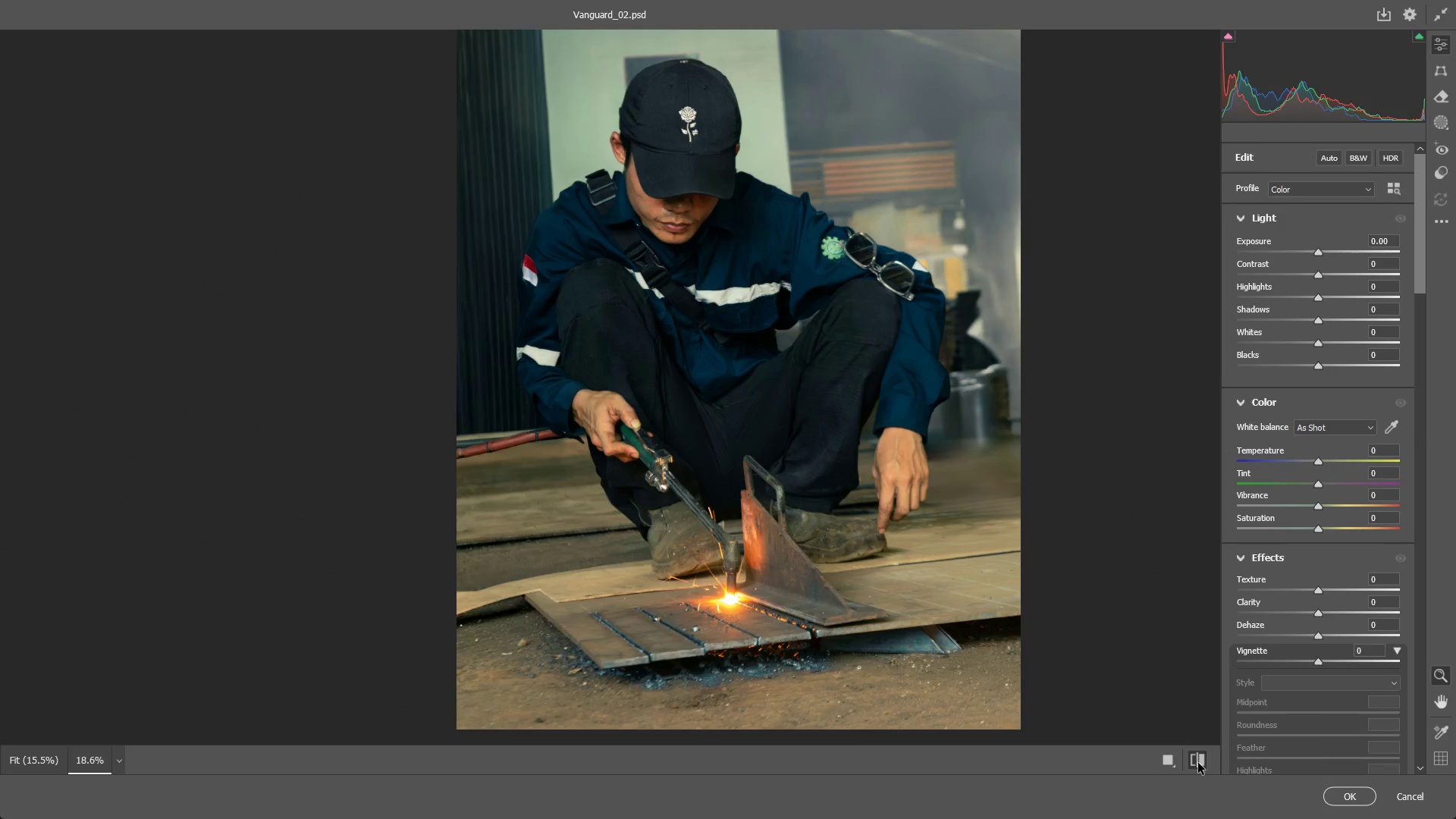 
double_click([1198, 763])
 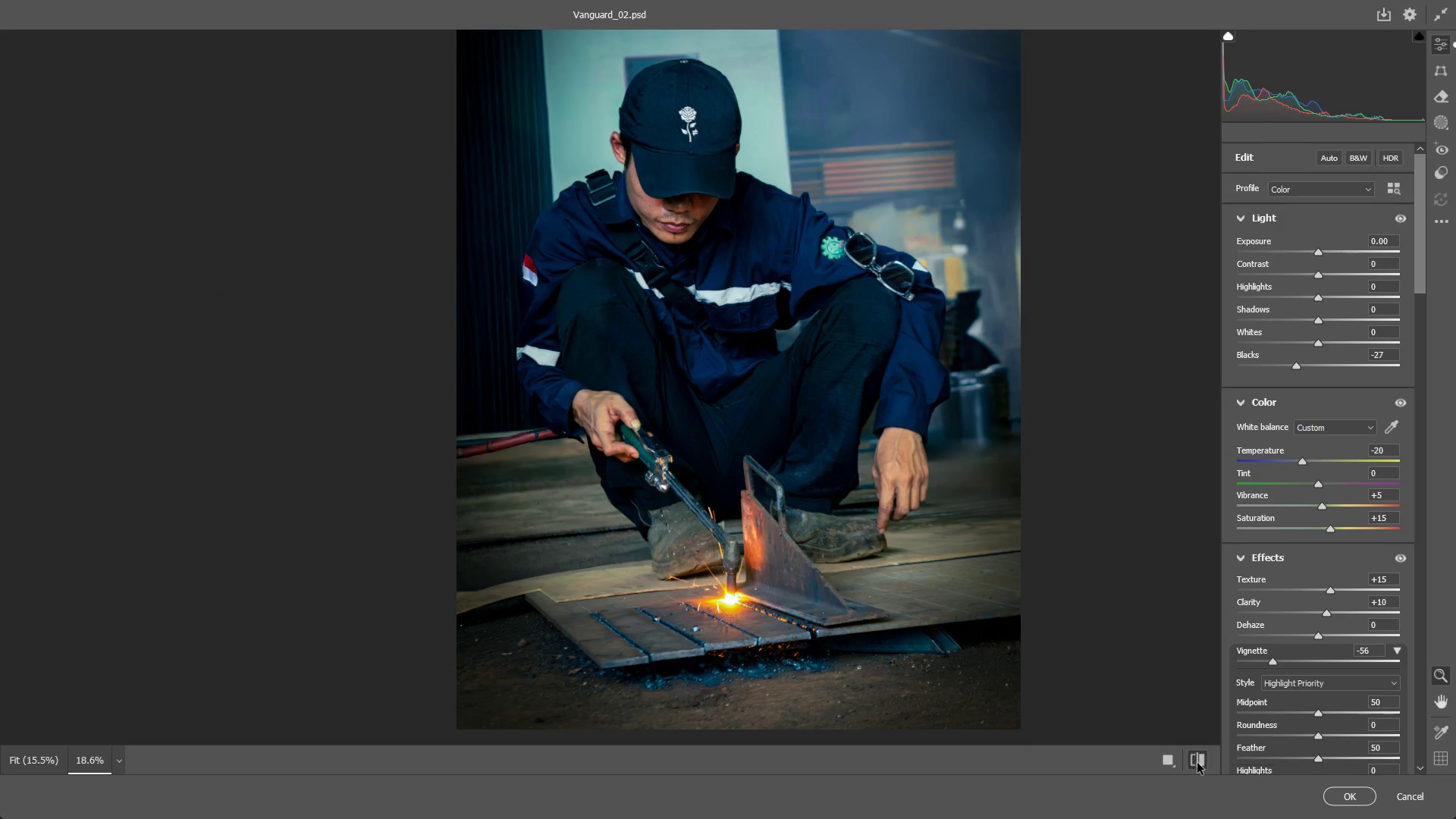 
double_click([1197, 763])
 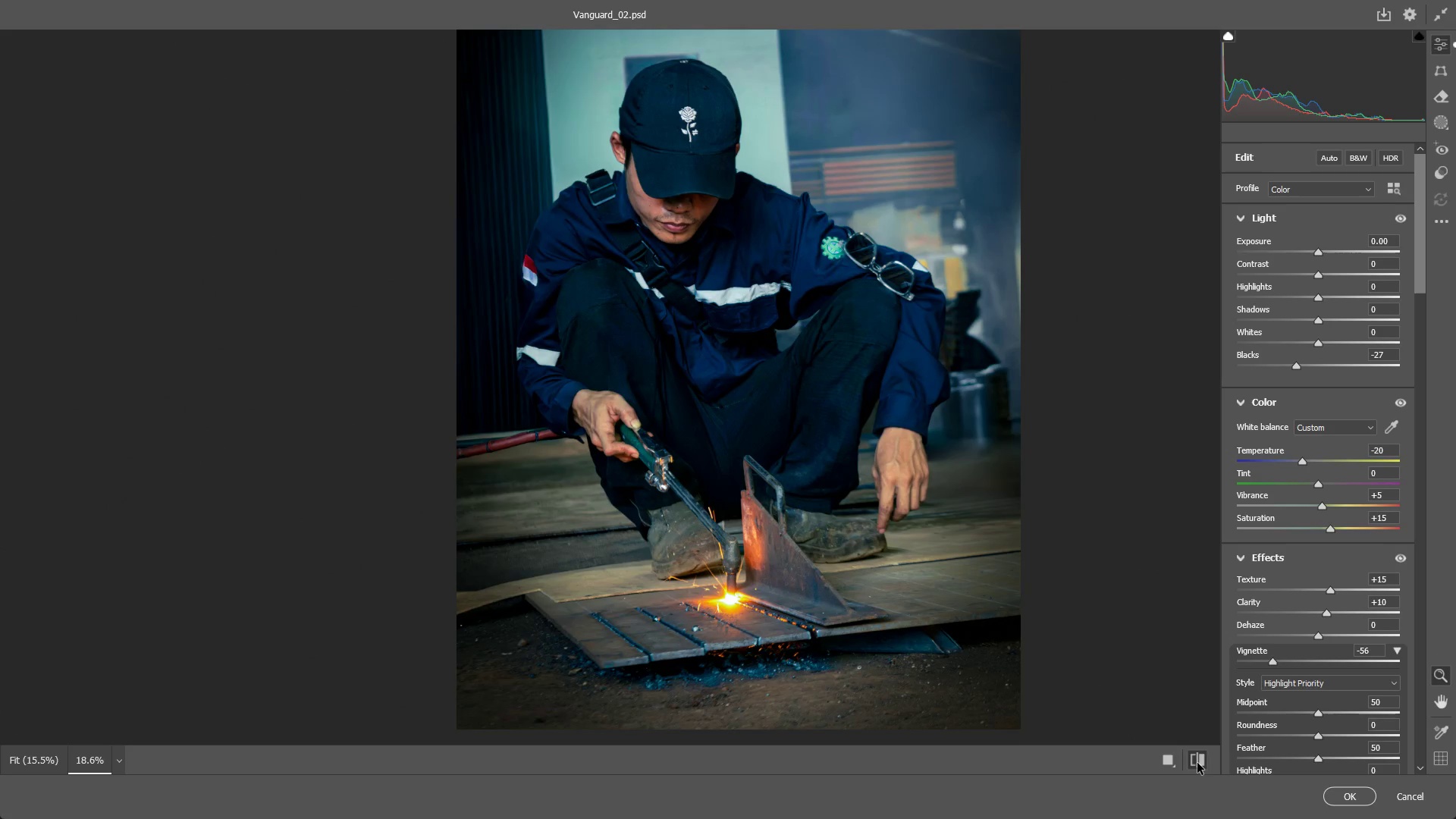 
double_click([1197, 763])
 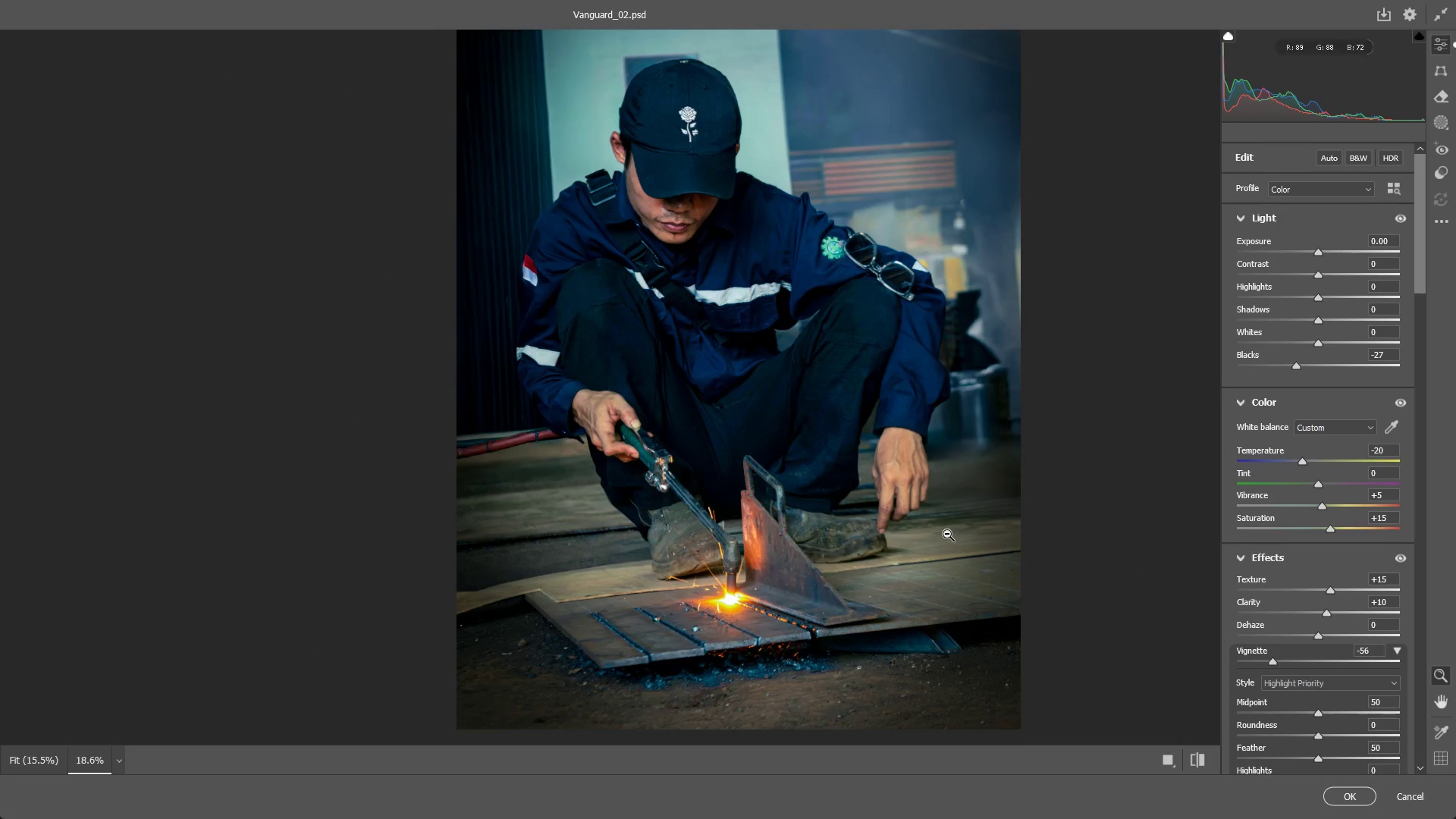 
left_click_drag(start_coordinate=[941, 530], to_coordinate=[905, 524])
 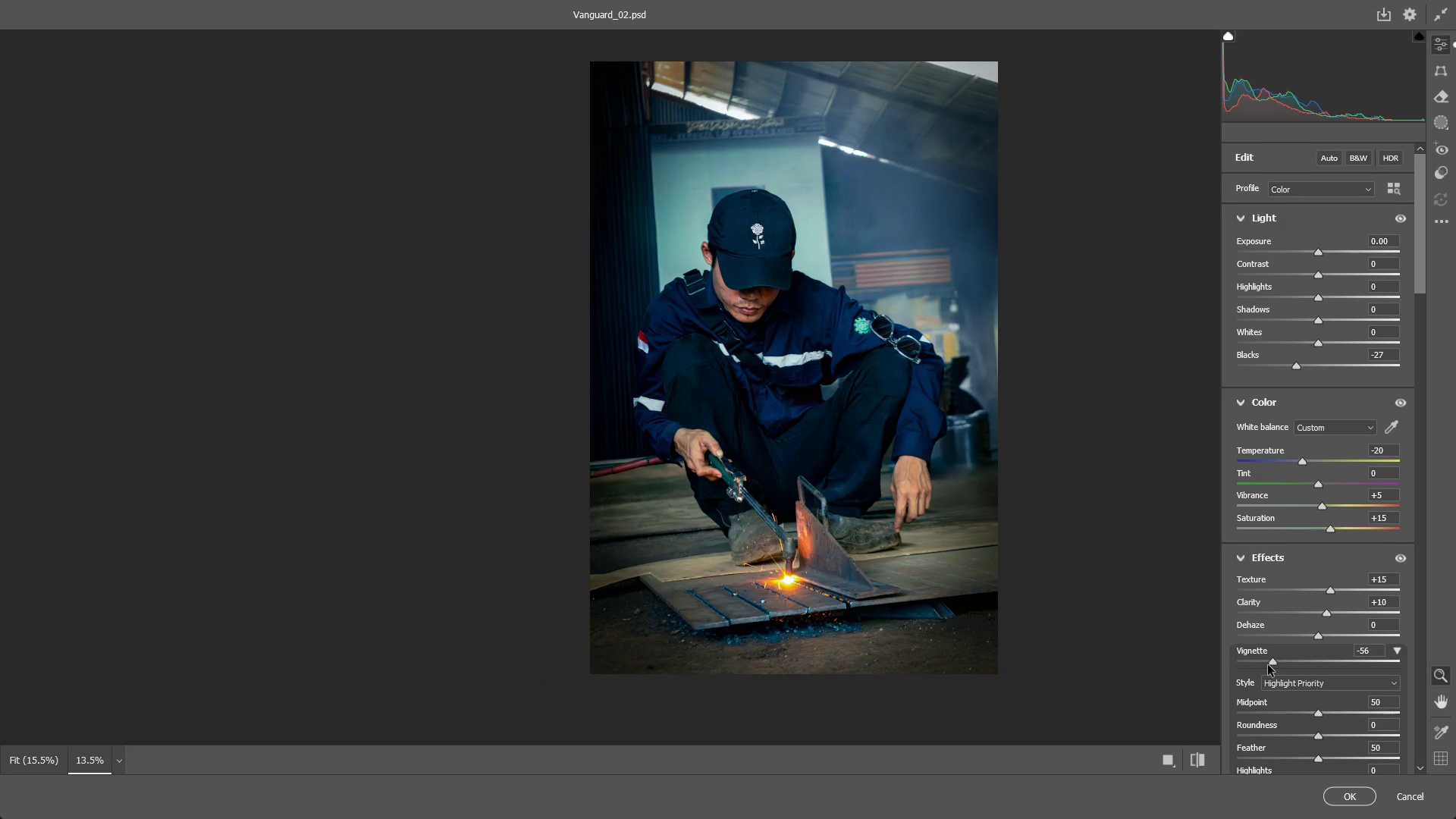 
left_click_drag(start_coordinate=[1272, 664], to_coordinate=[1266, 663])
 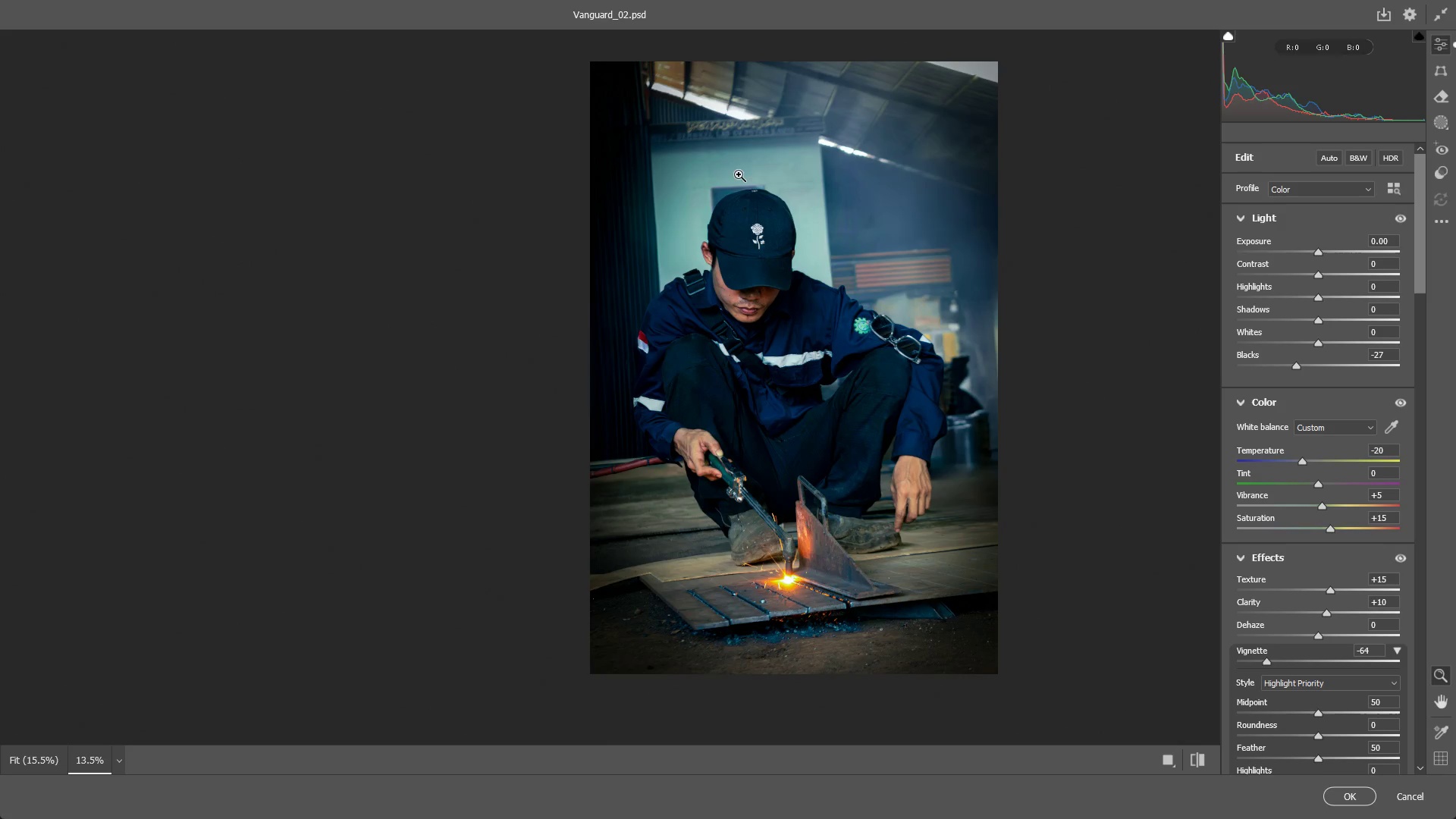 
left_click_drag(start_coordinate=[740, 174], to_coordinate=[810, 215])
 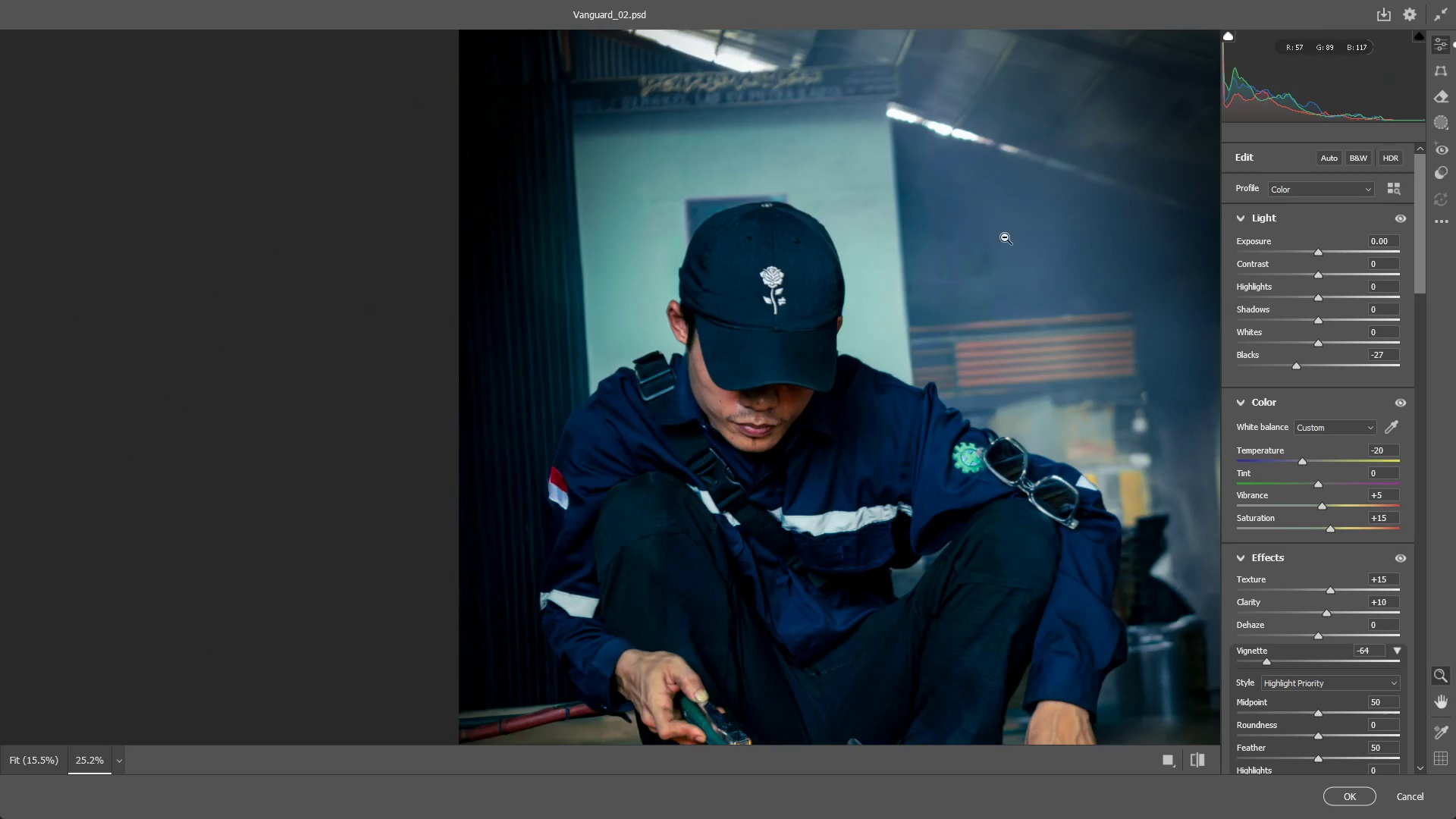 
left_click_drag(start_coordinate=[1006, 237], to_coordinate=[1018, 259])
 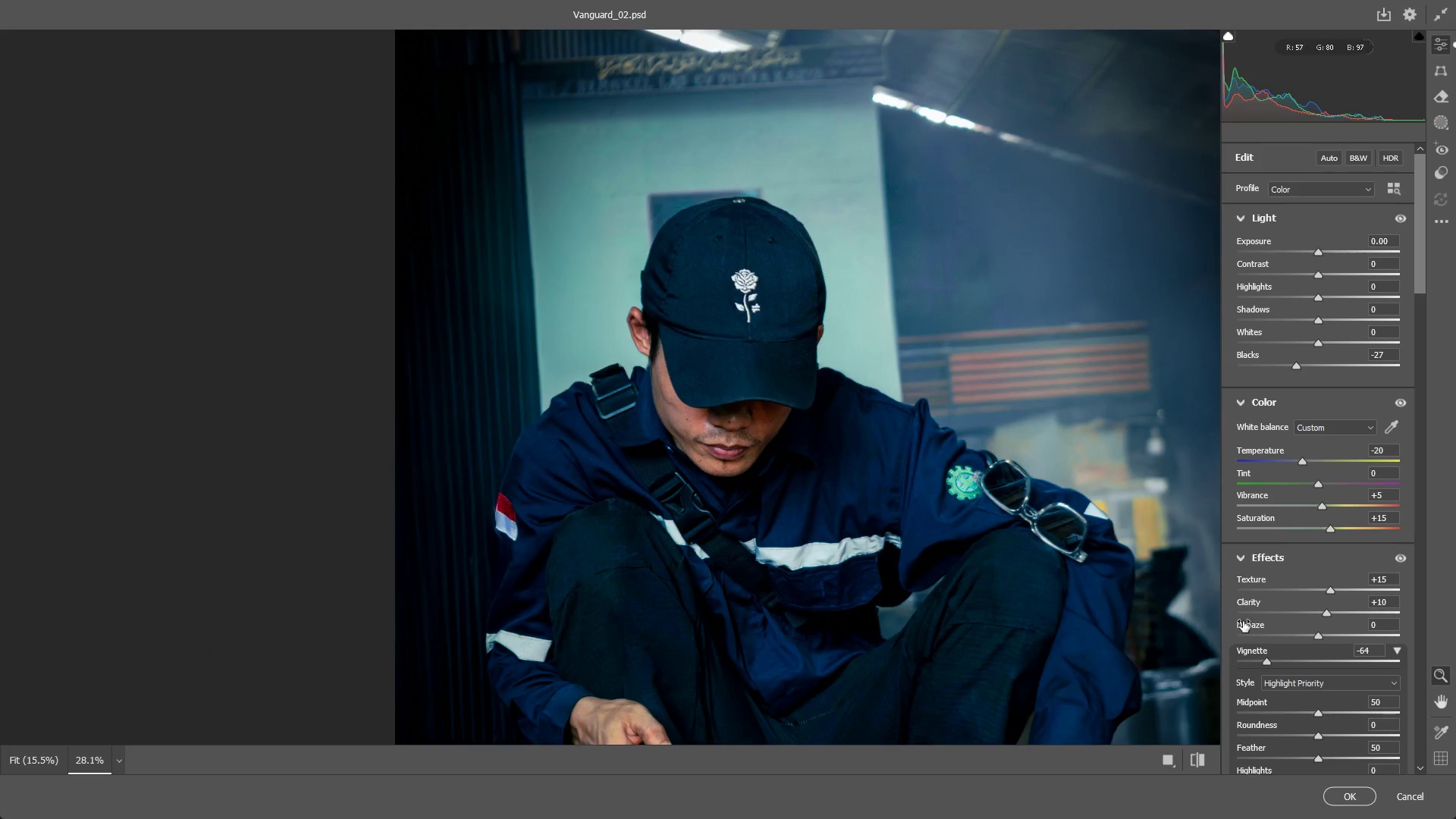 
left_click_drag(start_coordinate=[1042, 358], to_coordinate=[1020, 359])
 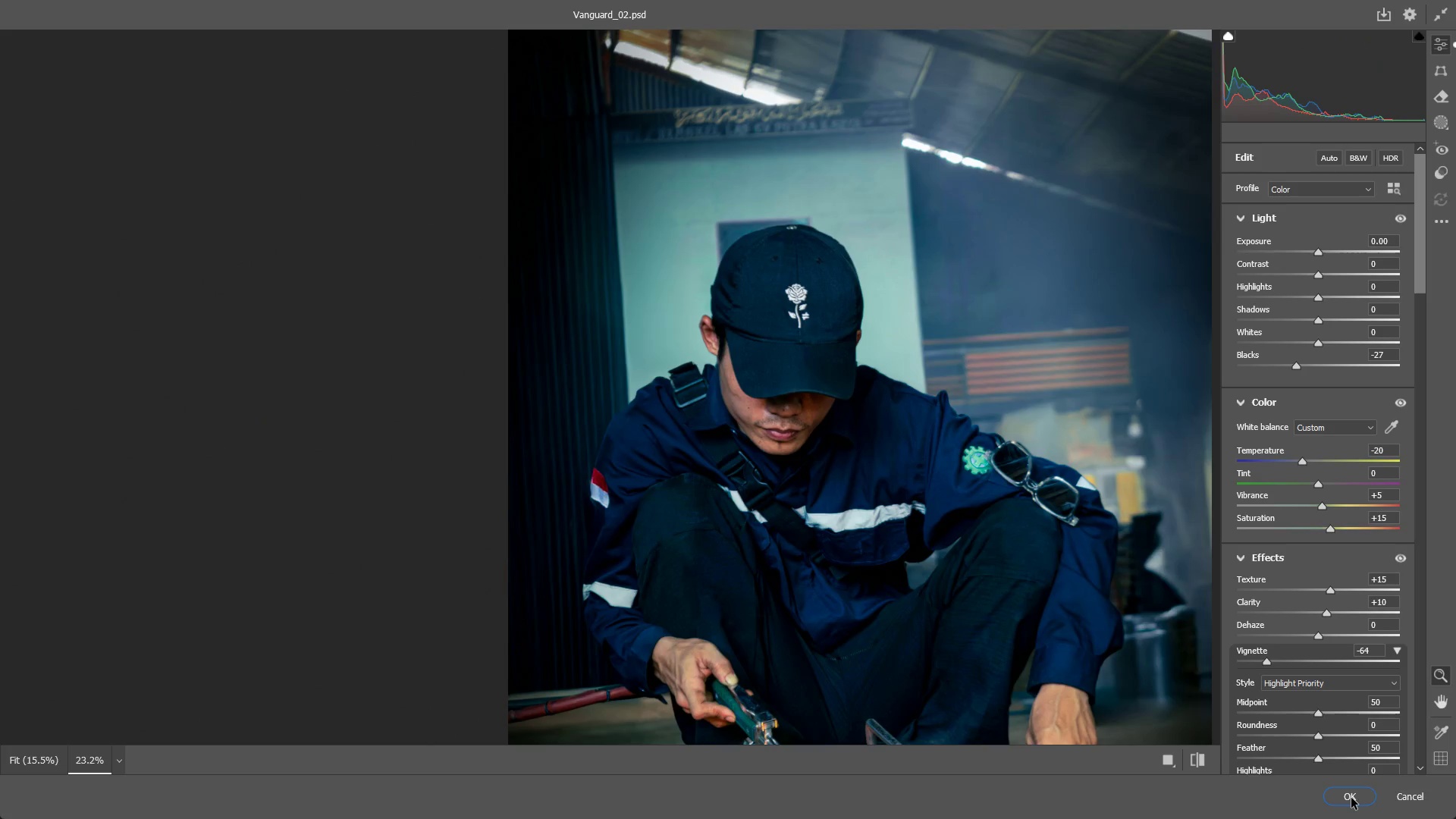 
left_click_drag(start_coordinate=[1351, 798], to_coordinate=[1351, 794])
 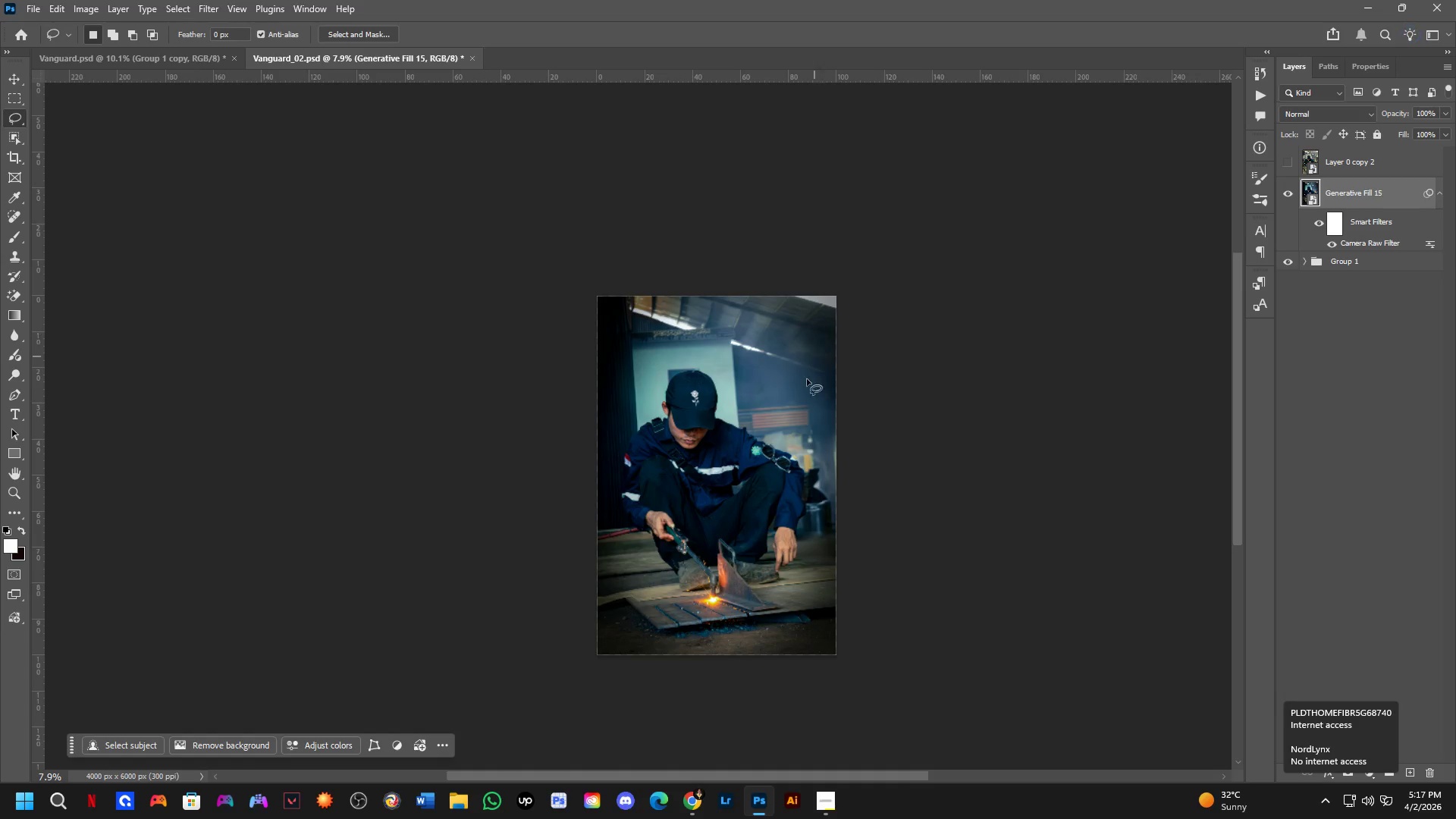 
hold_key(key=Space, duration=0.5)
 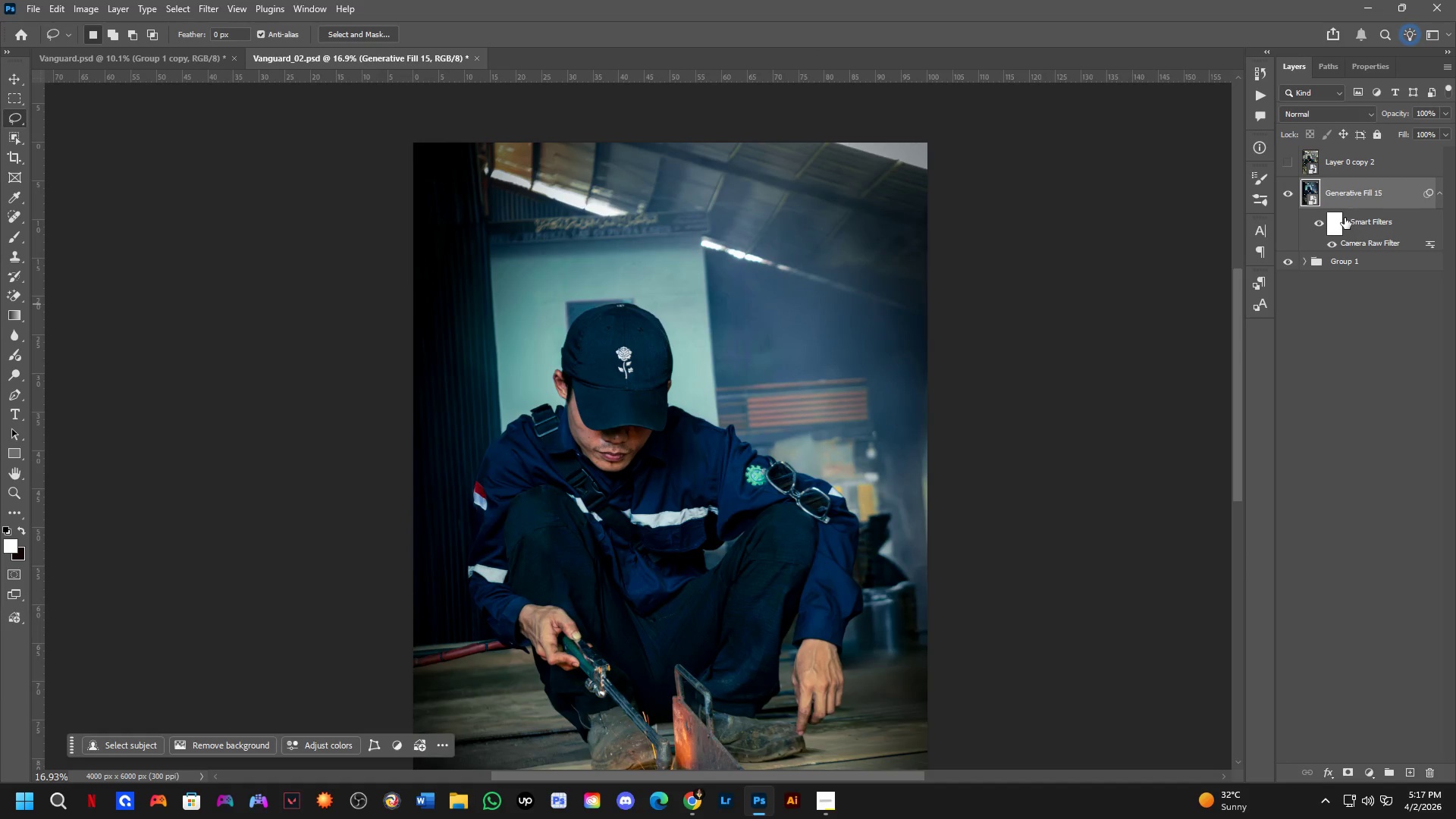 
left_click_drag(start_coordinate=[704, 375], to_coordinate=[661, 369])
 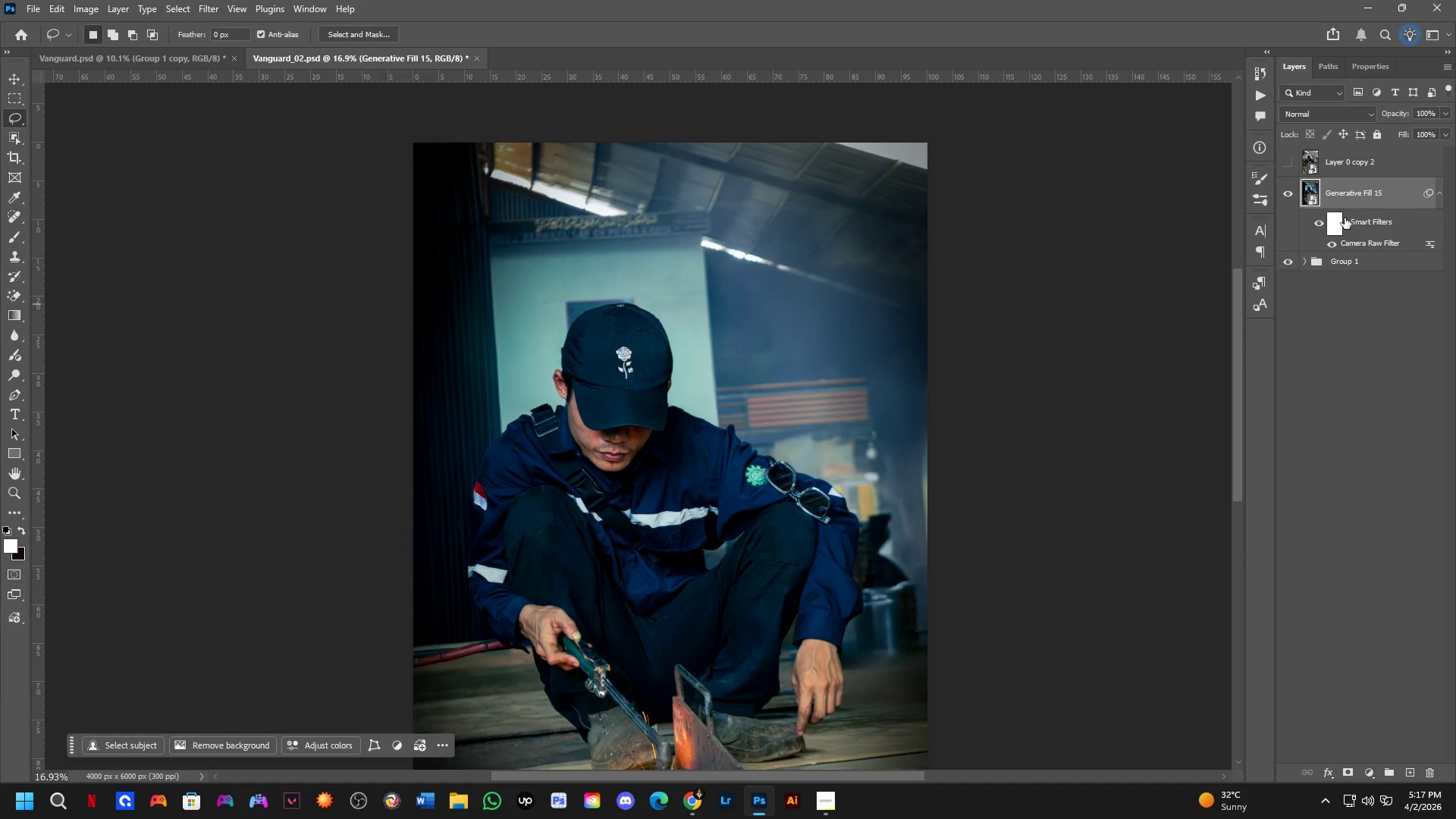 
scroll: coordinate [678, 391], scroll_direction: up, amount: 8.0
 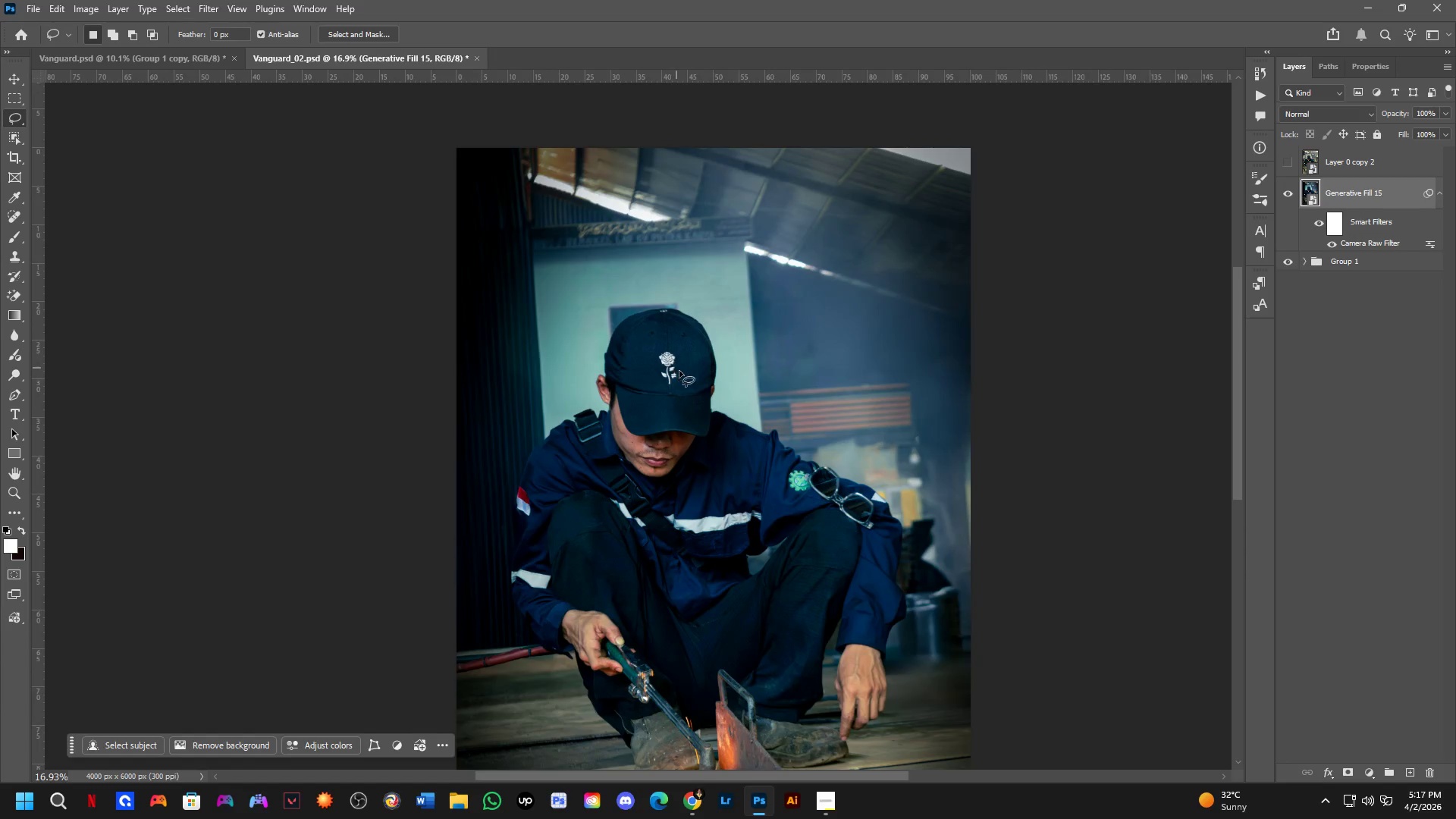 
key(Control+J)
 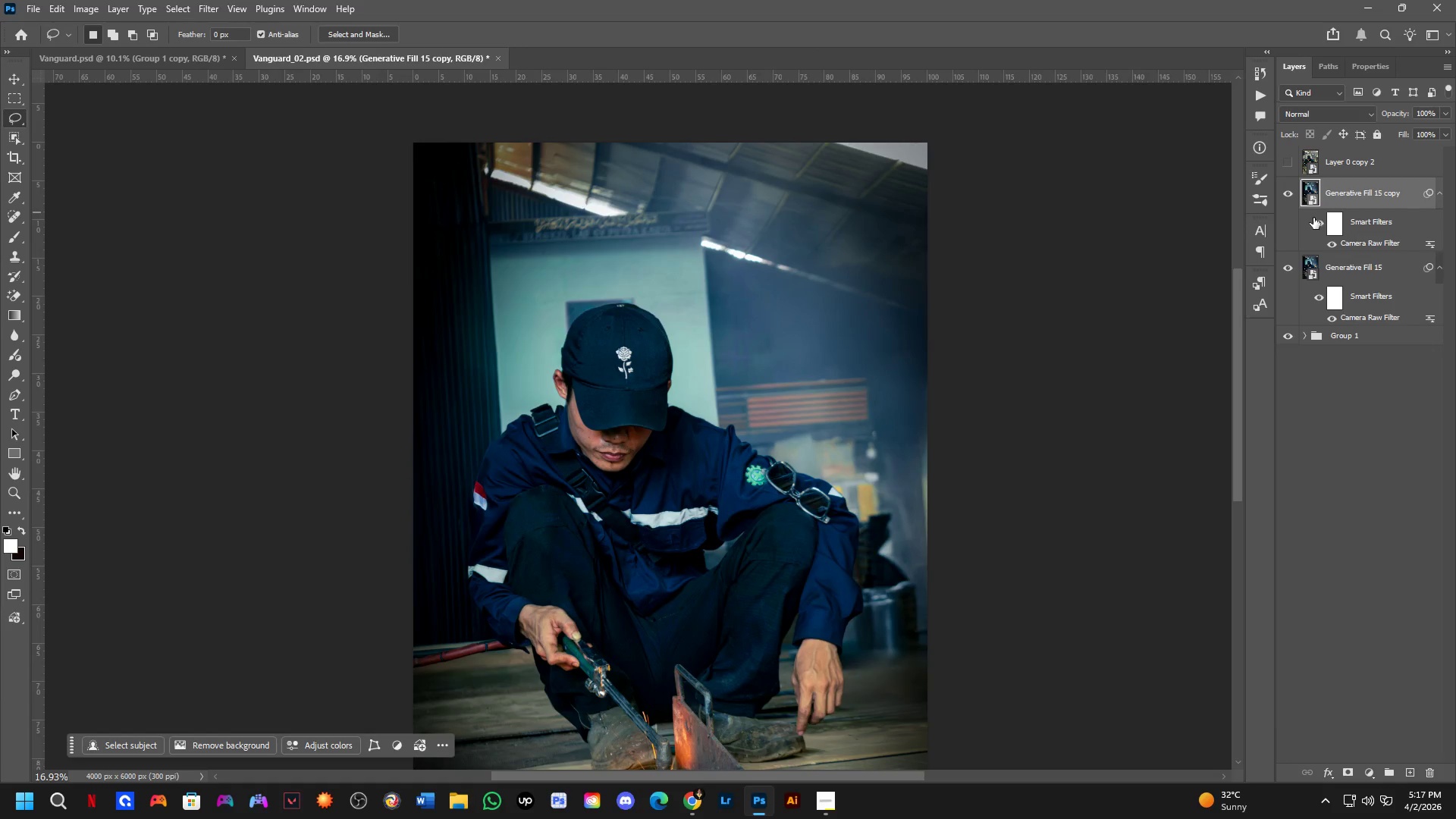 
left_click([1314, 218])
 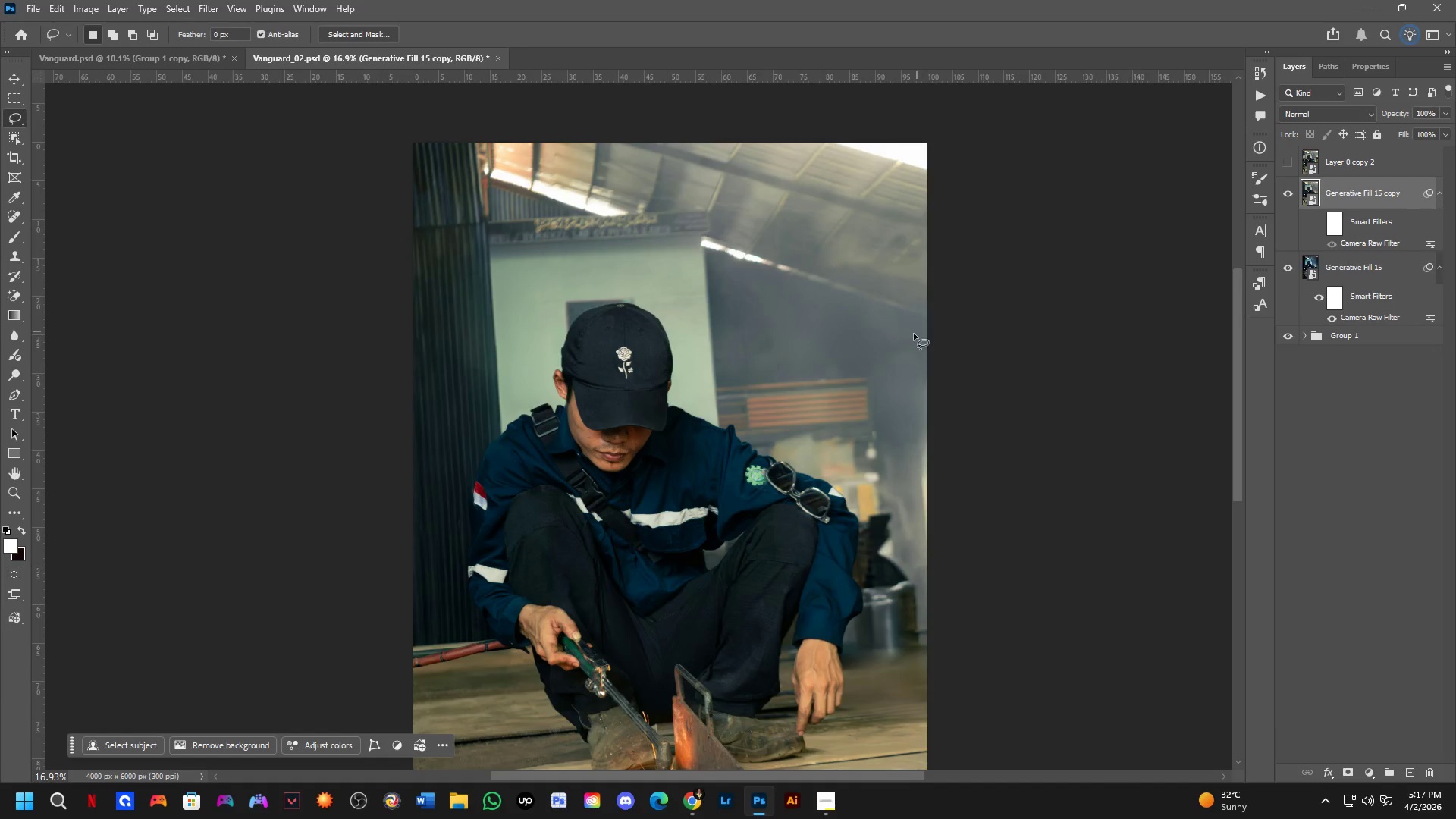 
key(Shift+ShiftLeft)
 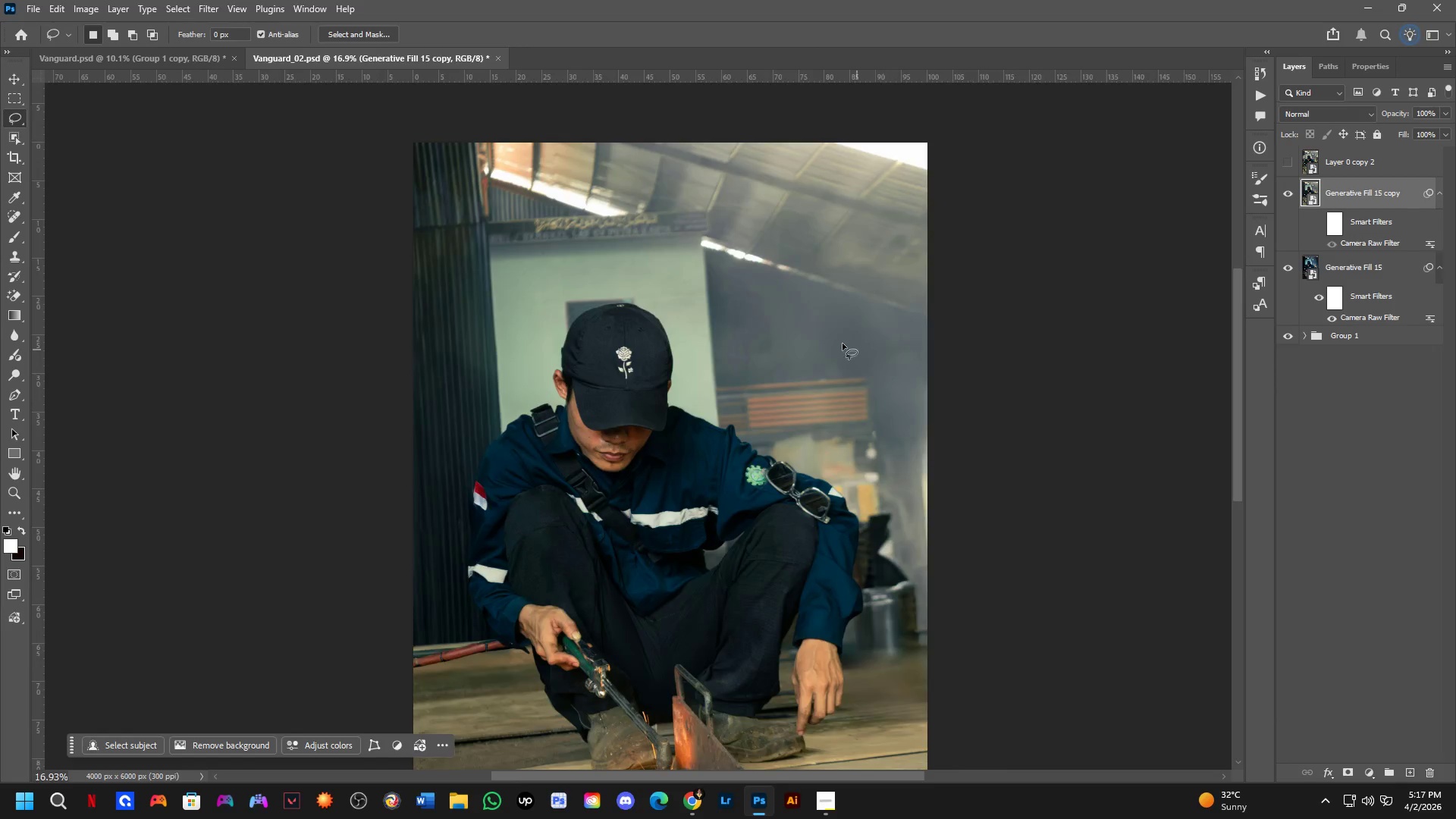 
scroll: coordinate [755, 295], scroll_direction: up, amount: 4.0
 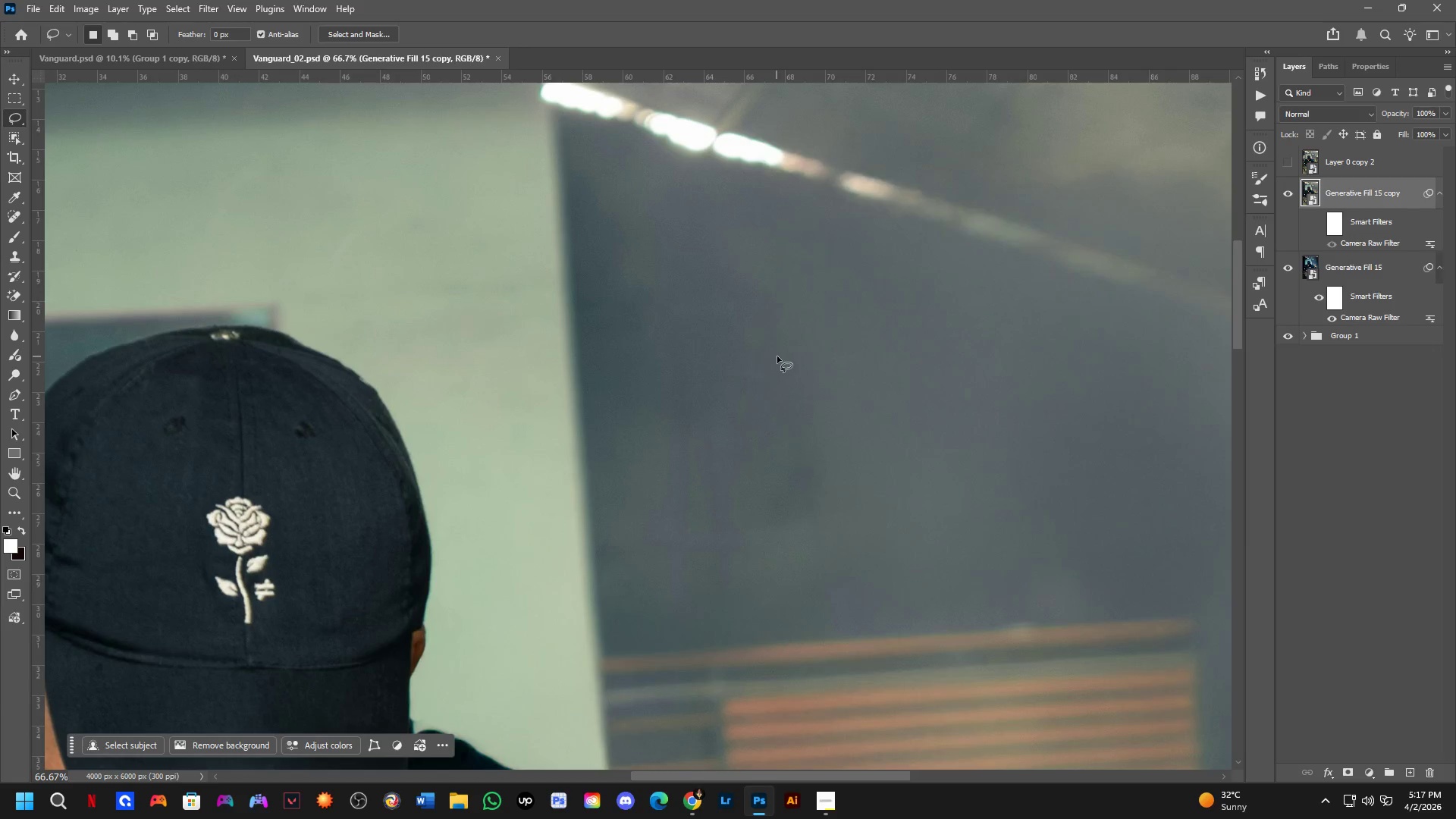 
scroll: coordinate [770, 337], scroll_direction: down, amount: 8.0
 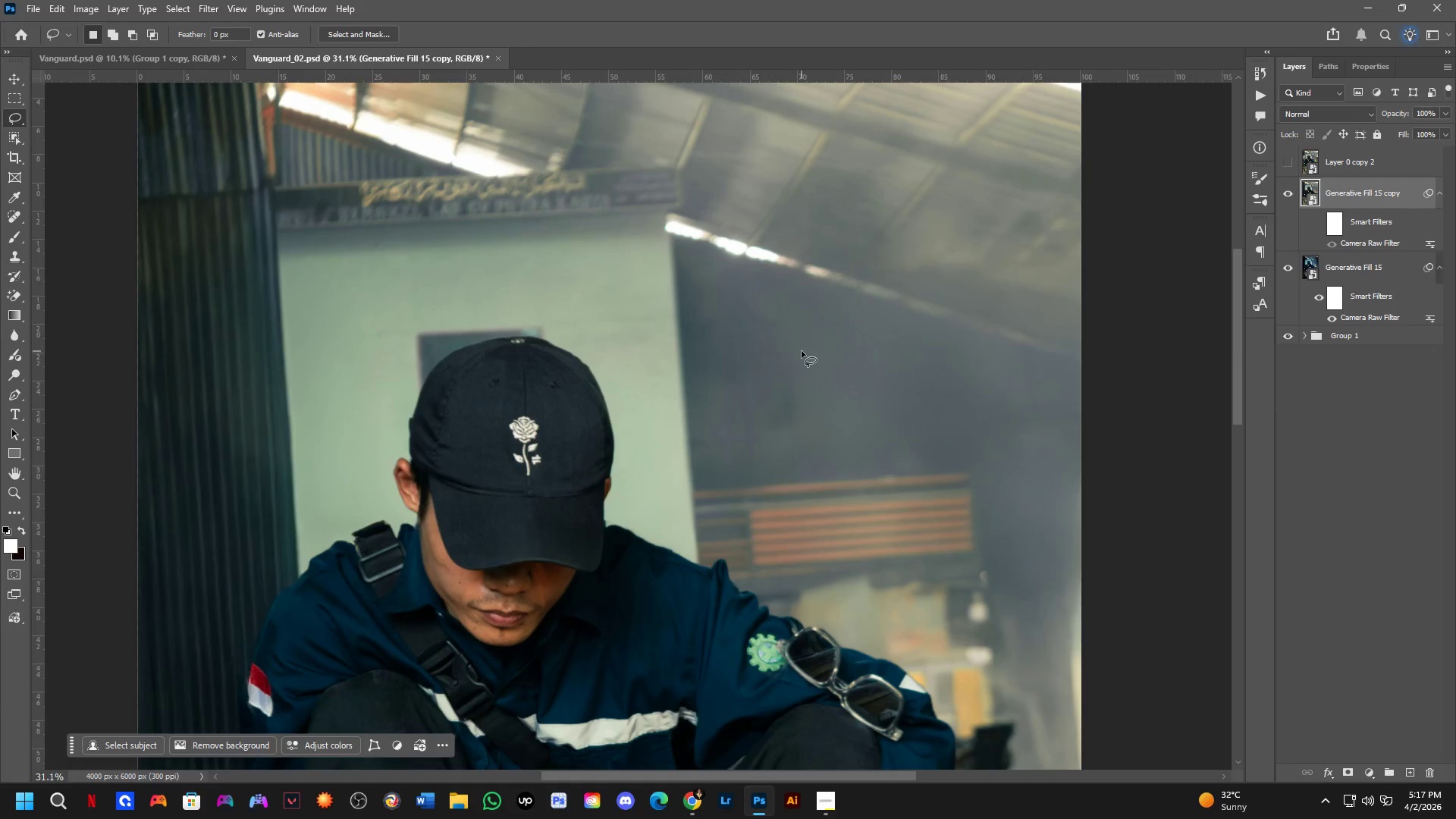 
left_click_drag(start_coordinate=[799, 350], to_coordinate=[840, 373])
 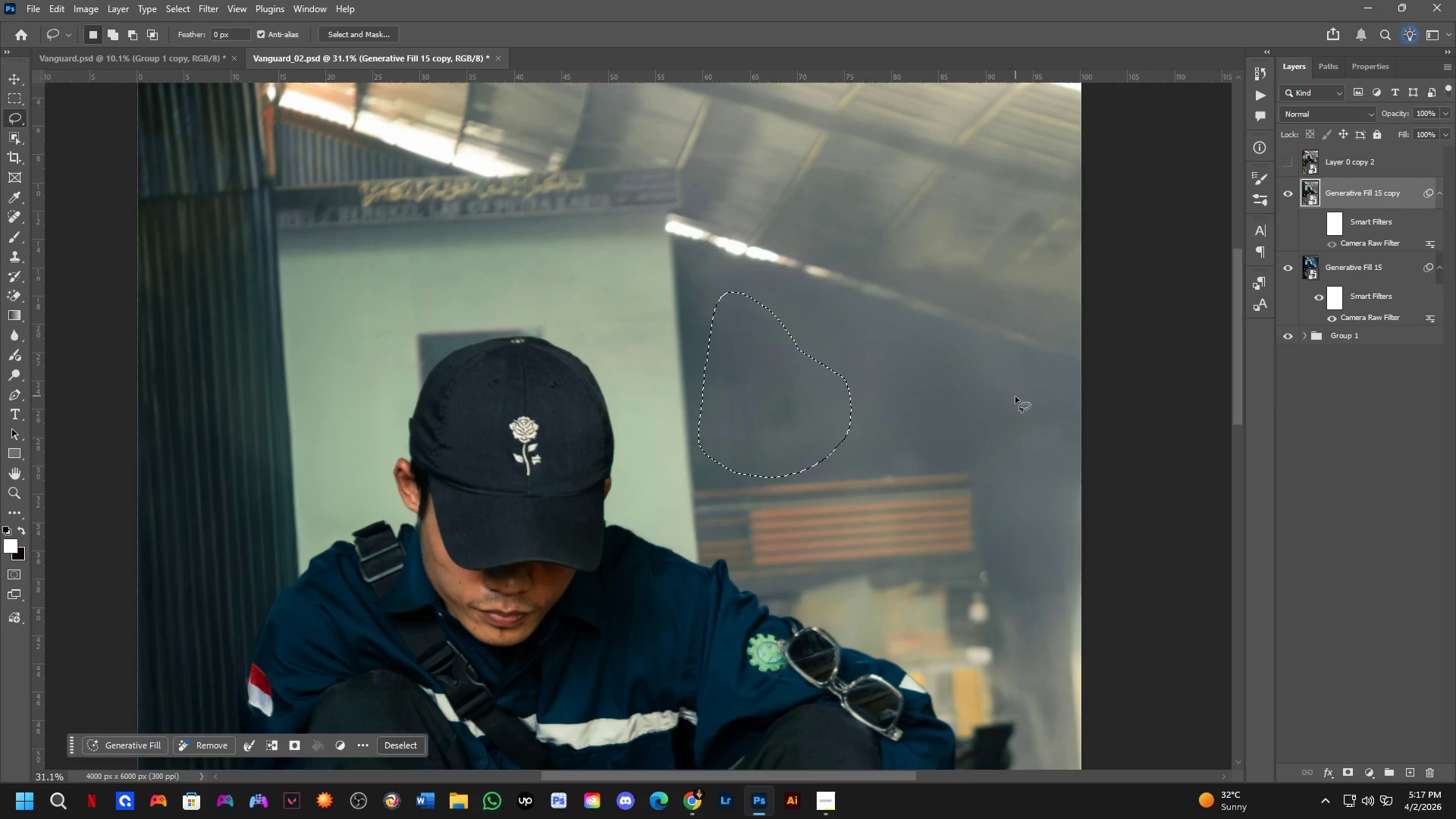 
key(Shift+ShiftLeft)
 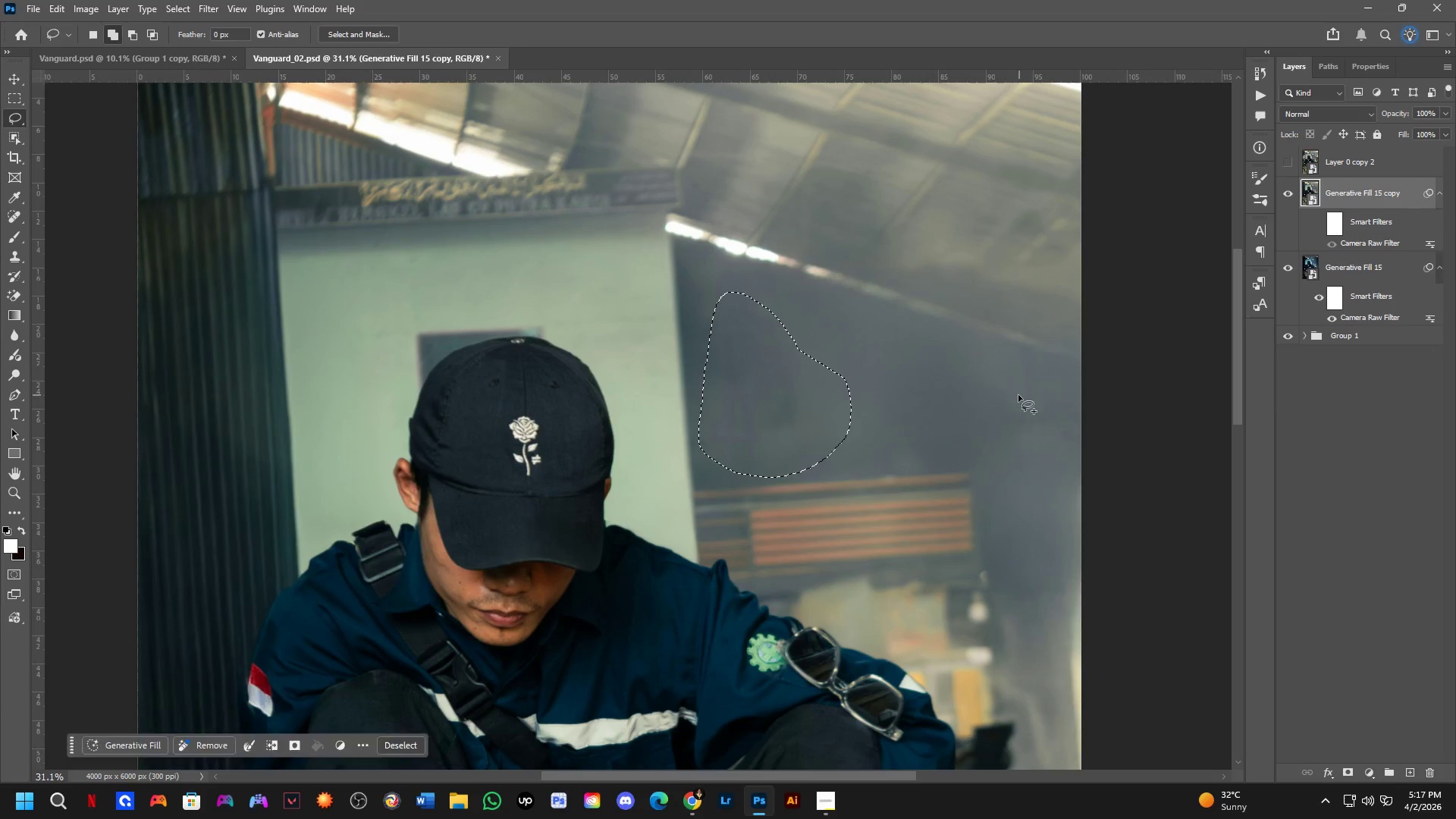 
left_click_drag(start_coordinate=[1016, 394], to_coordinate=[1012, 448])
 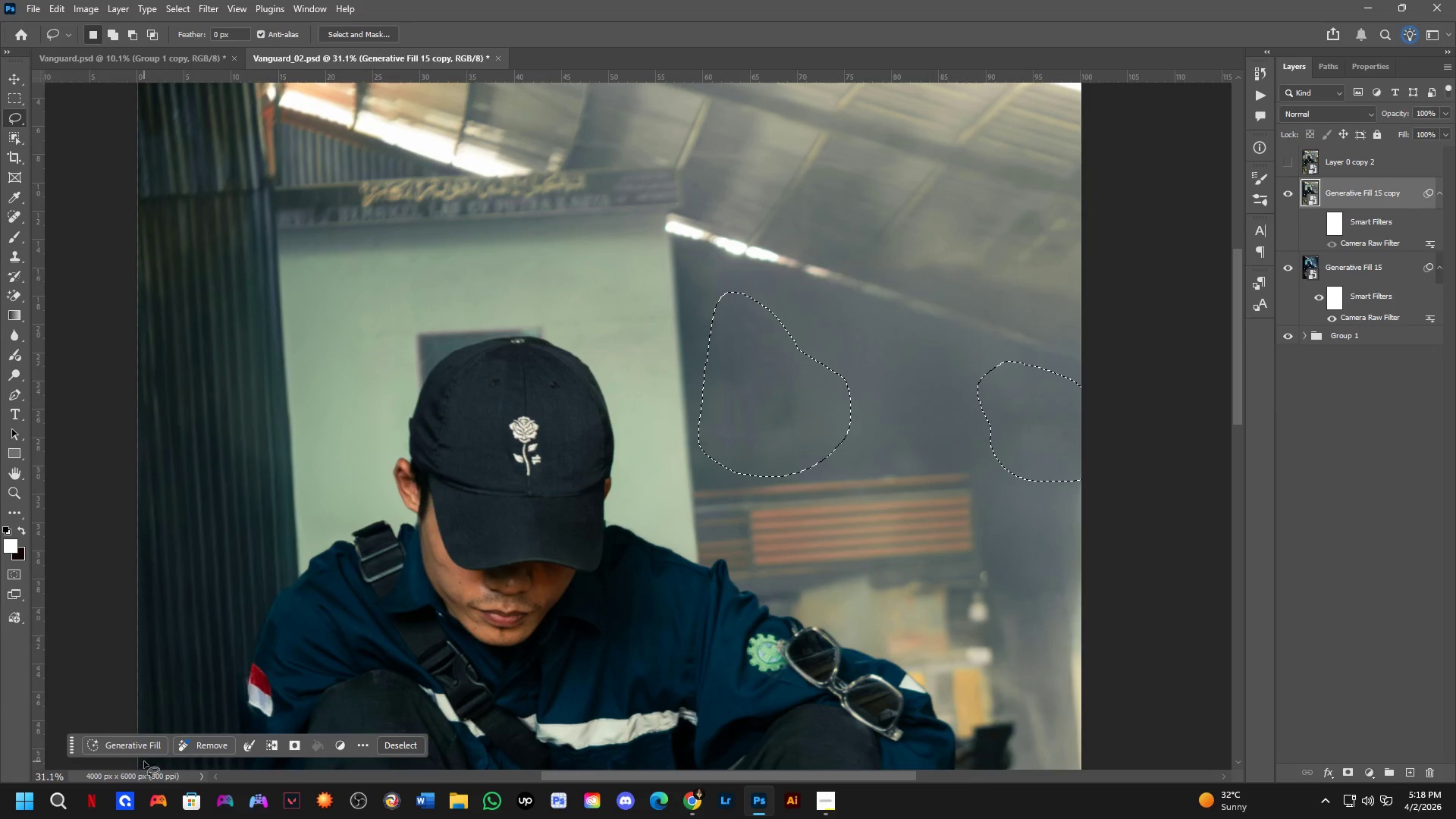 
left_click([126, 754])
 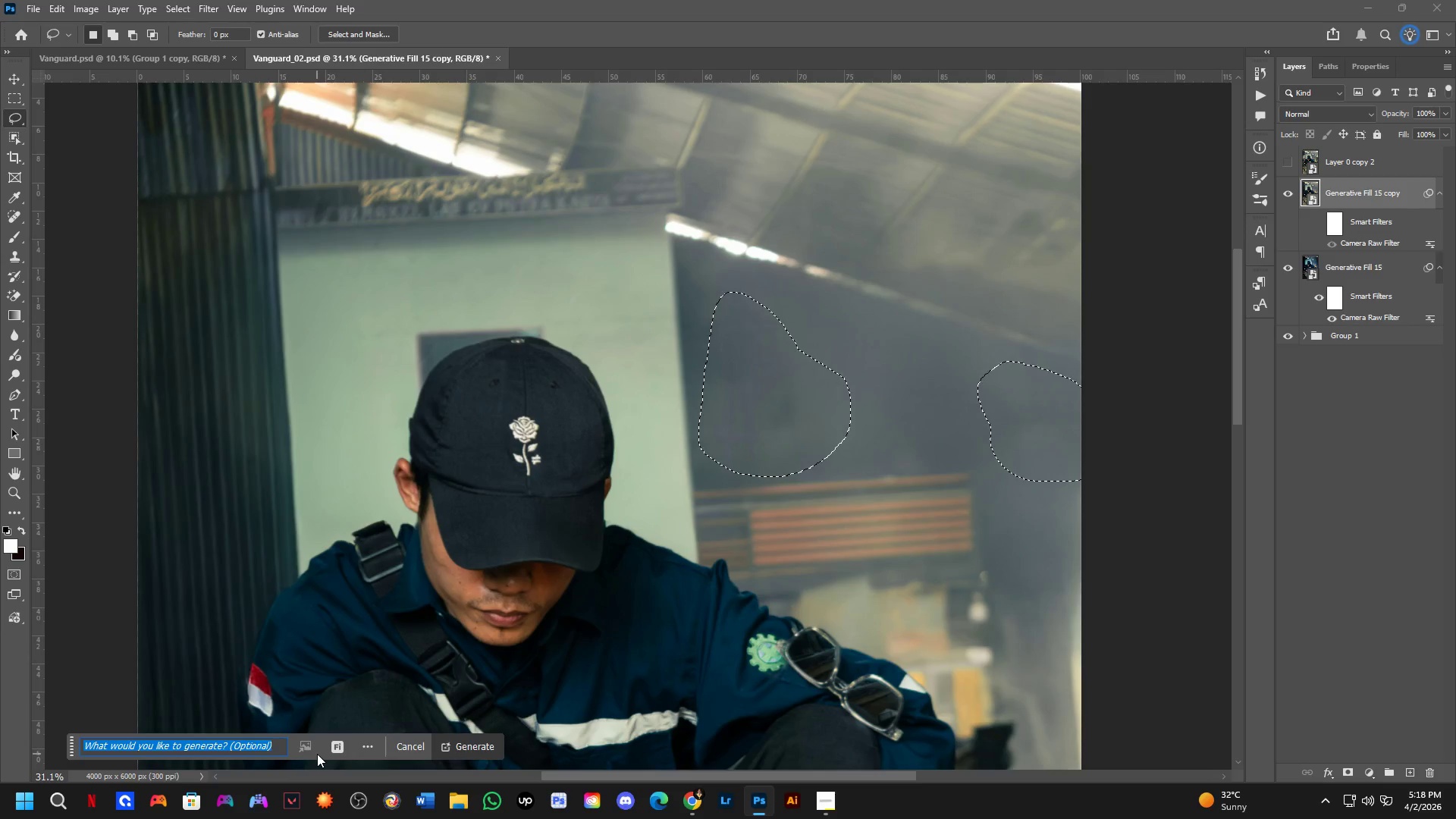 
type(remove)
 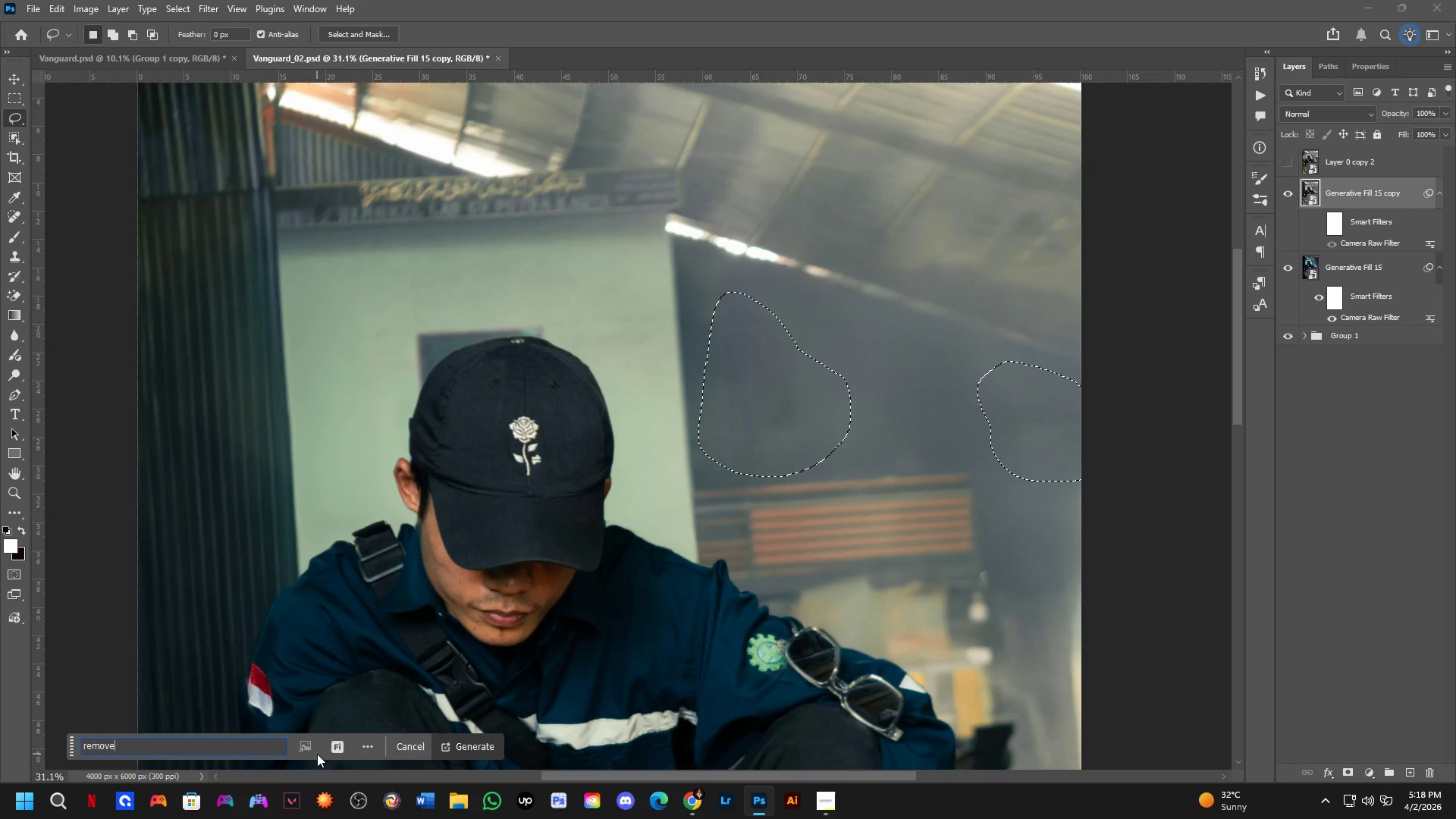 
key(Enter)
 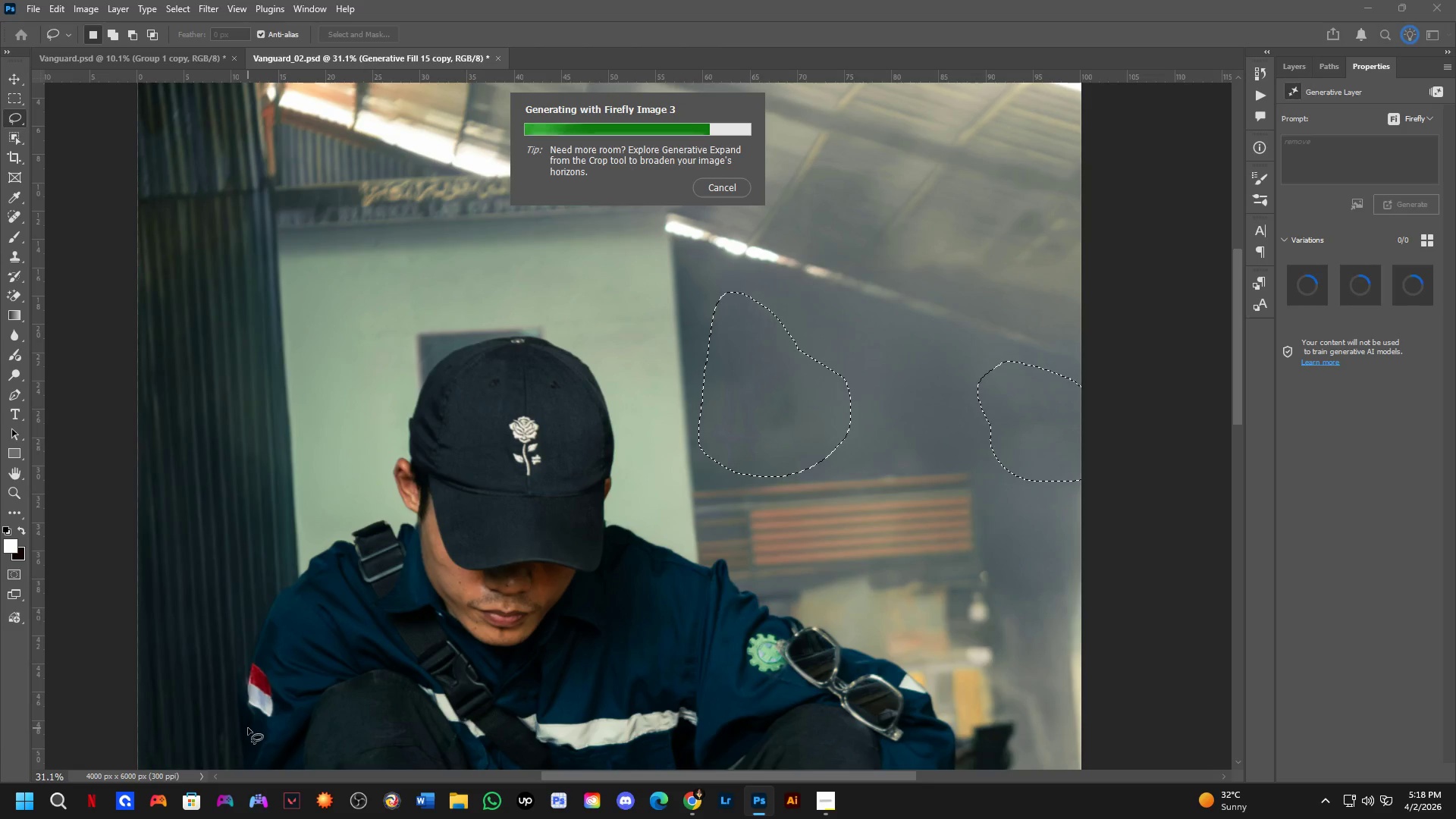 
wait(18.3)
 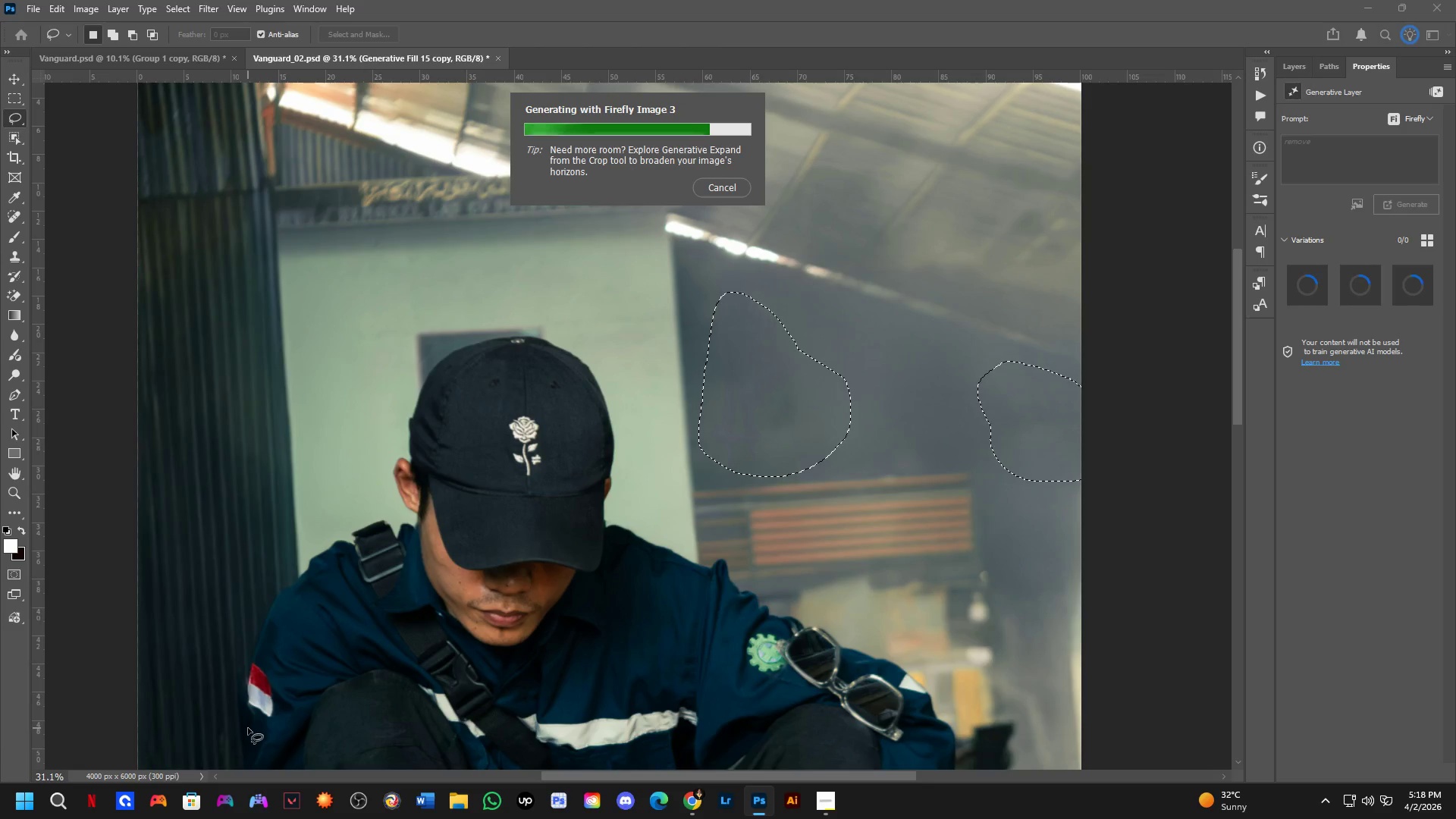 
scroll: coordinate [872, 447], scroll_direction: down, amount: 4.0
 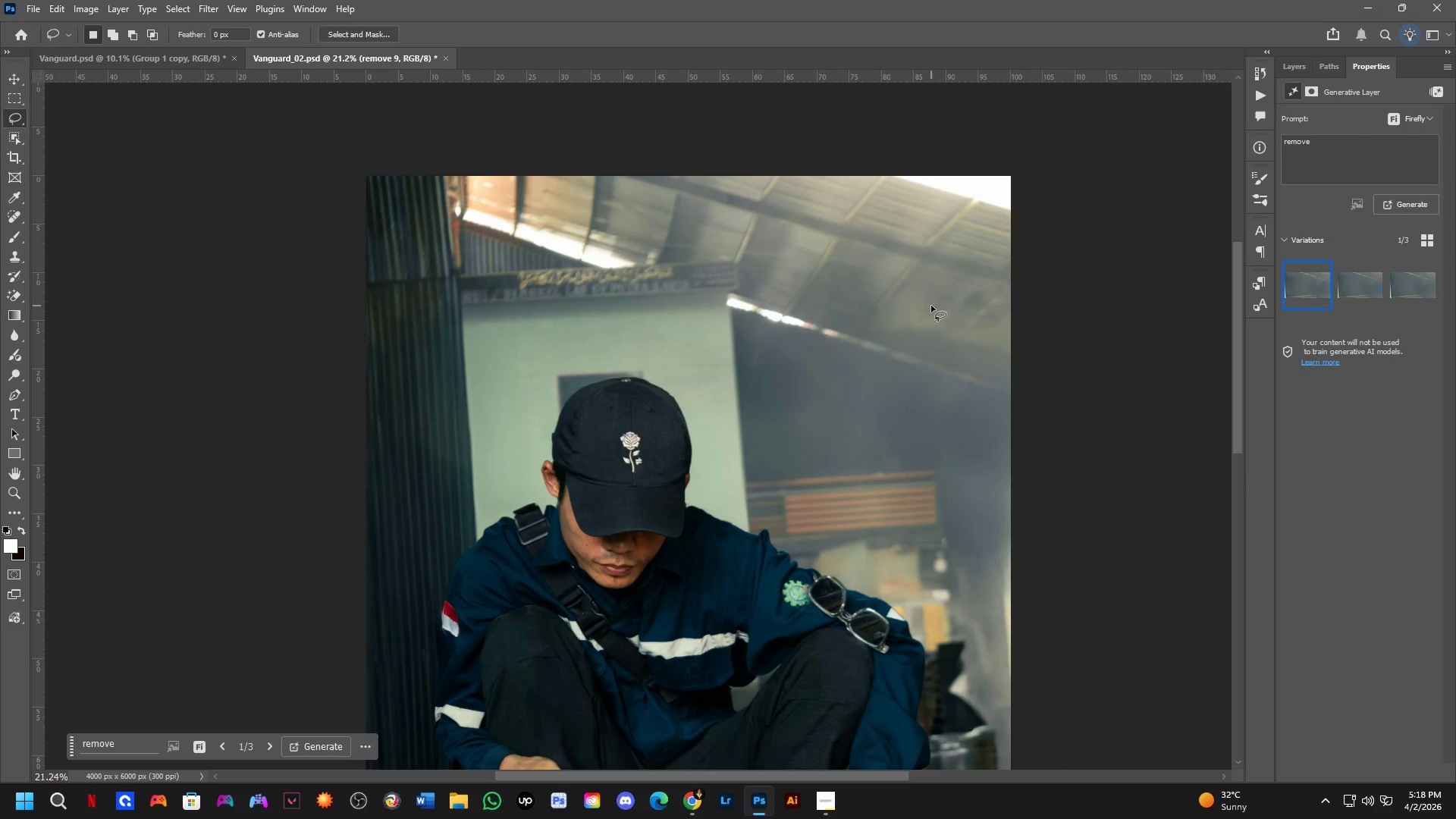 
left_click([1406, 297])
 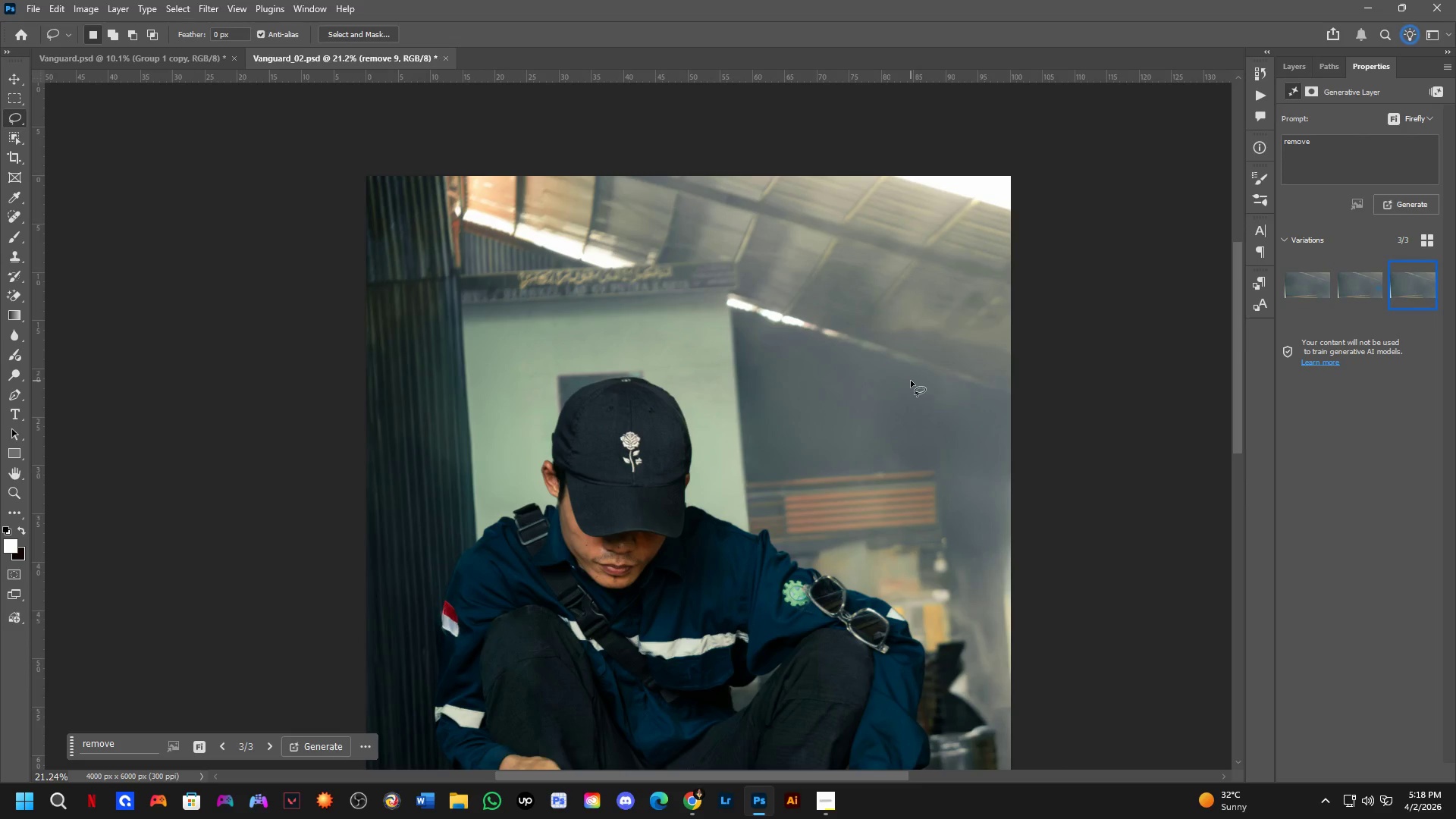 
hold_key(key=Space, duration=0.52)
 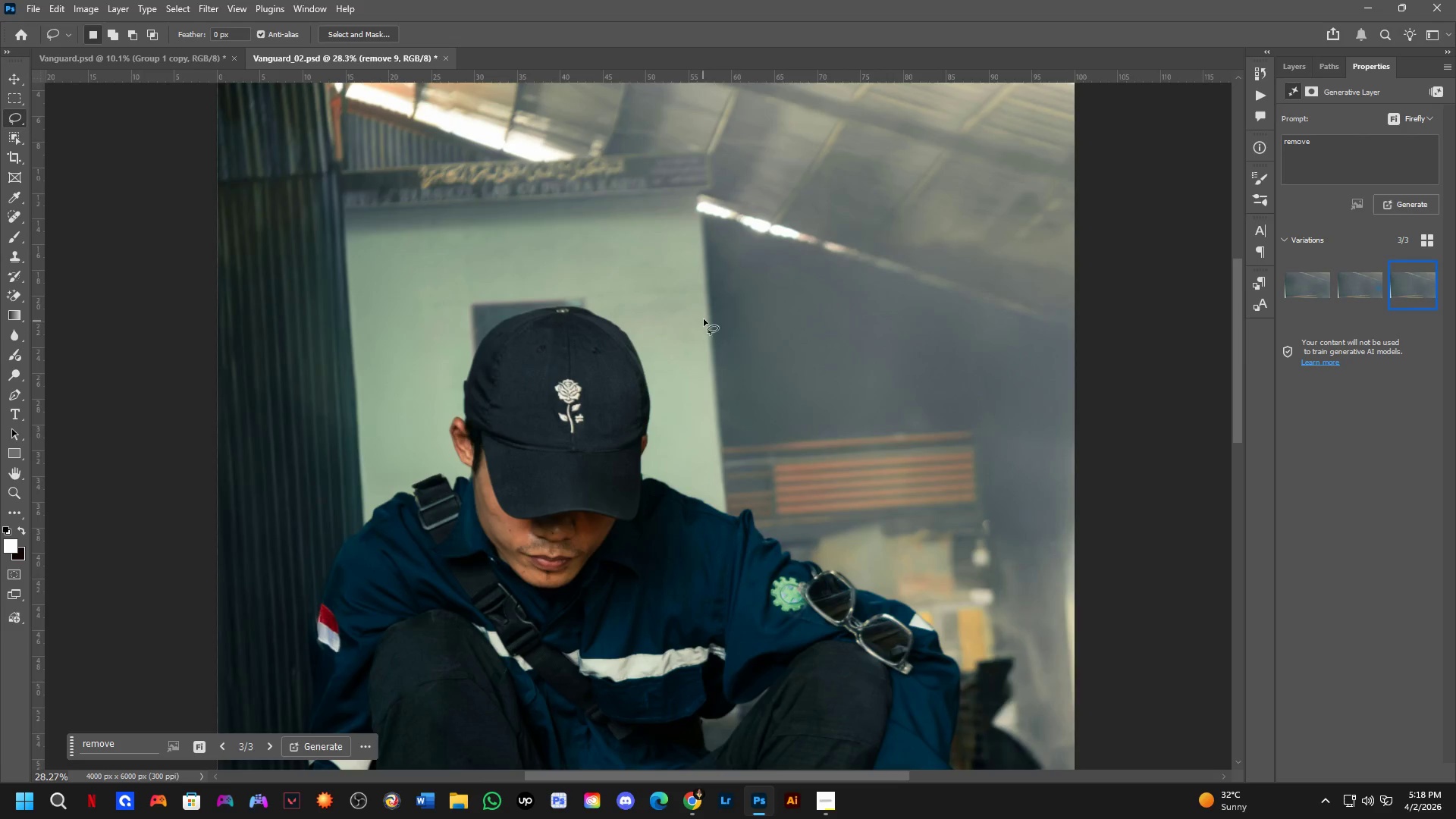 
scroll: coordinate [1046, 818], scroll_direction: down, amount: 4.0
 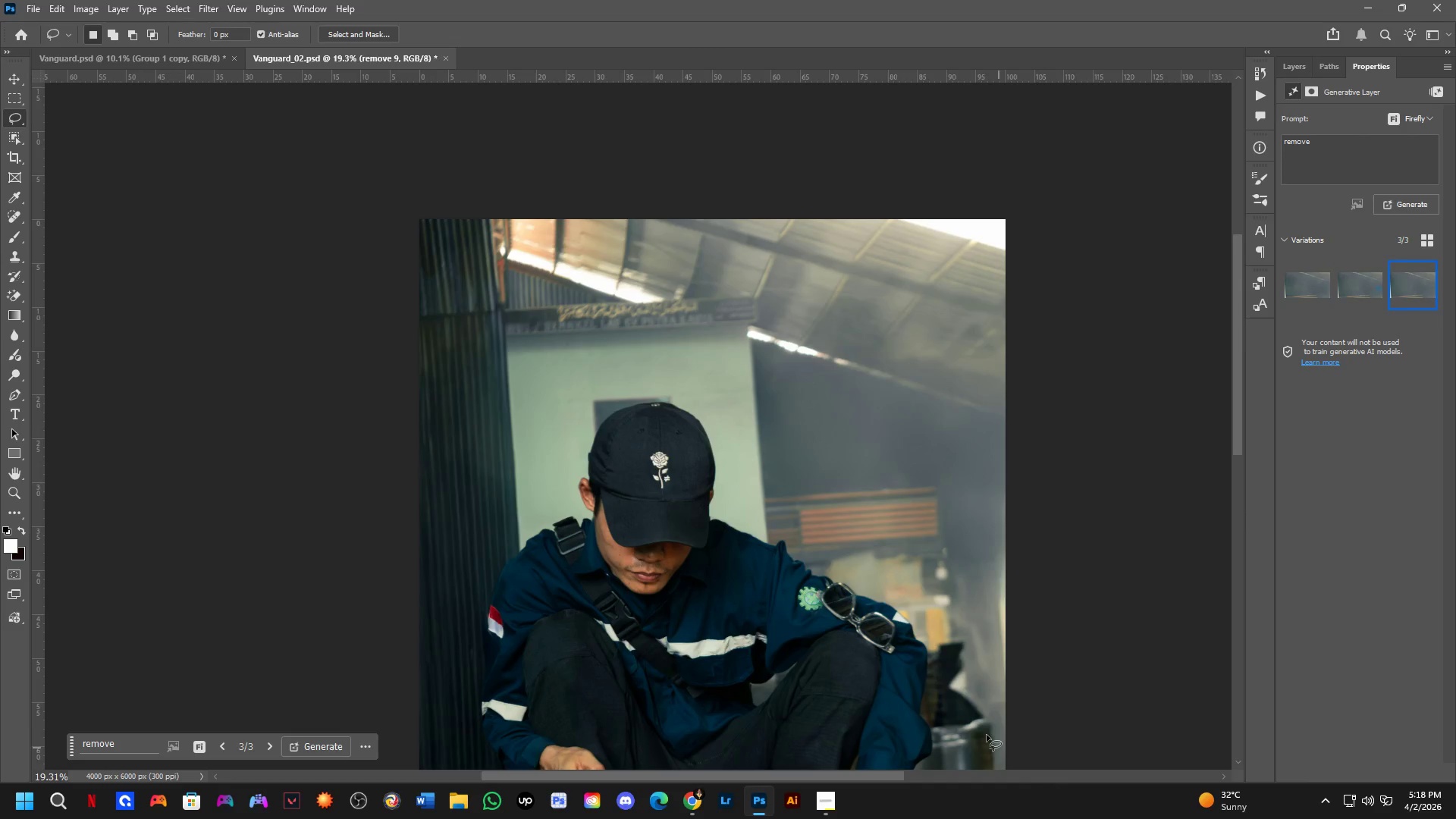 
left_click_drag(start_coordinate=[843, 506], to_coordinate=[794, 415])
 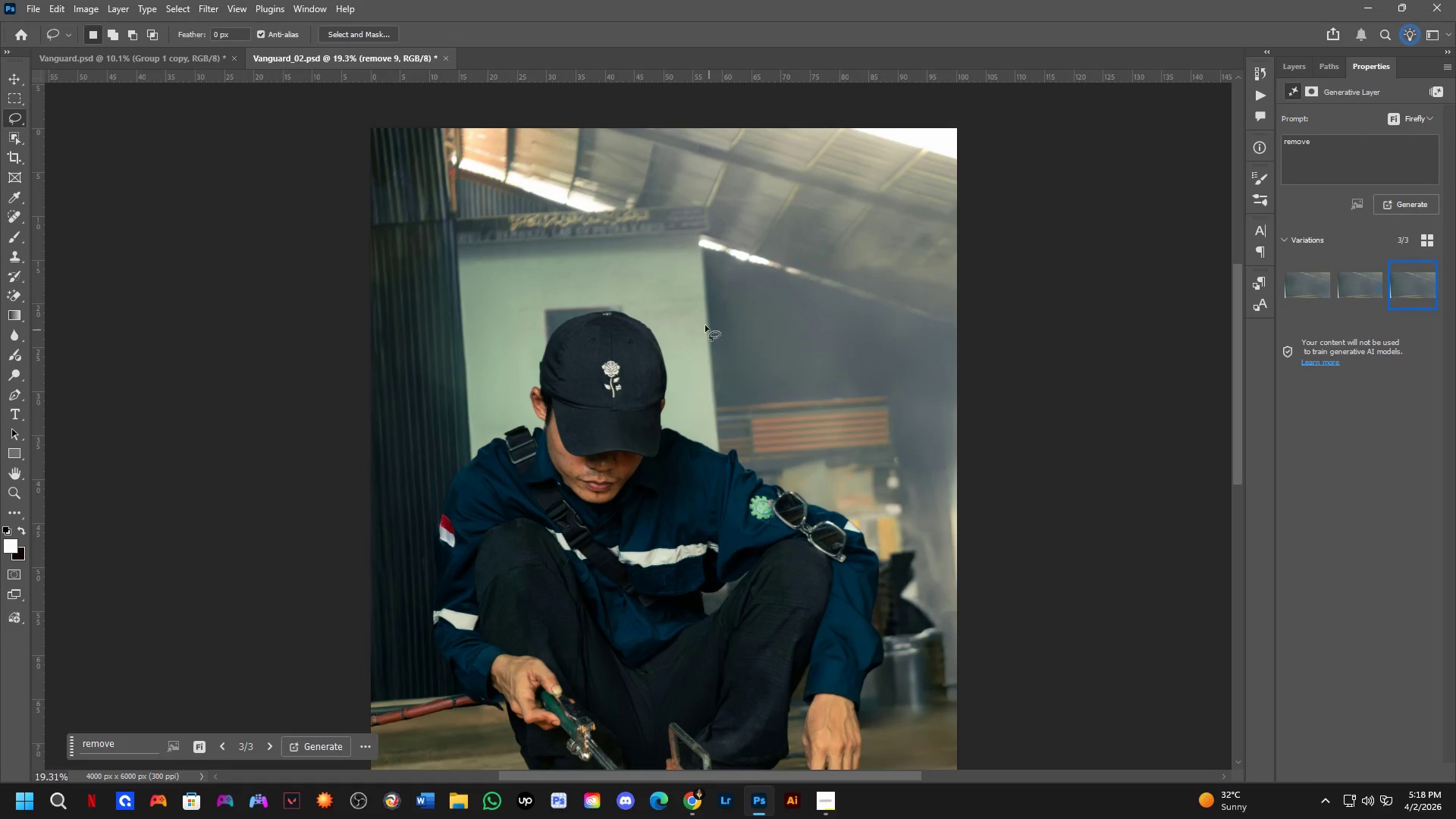 
left_click_drag(start_coordinate=[738, 249], to_coordinate=[763, 300])
 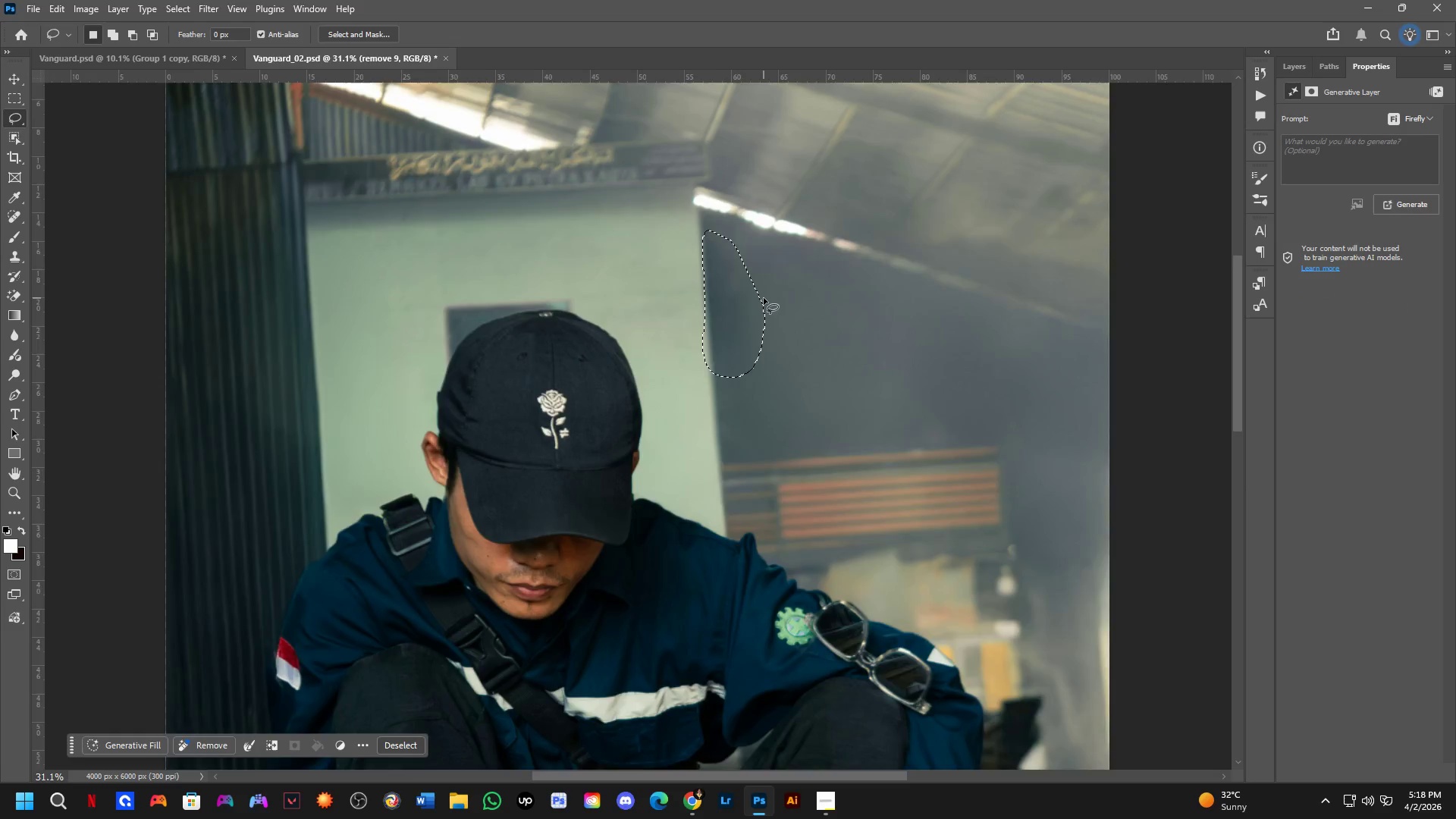 
scroll: coordinate [730, 281], scroll_direction: up, amount: 5.0
 